 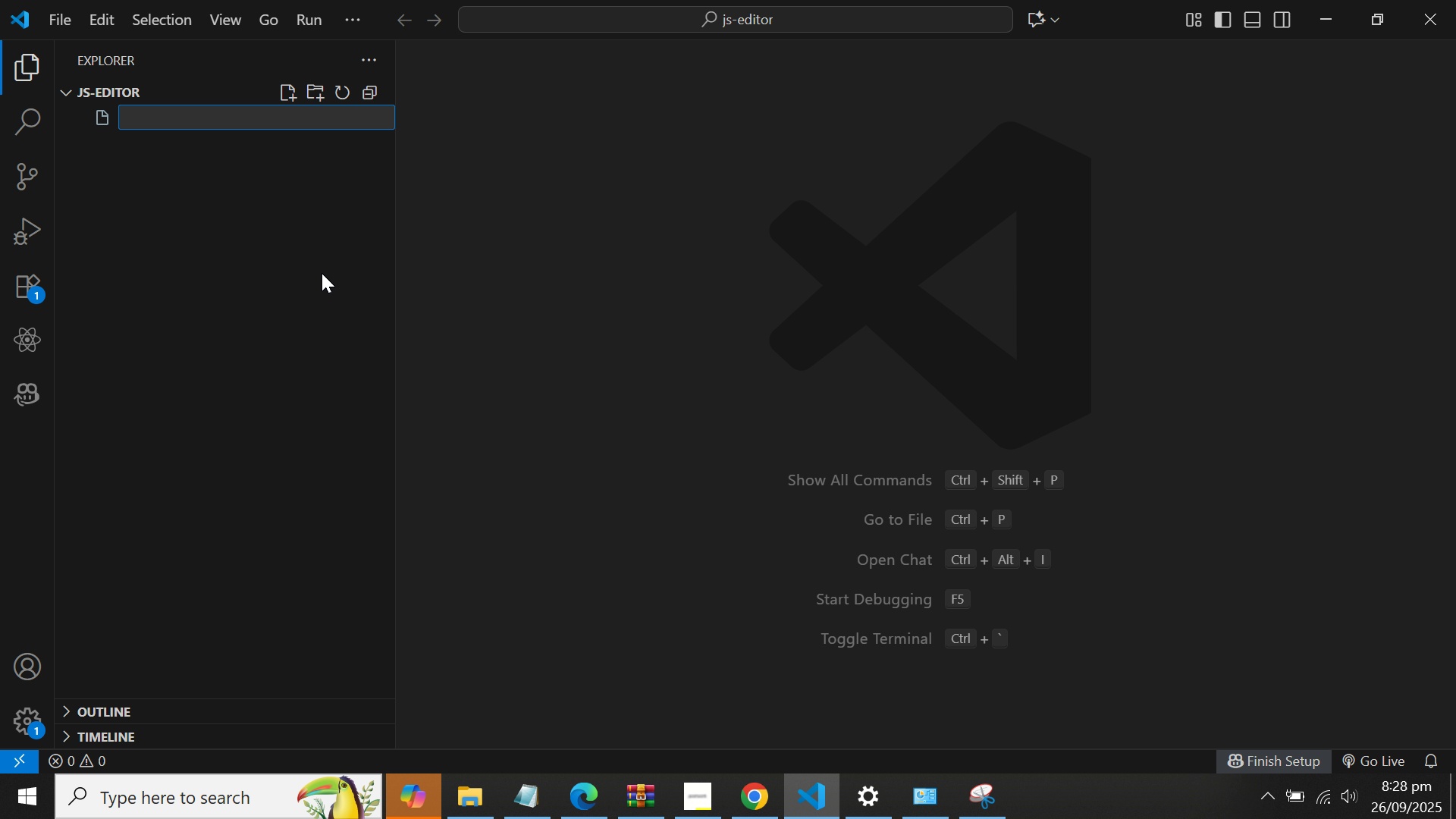 
type(!)
key(Backspace)
key(Backspace)
type(index.html)
 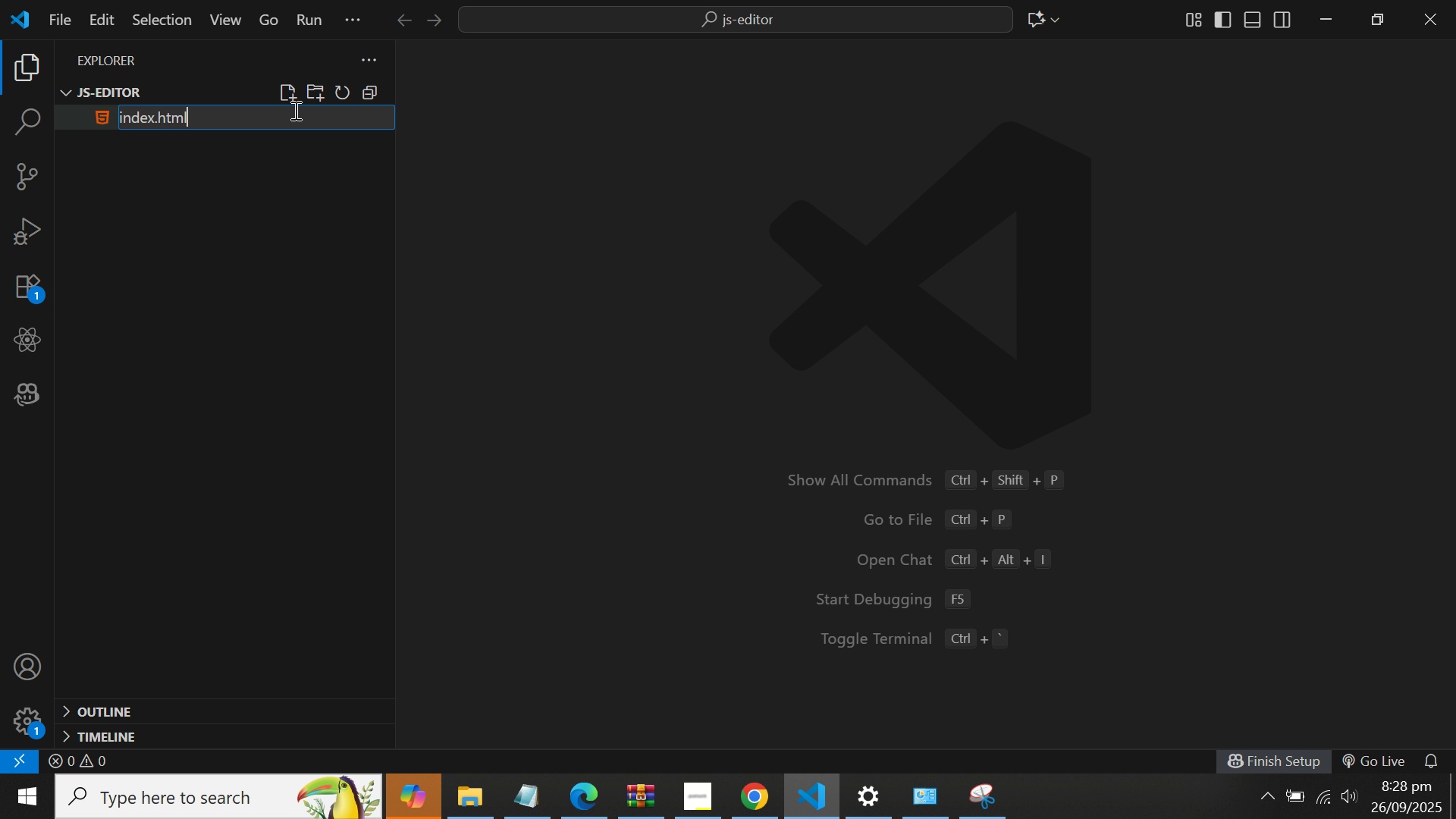 
left_click([284, 92])
 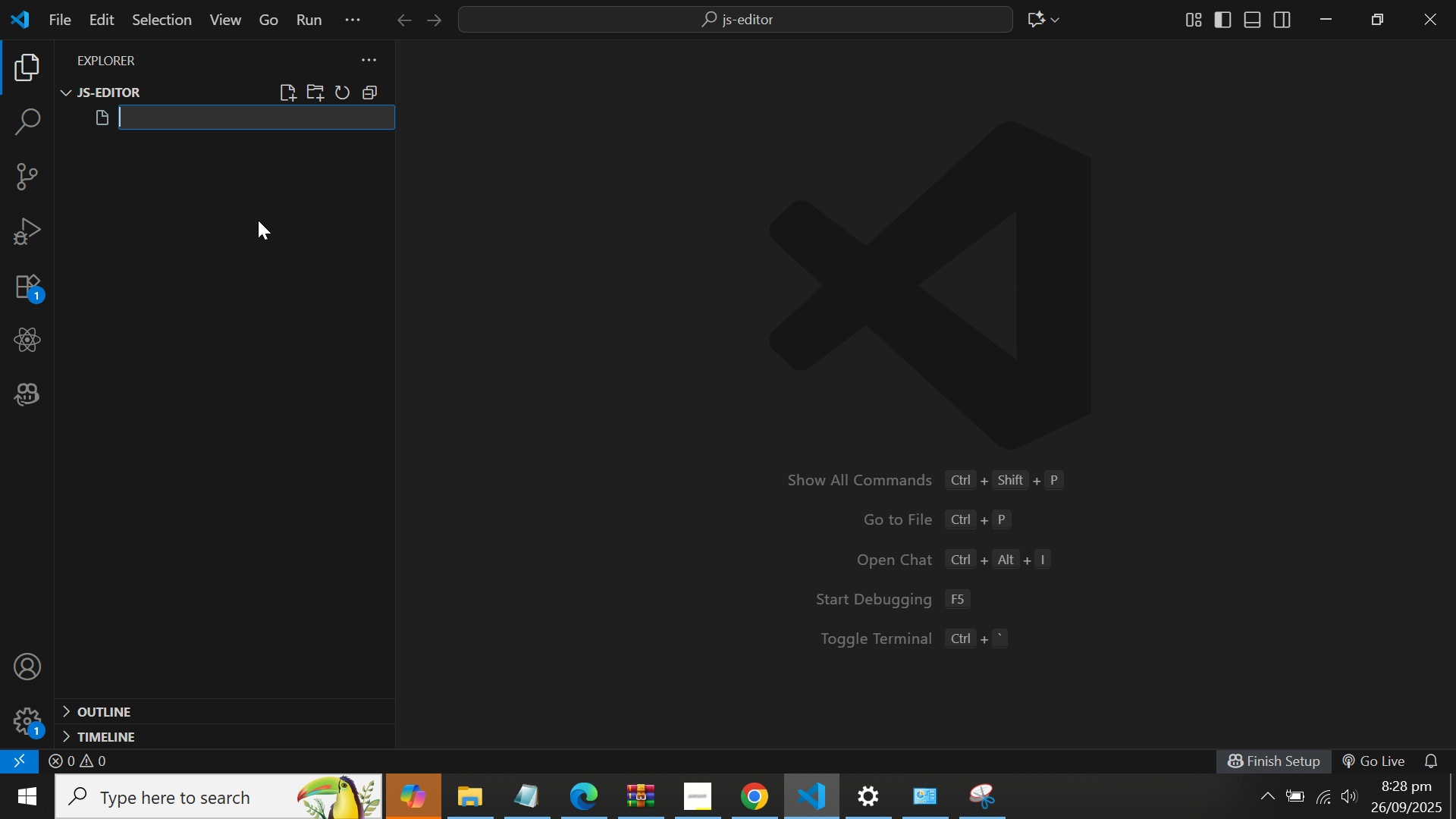 
left_click([258, 220])
 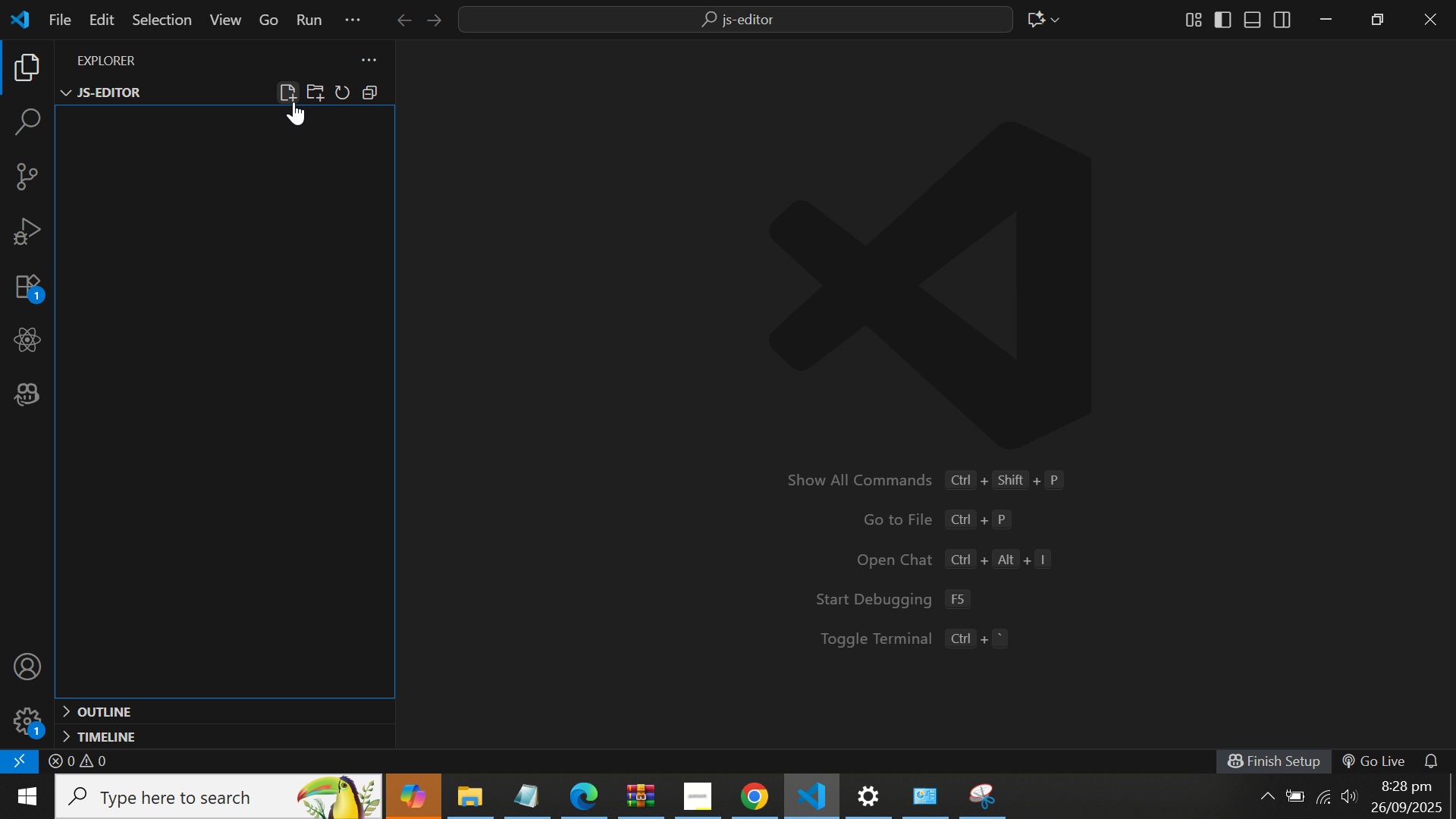 
left_click([293, 102])
 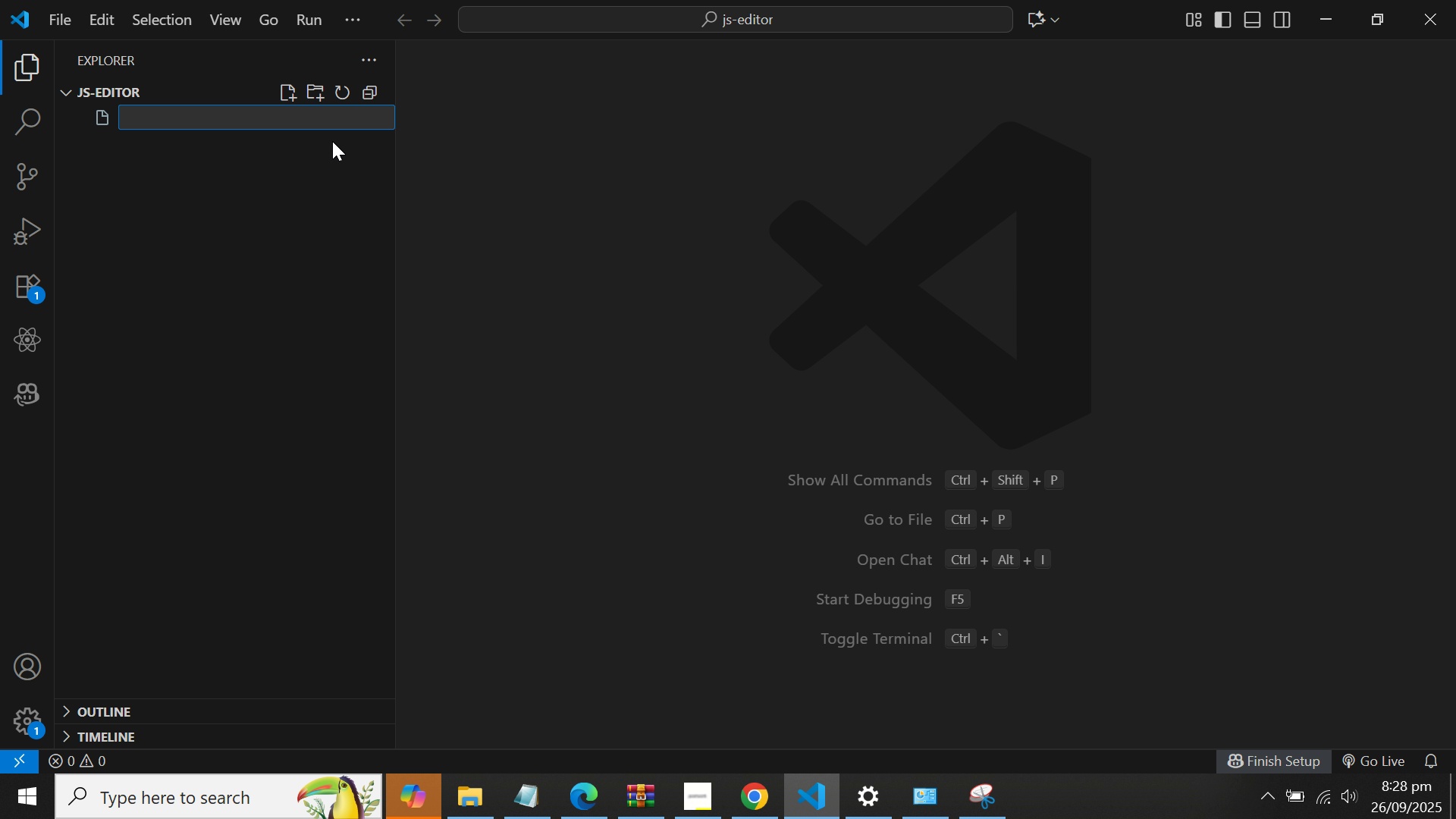 
type(index,html)
key(Backspace)
key(Backspace)
key(Backspace)
key(Backspace)
key(Backspace)
type(.html)
 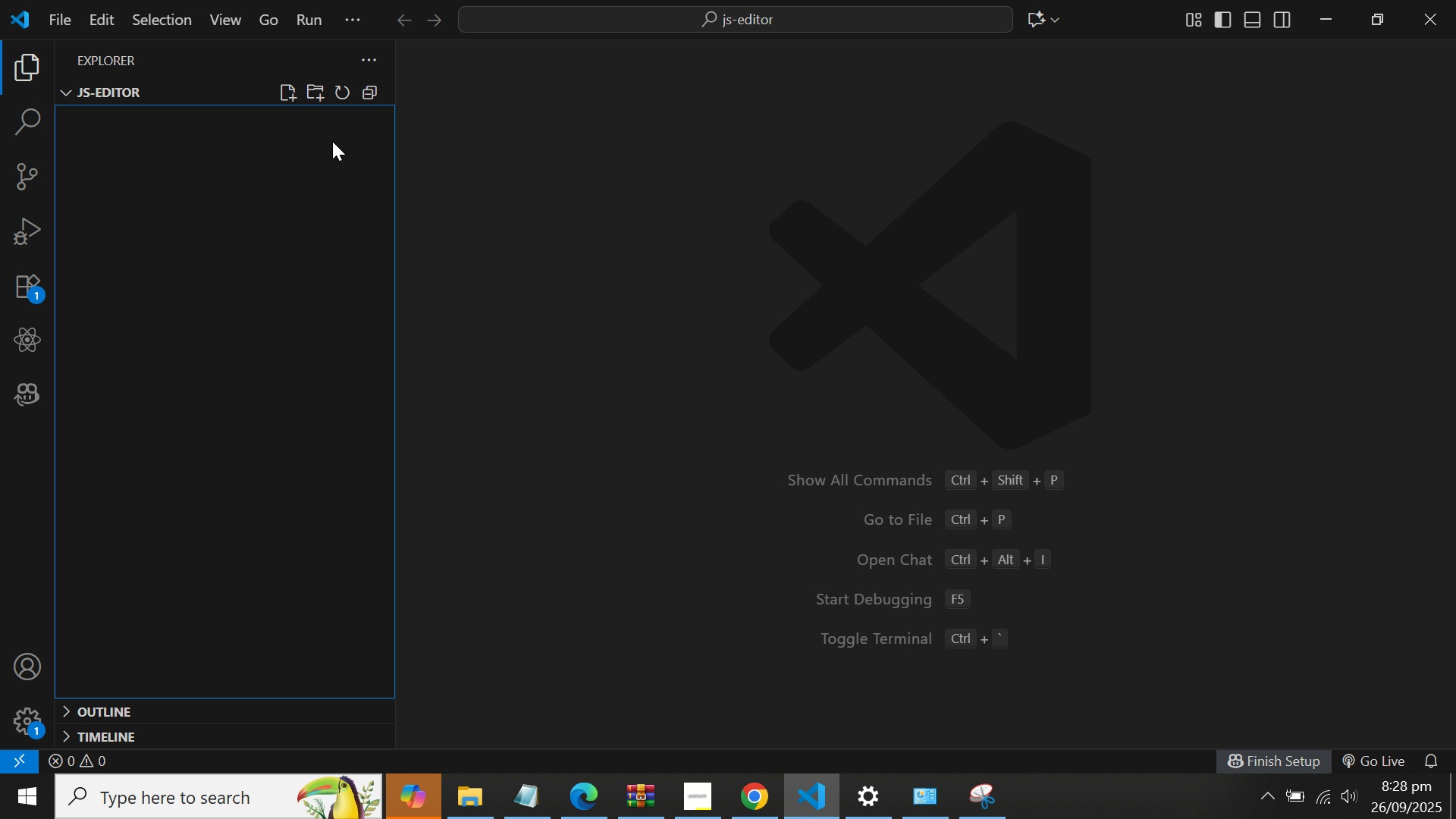 
key(Enter)
 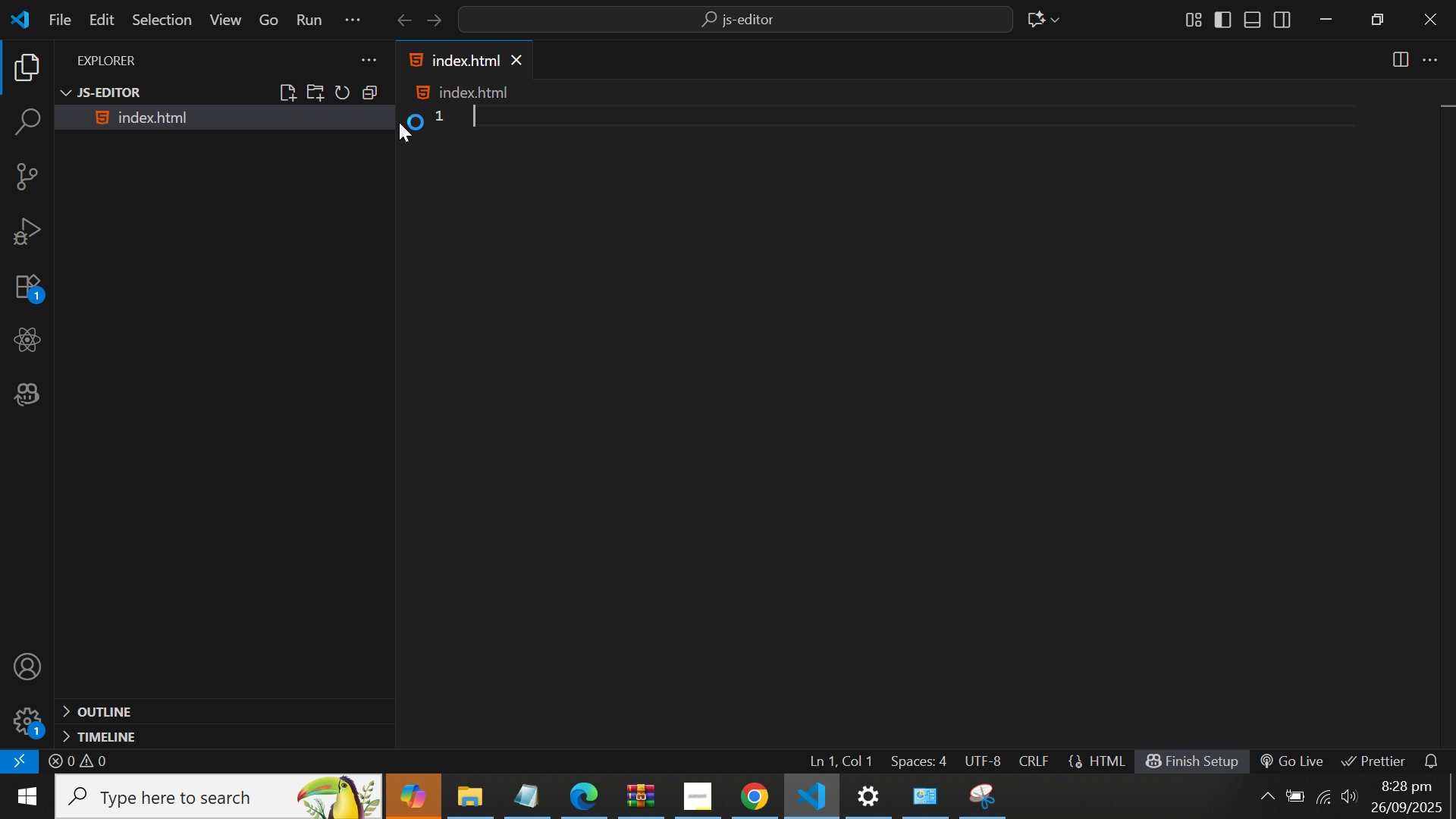 
left_click([528, 120])
 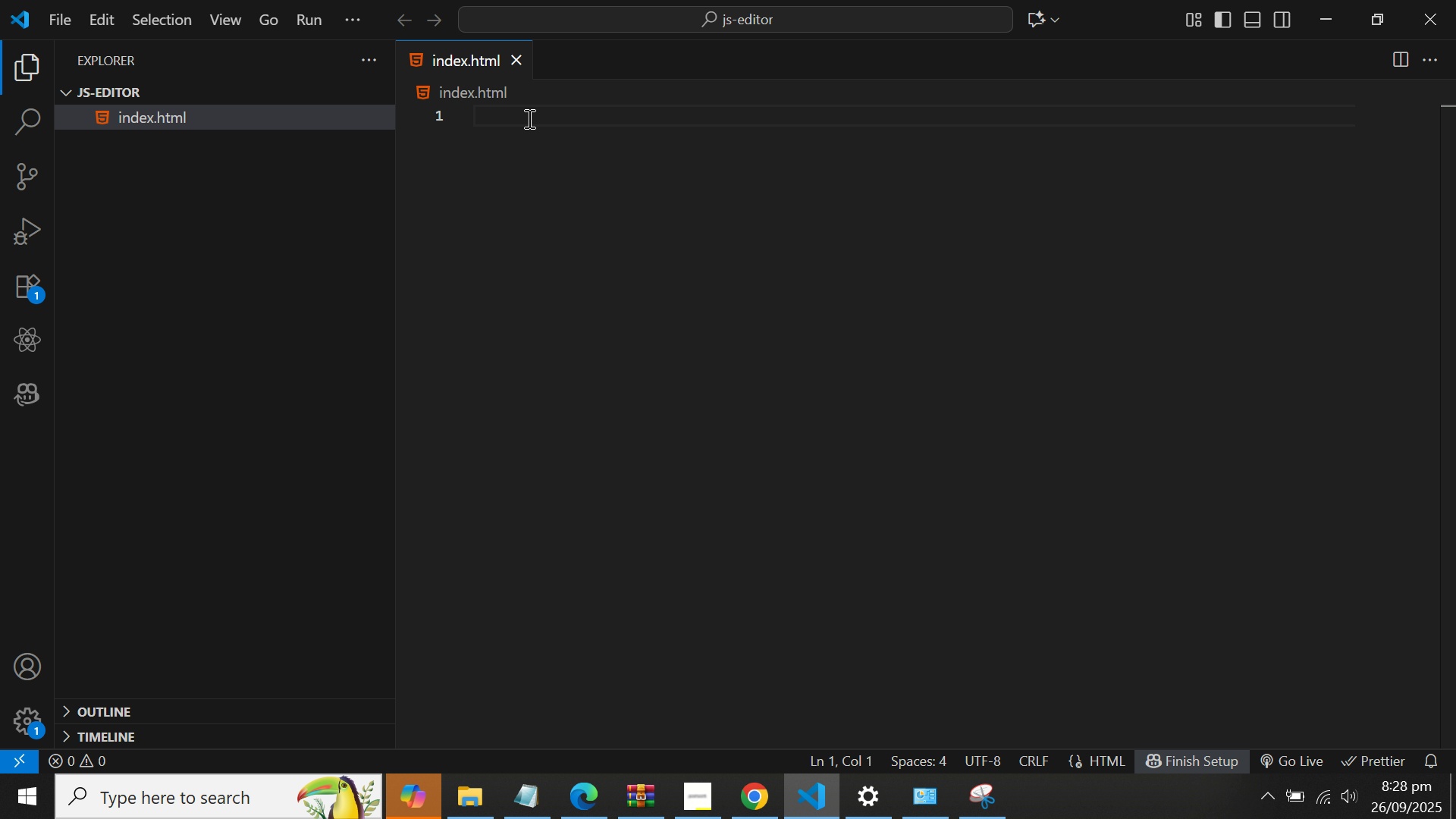 
key(Shift+Comma)
 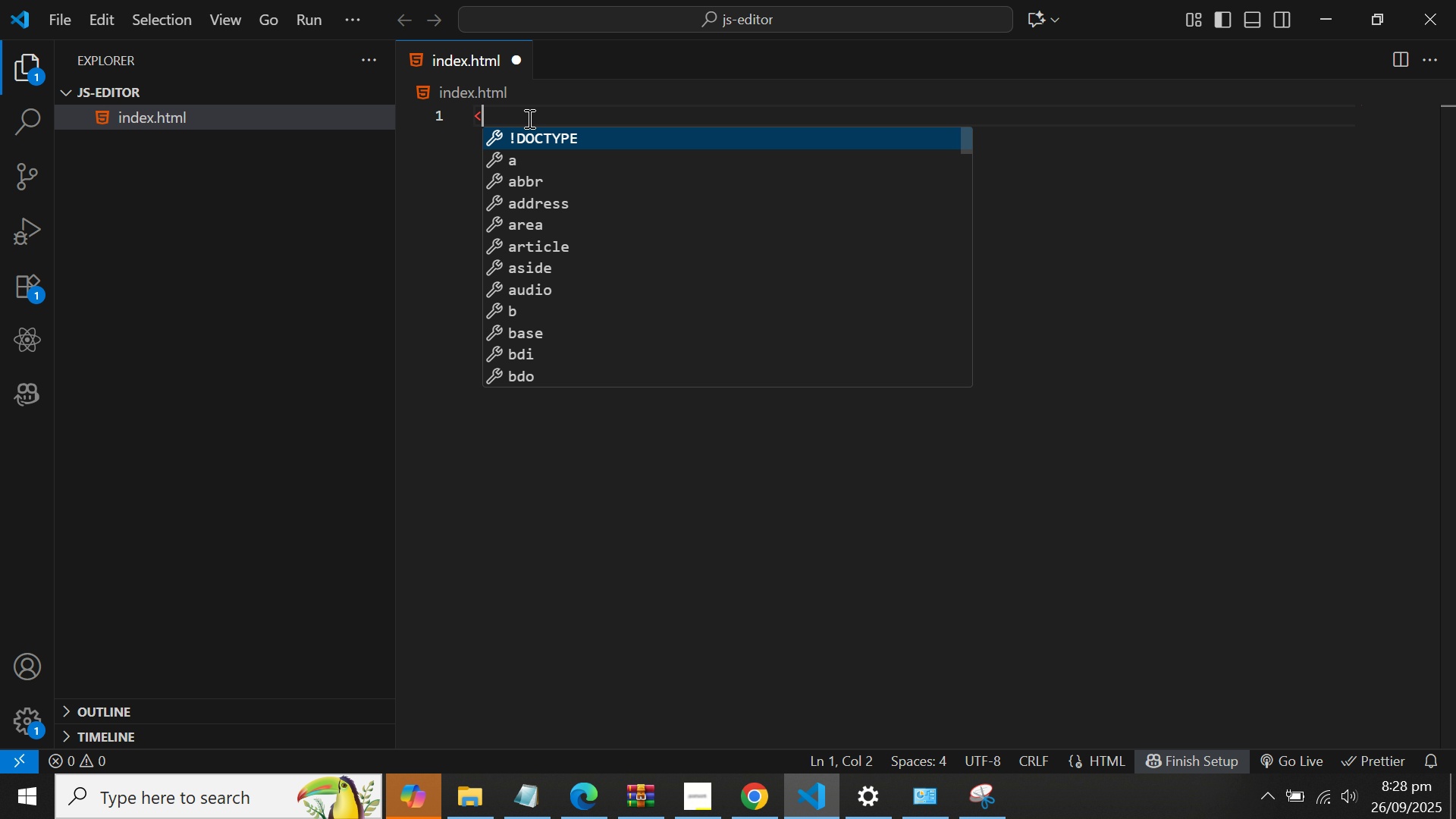 
hold_key(key=ShiftLeft, duration=0.36)
 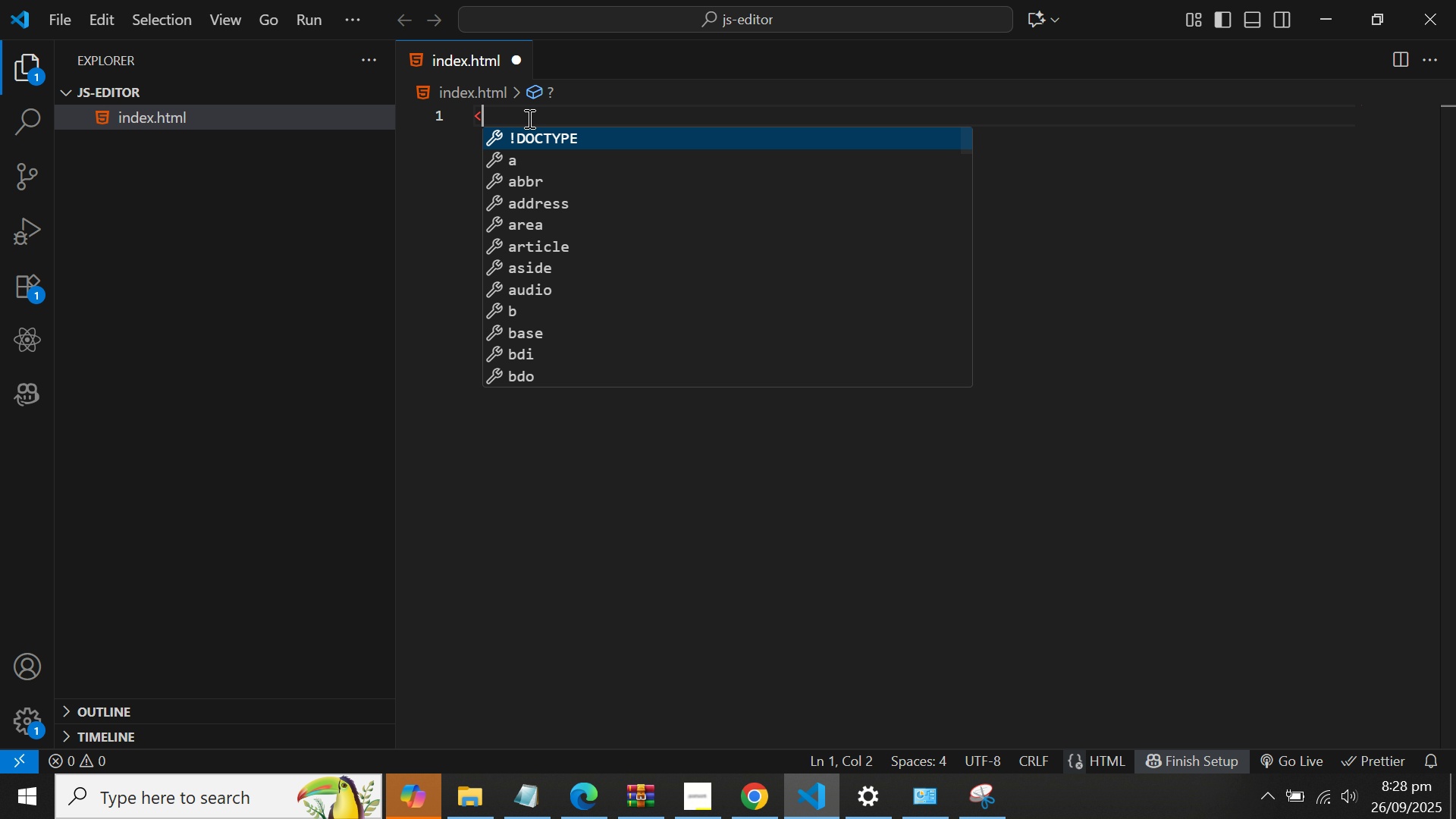 
key(Shift+ShiftLeft)
 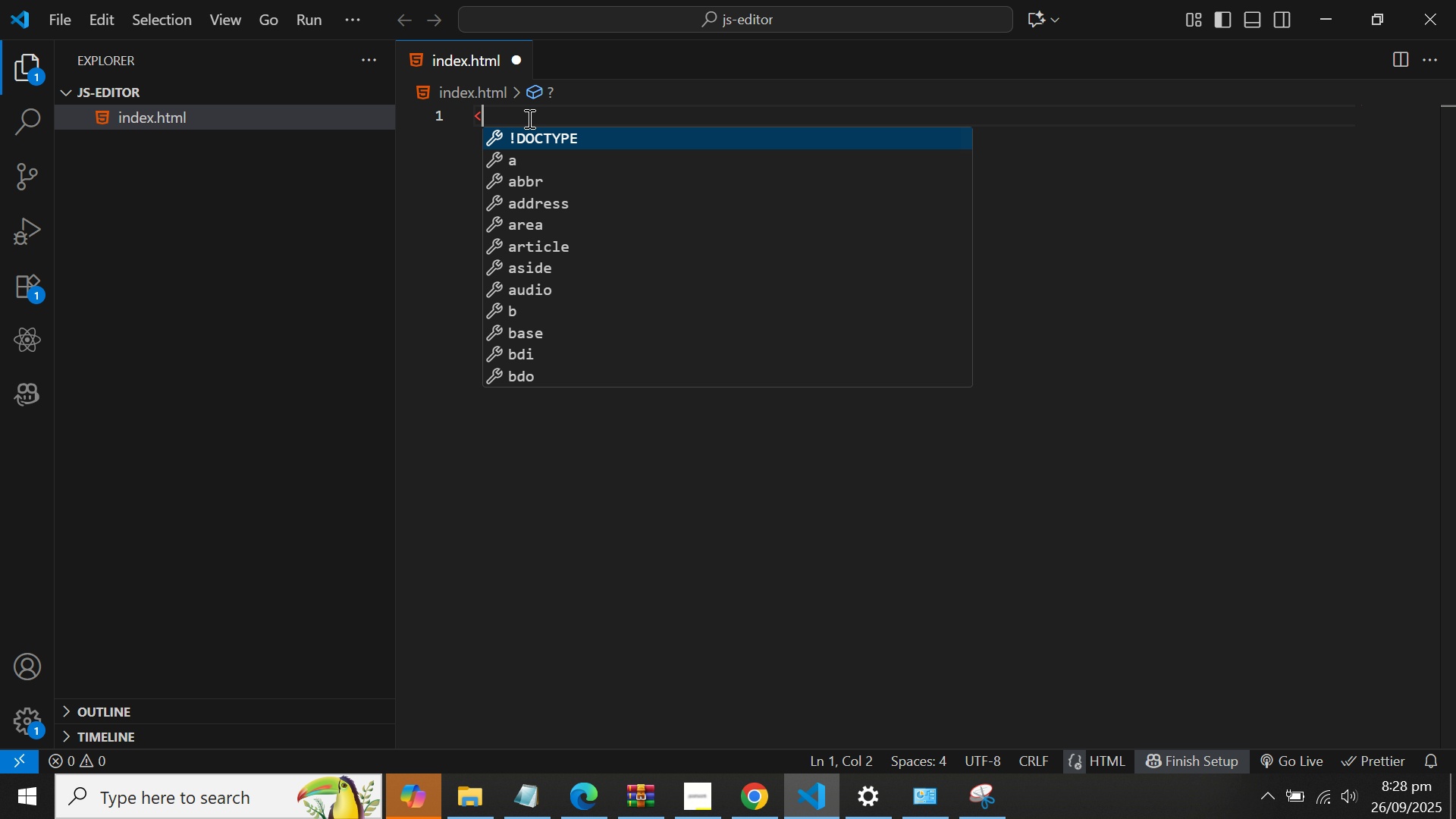 
key(Shift+1)
 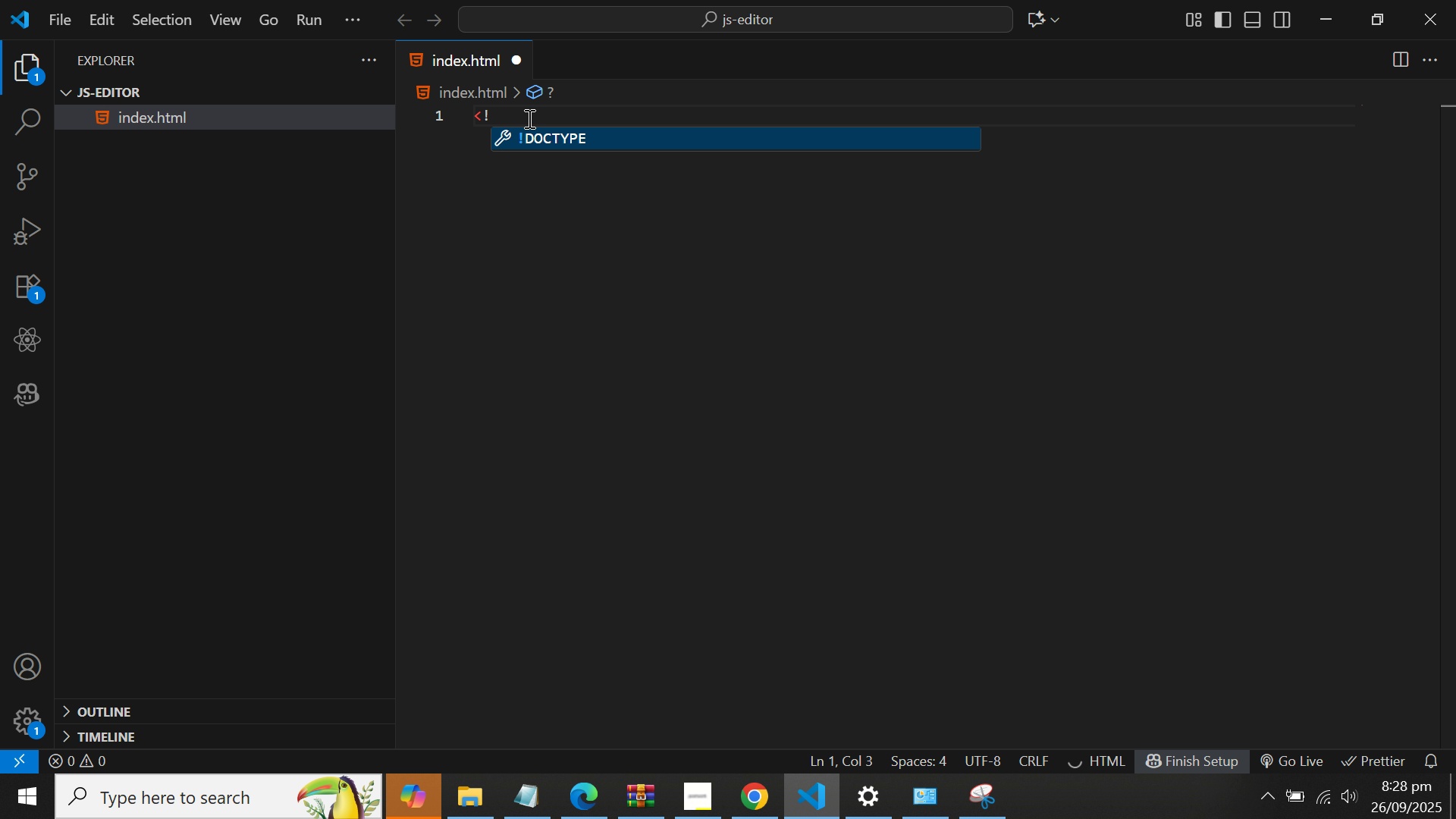 
key(Enter)
 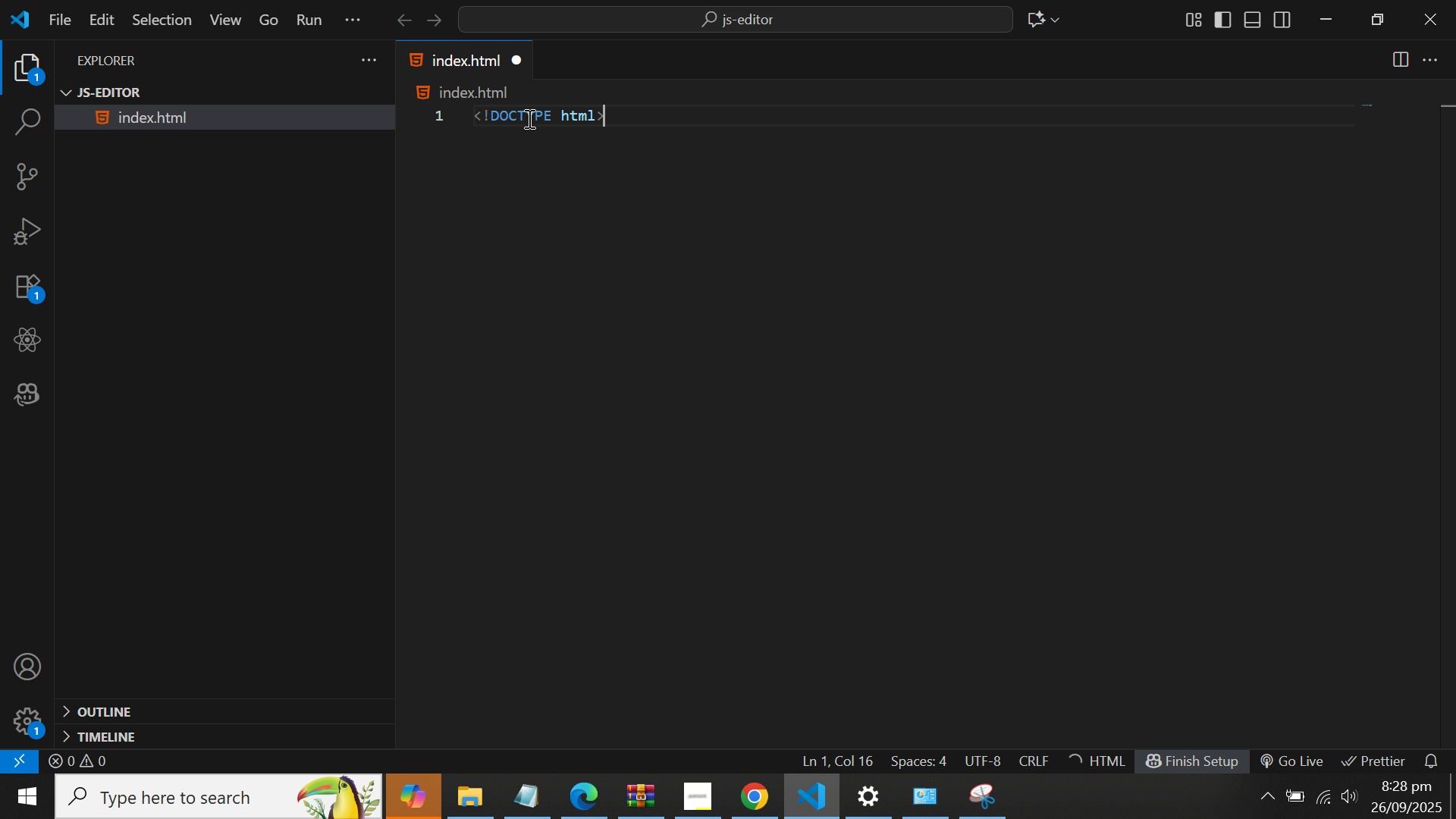 
hold_key(key=Backspace, duration=0.68)
 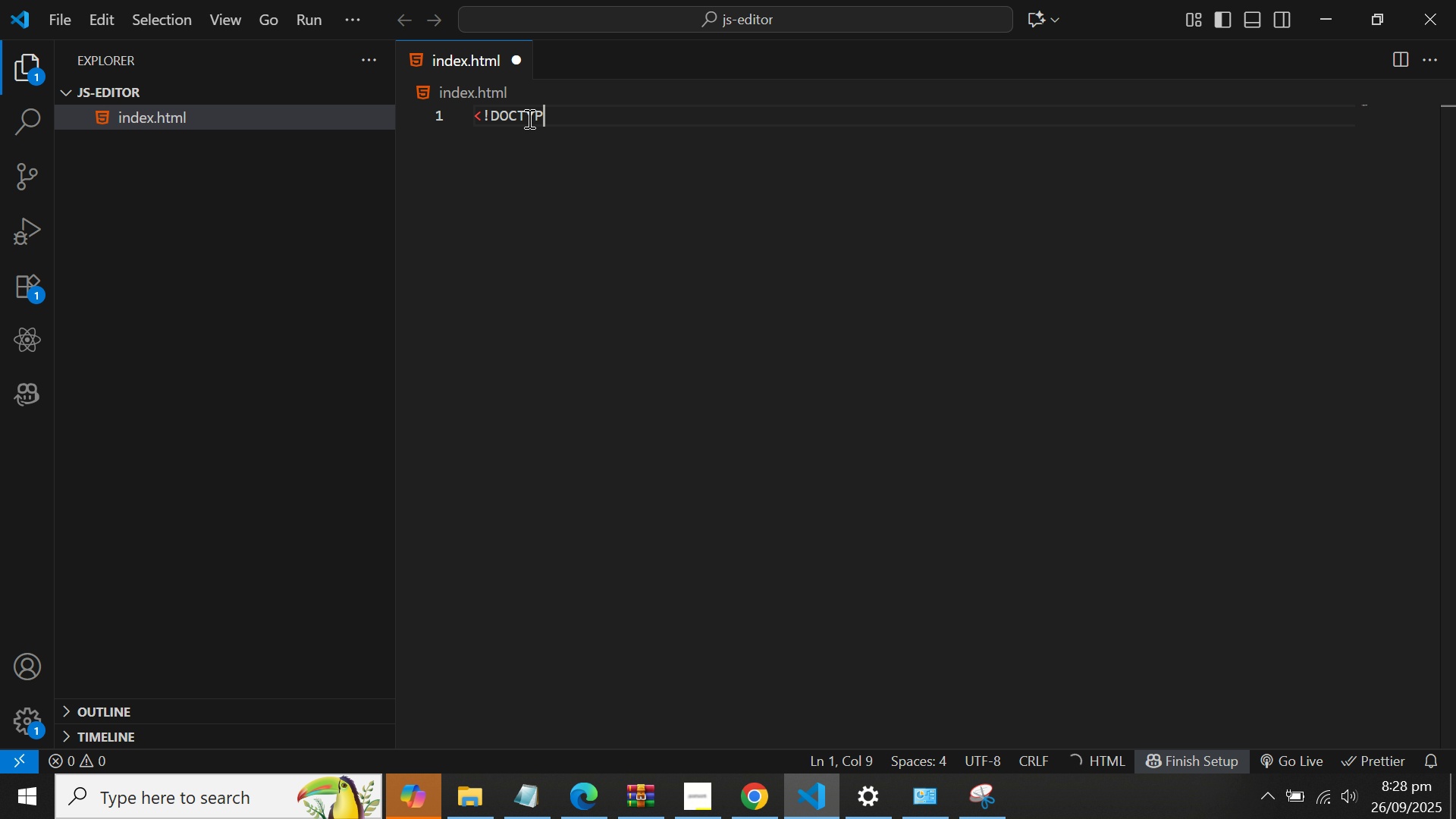 
key(Backspace)
key(Backspace)
key(Backspace)
key(Backspace)
key(Backspace)
key(Backspace)
key(Backspace)
key(Backspace)
type(htm!)
key(Backspace)
type(l!)
 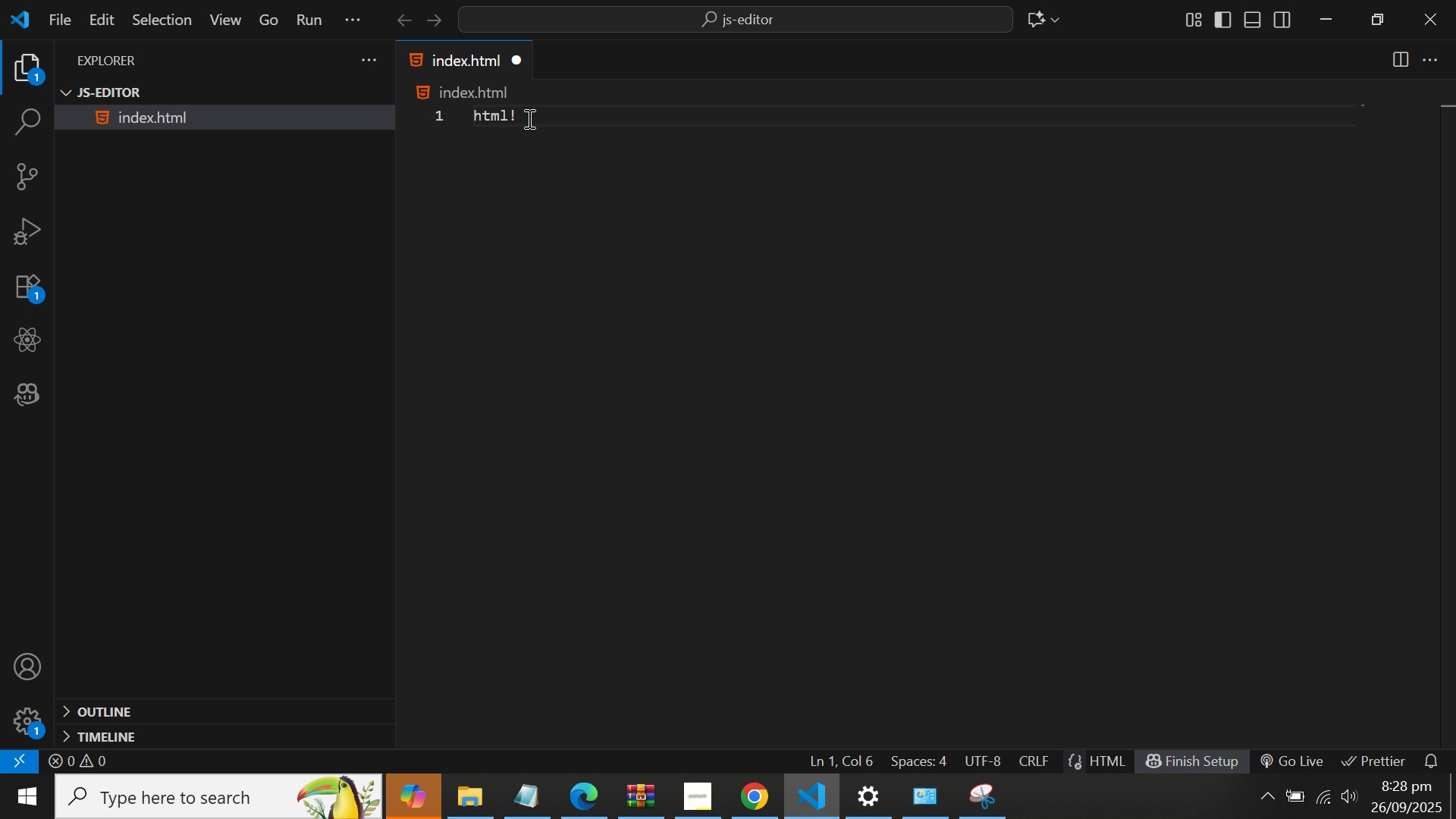 
key(Enter)
 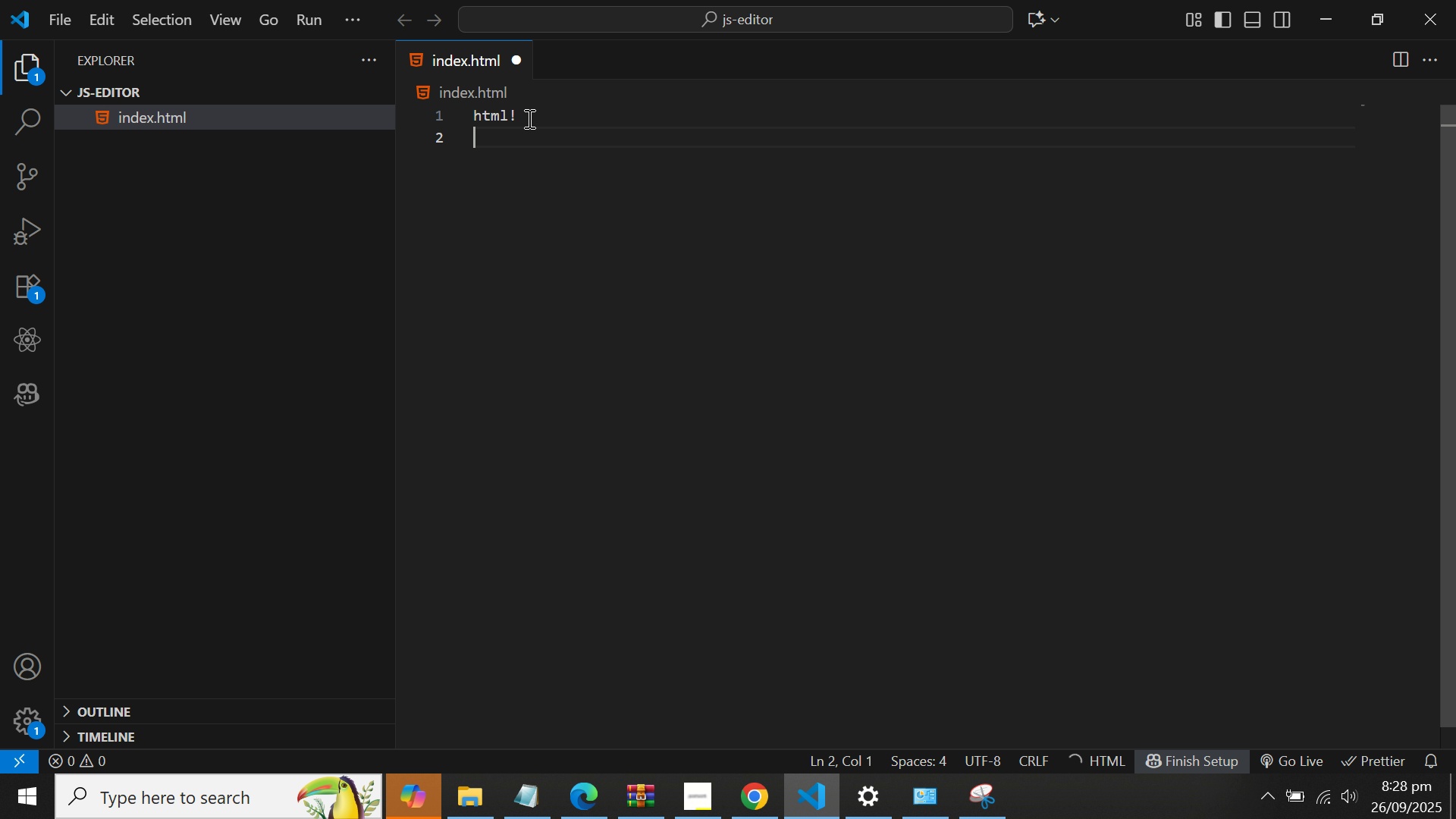 
key(Backspace)
key(Backspace)
key(Backspace)
key(Backspace)
key(Backspace)
key(Backspace)
key(Backspace)
key(Backspace)
type(!htmnl)
key(Backspace)
key(Backspace)
key(Backspace)
type(ml)
 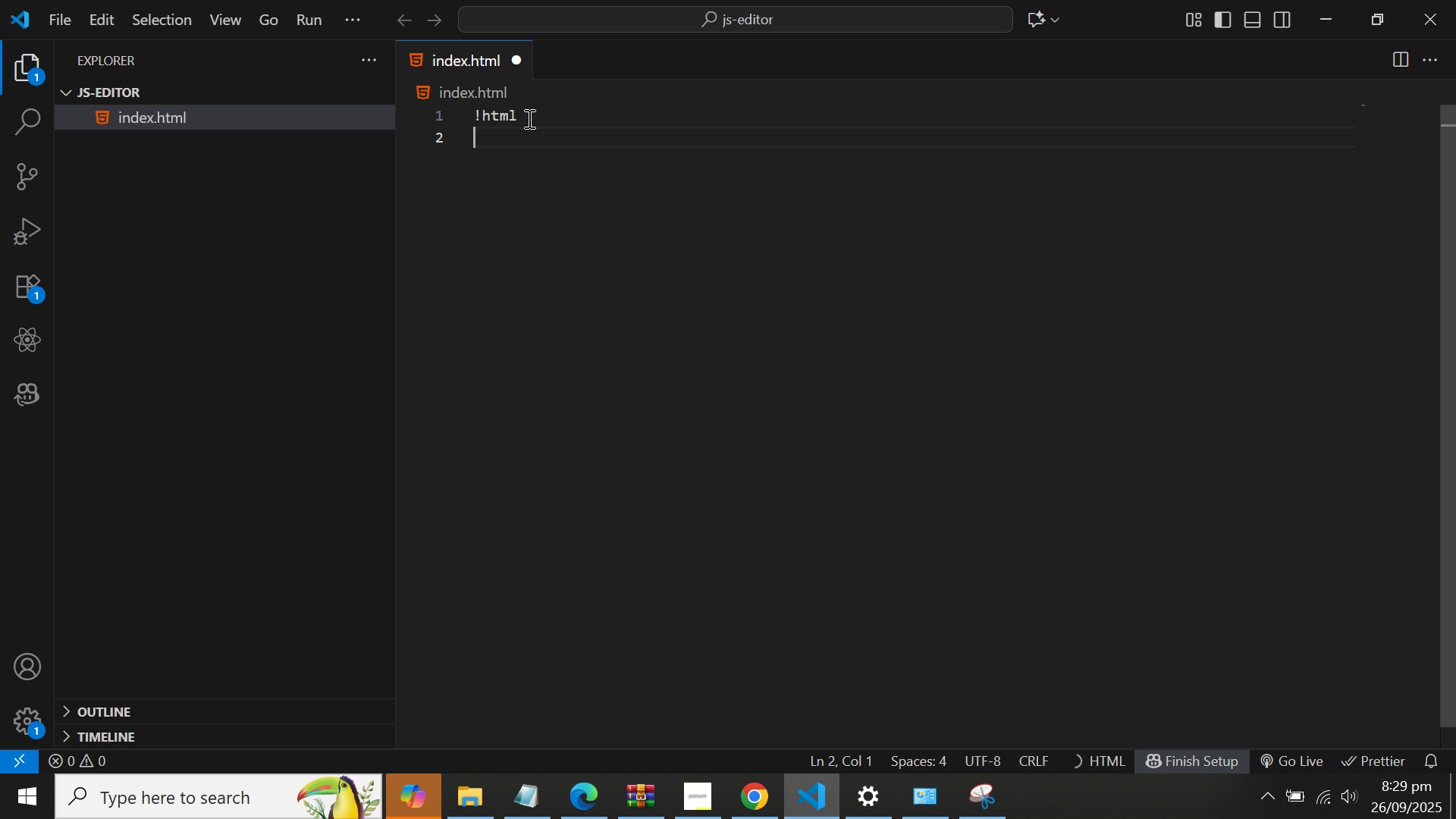 
 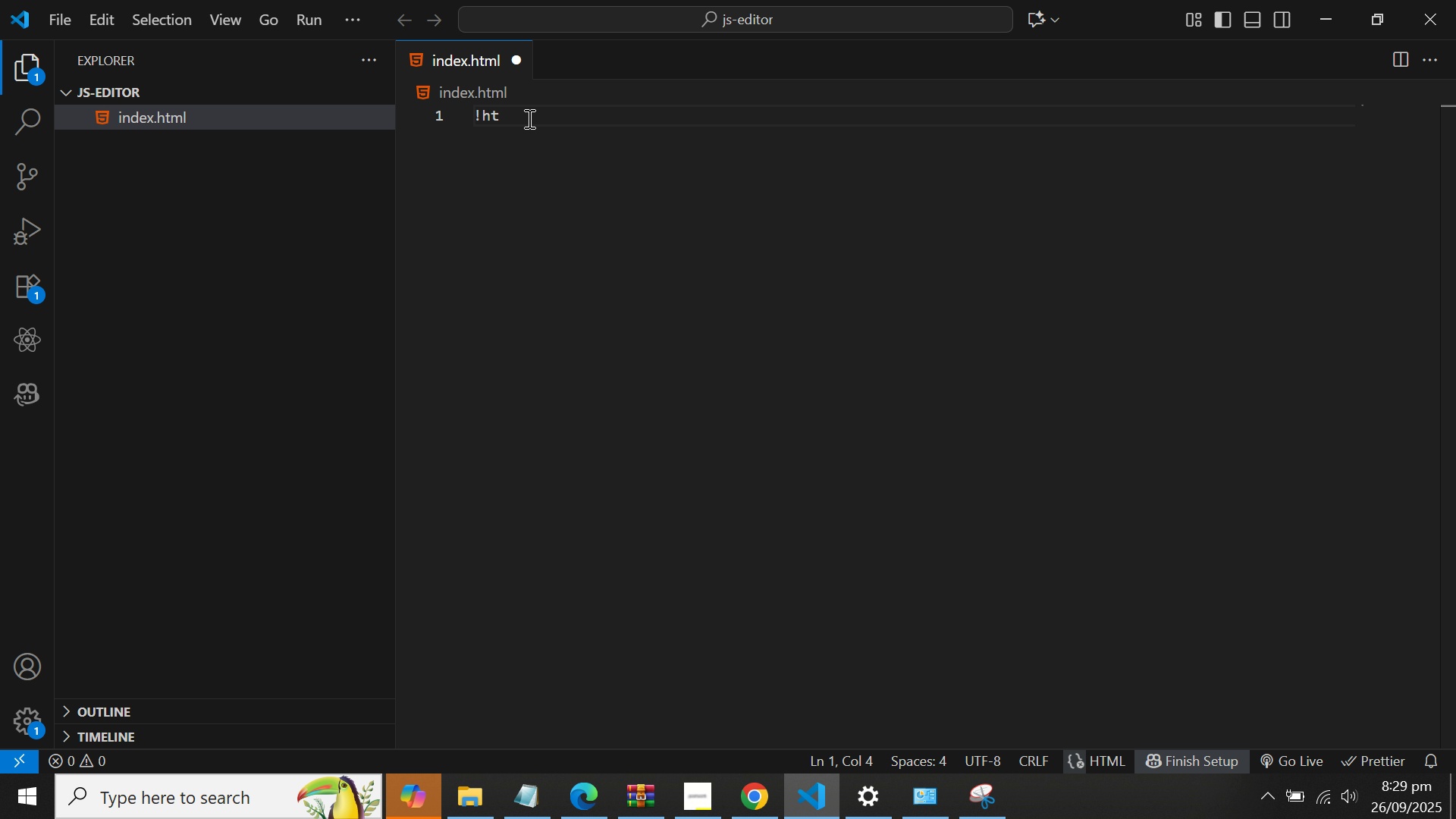 
key(Enter)
 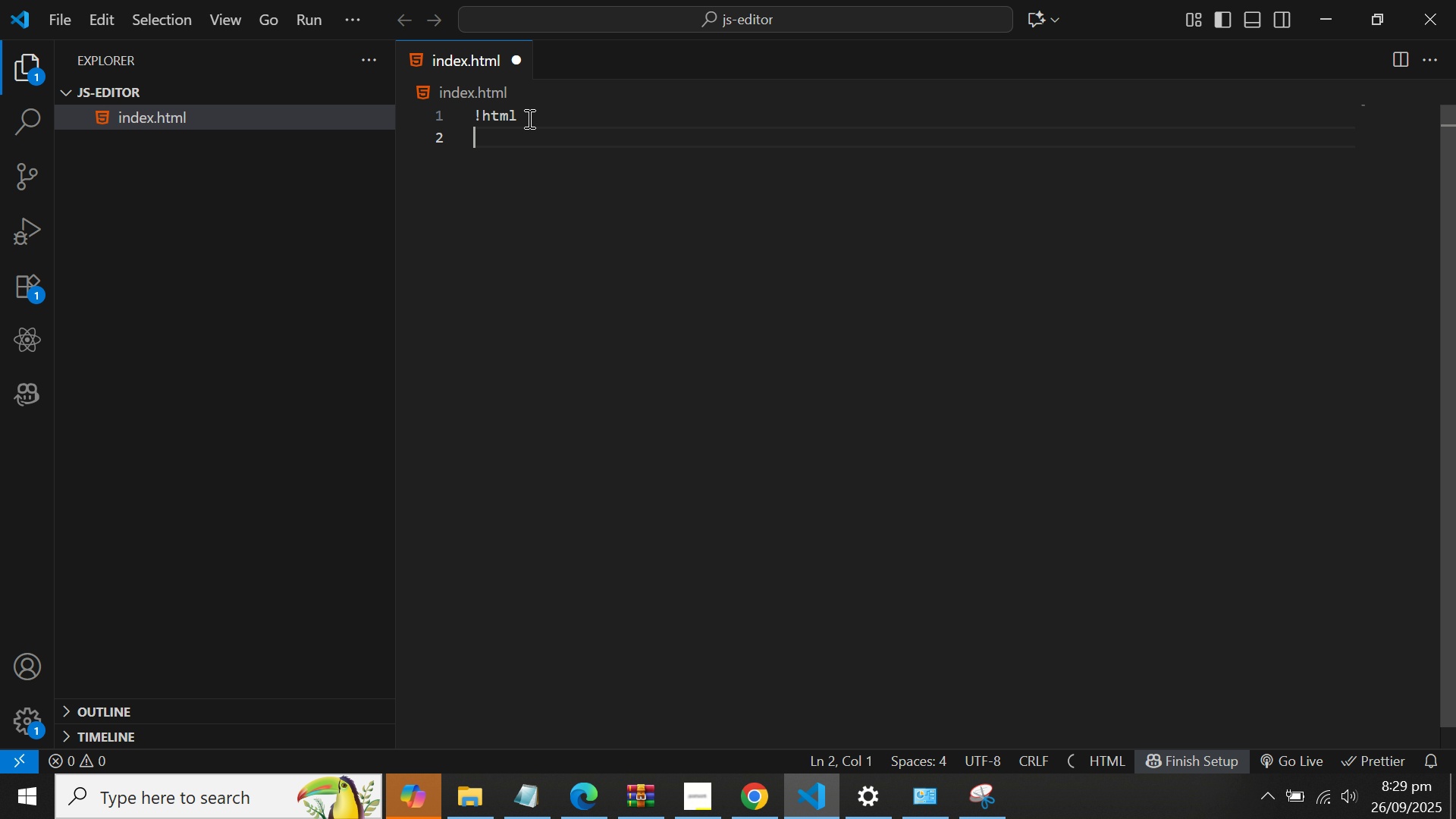 
key(Backspace)
 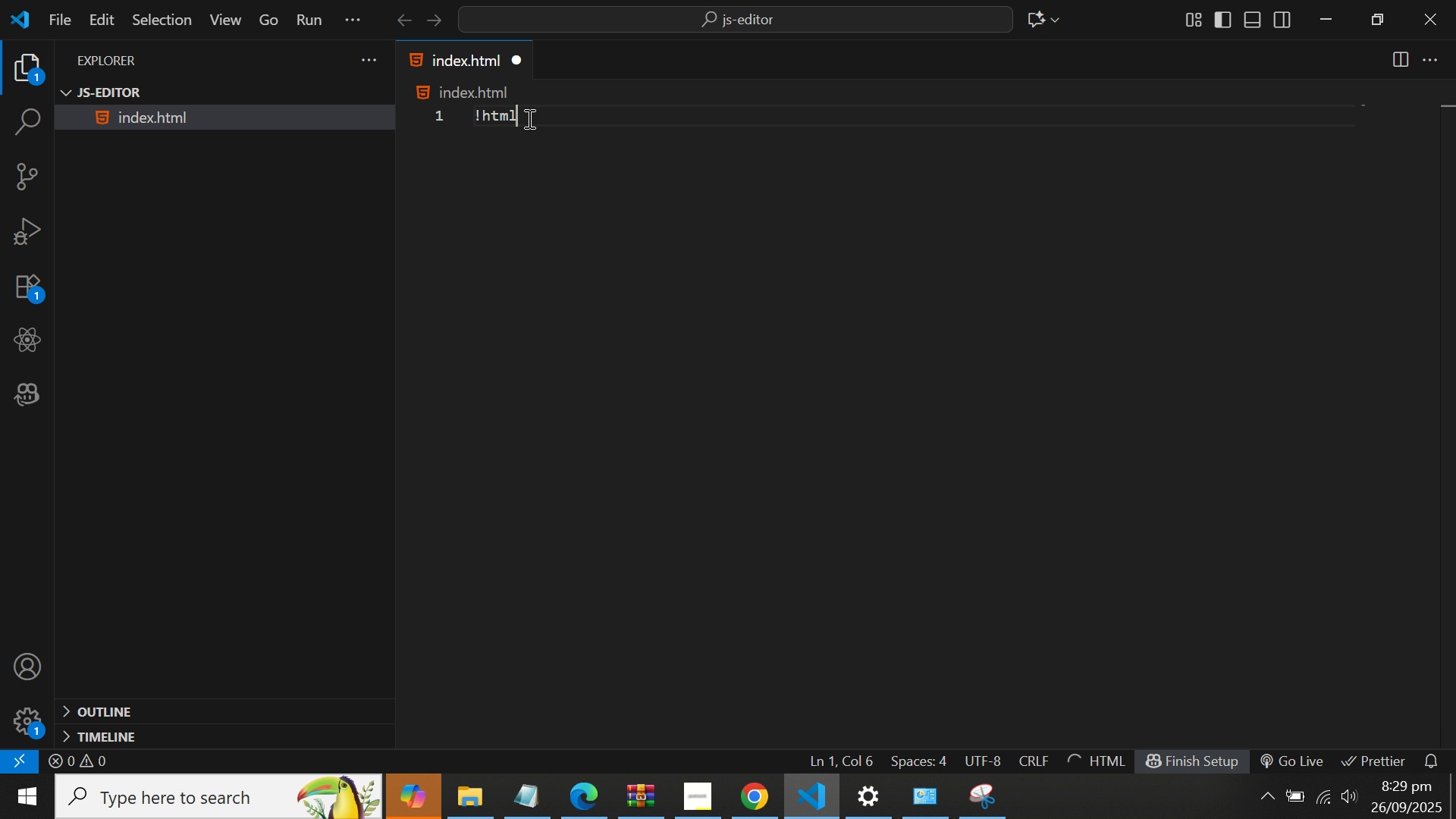 
key(Backspace)
 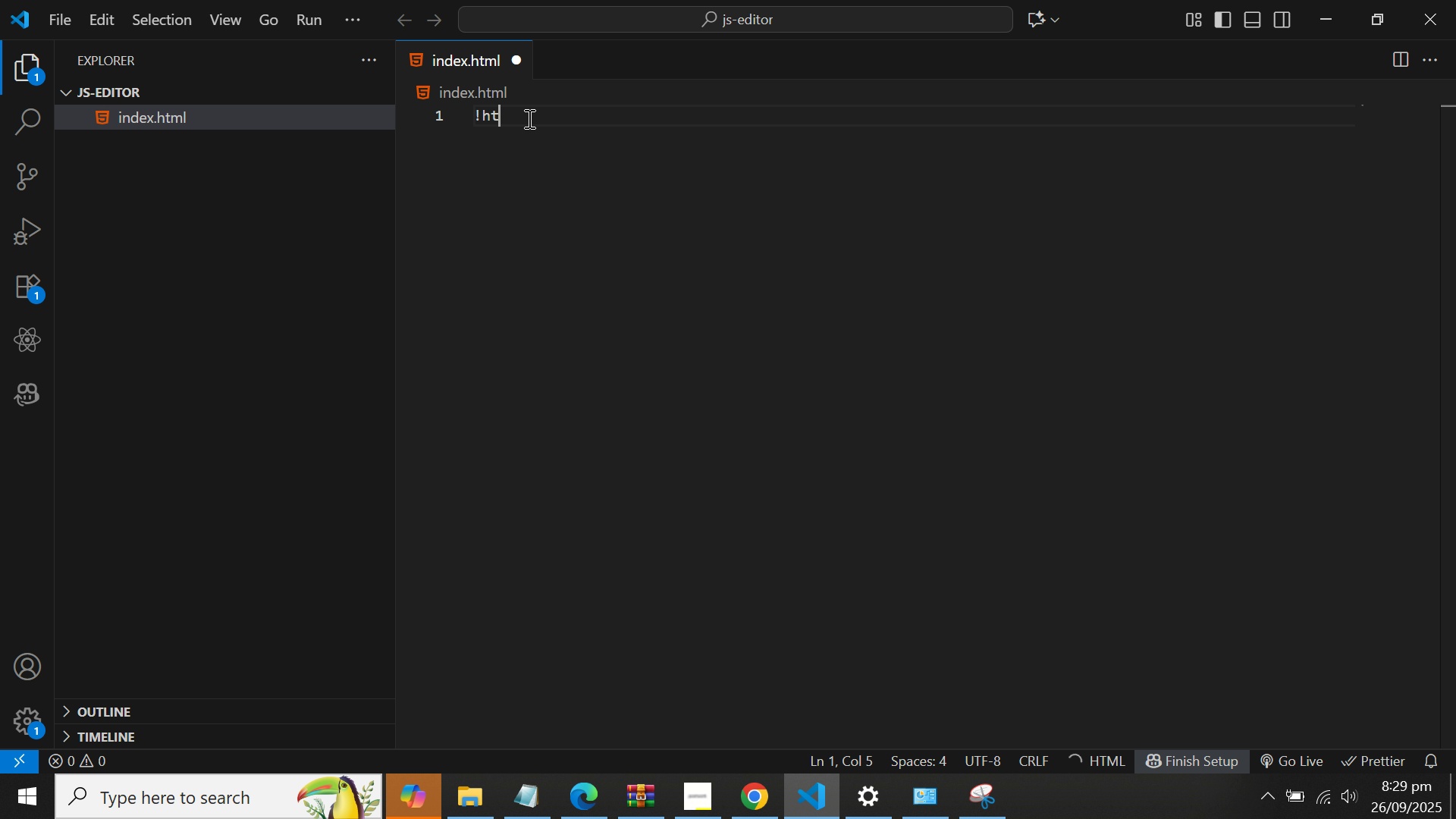 
key(Backspace)
 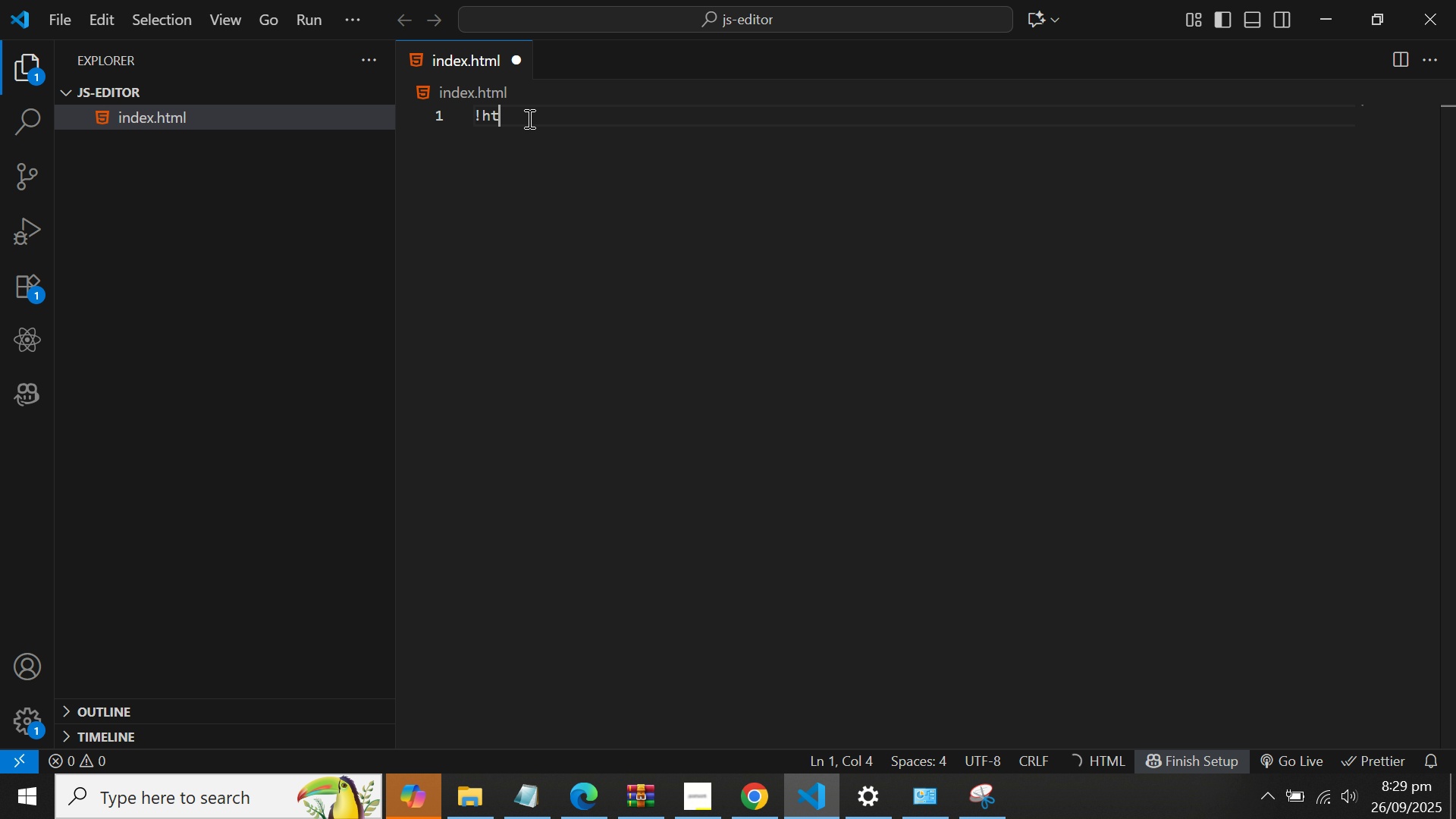 
key(Backspace)
 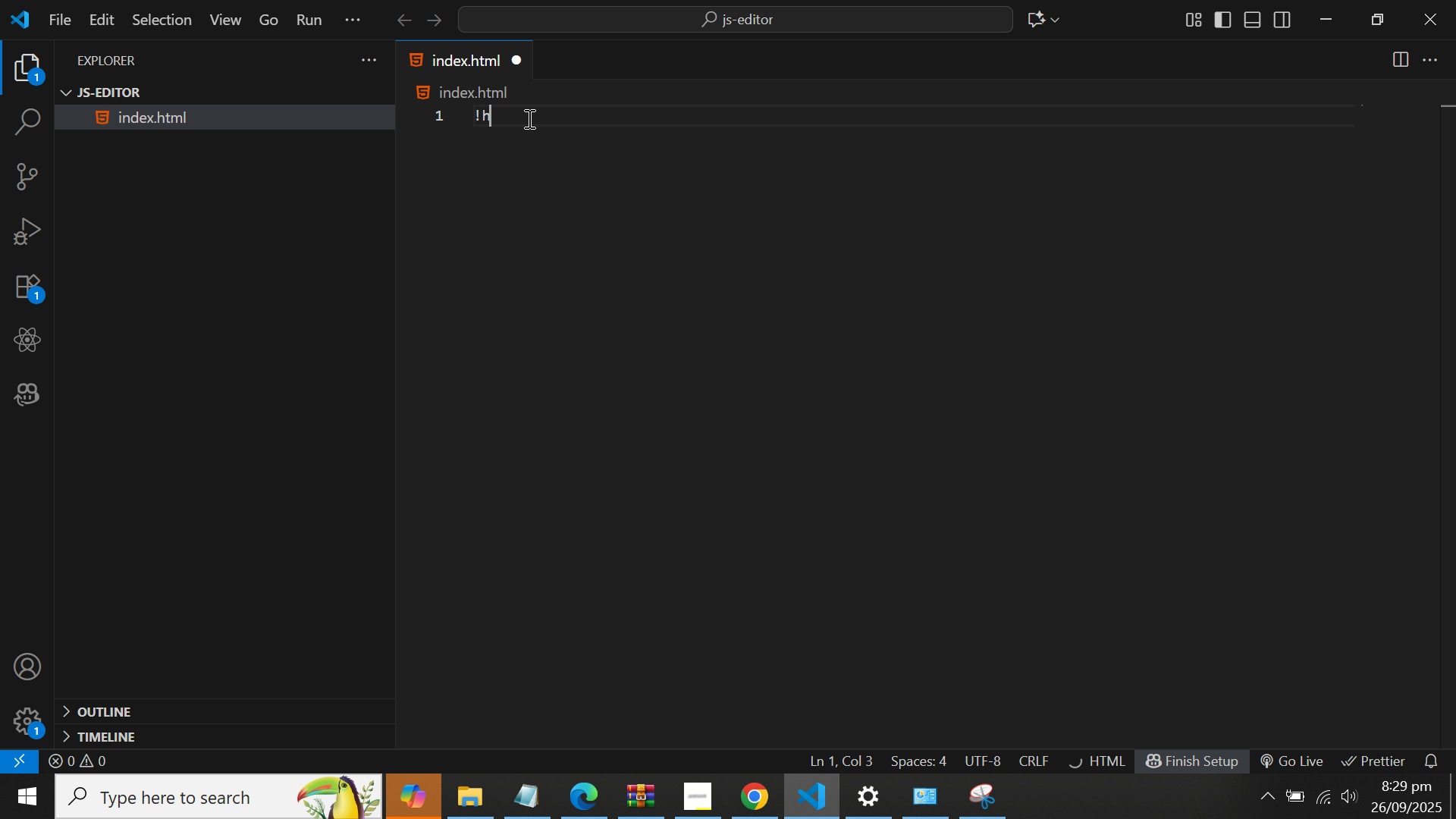 
key(Backspace)
 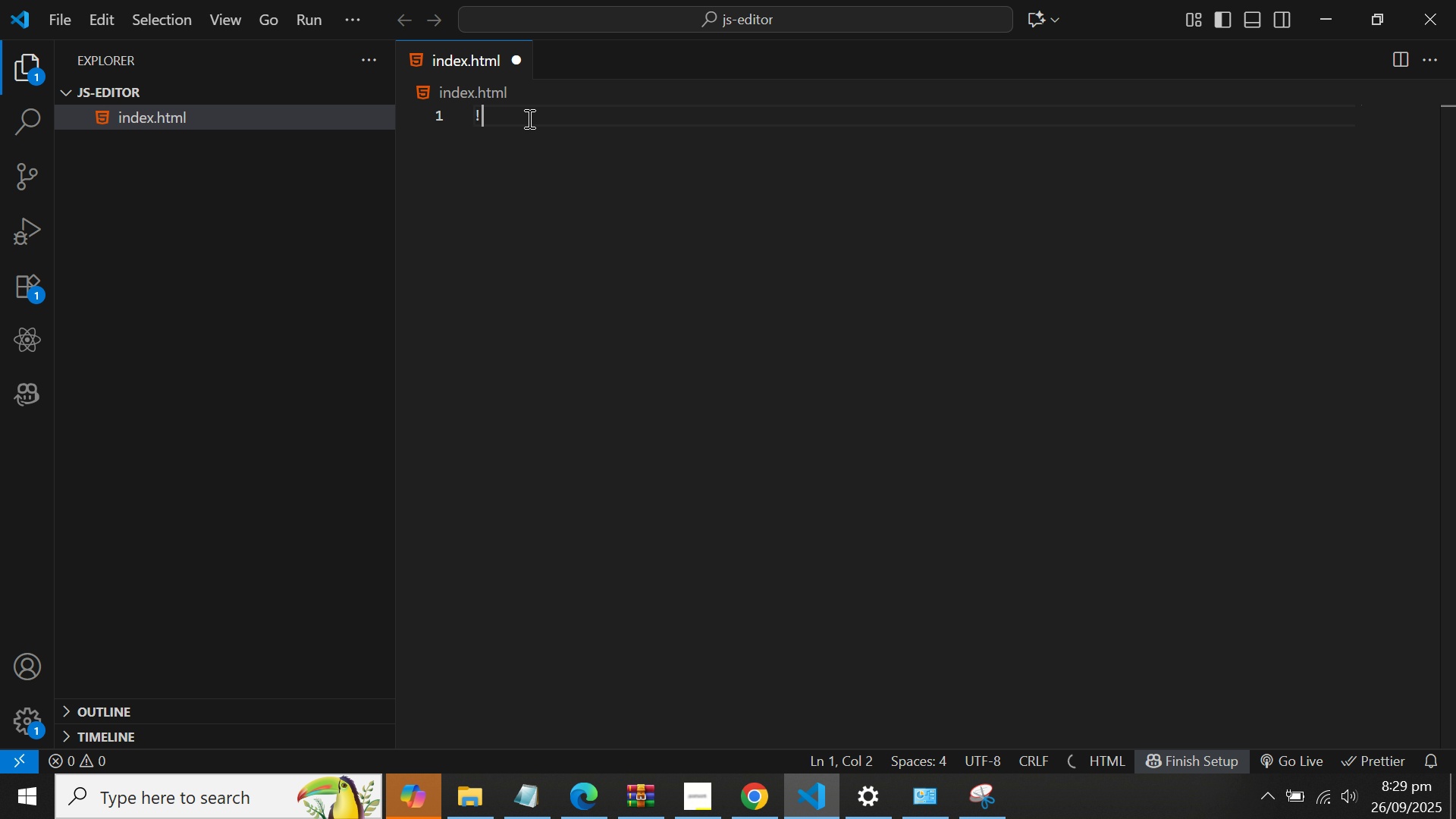 
key(Backspace)
 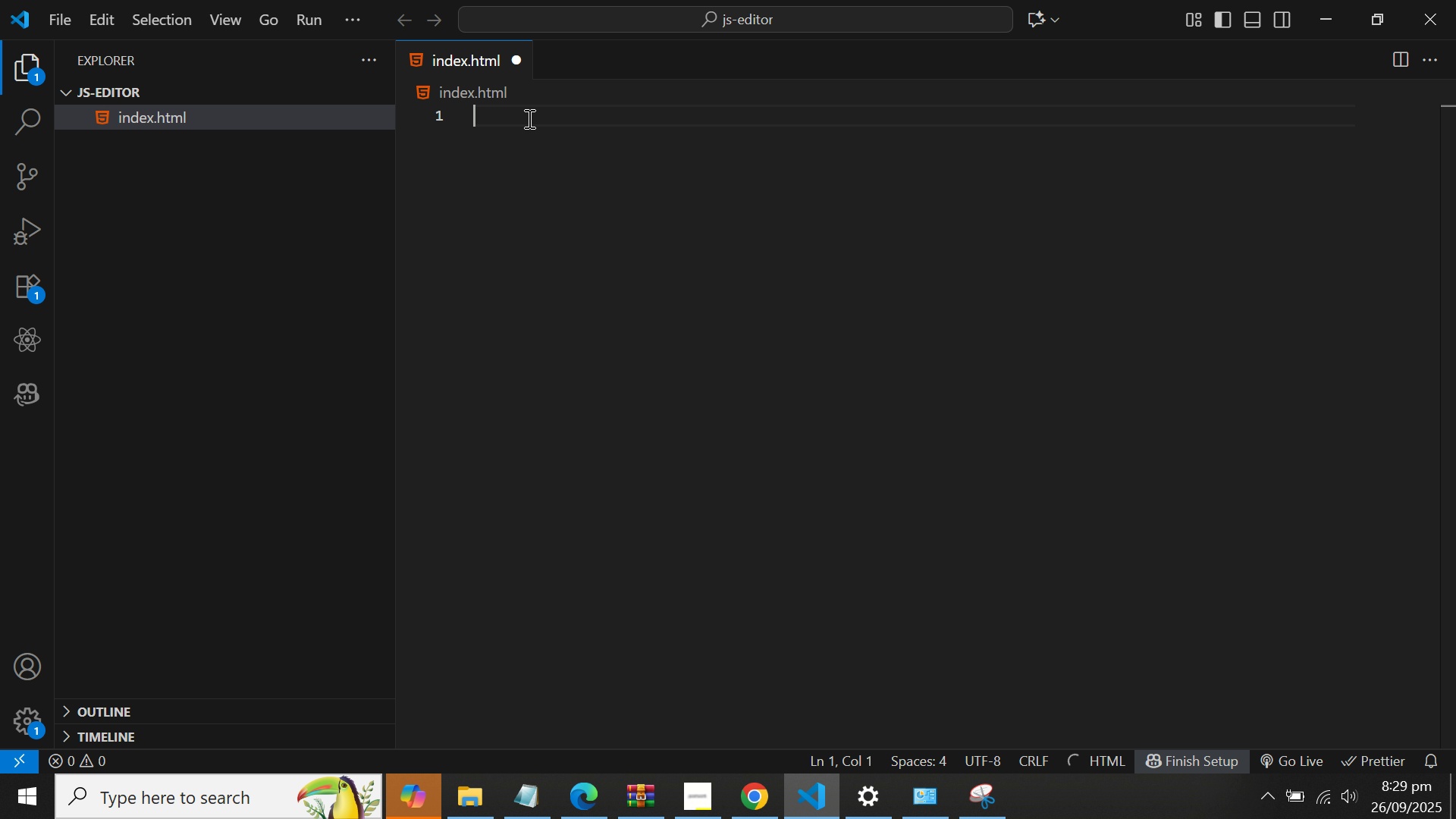 
key(Backspace)
 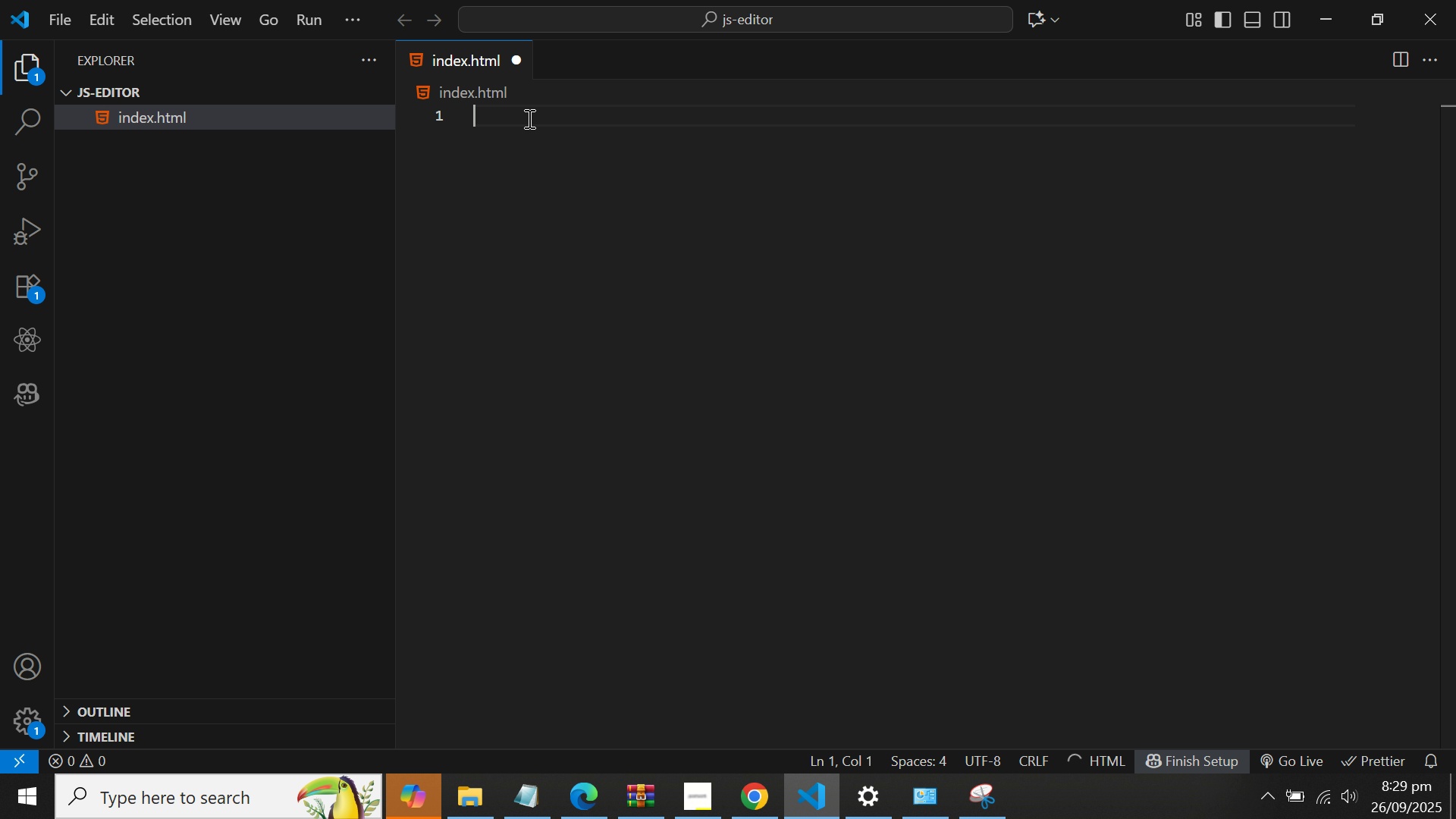 
key(Backspace)
 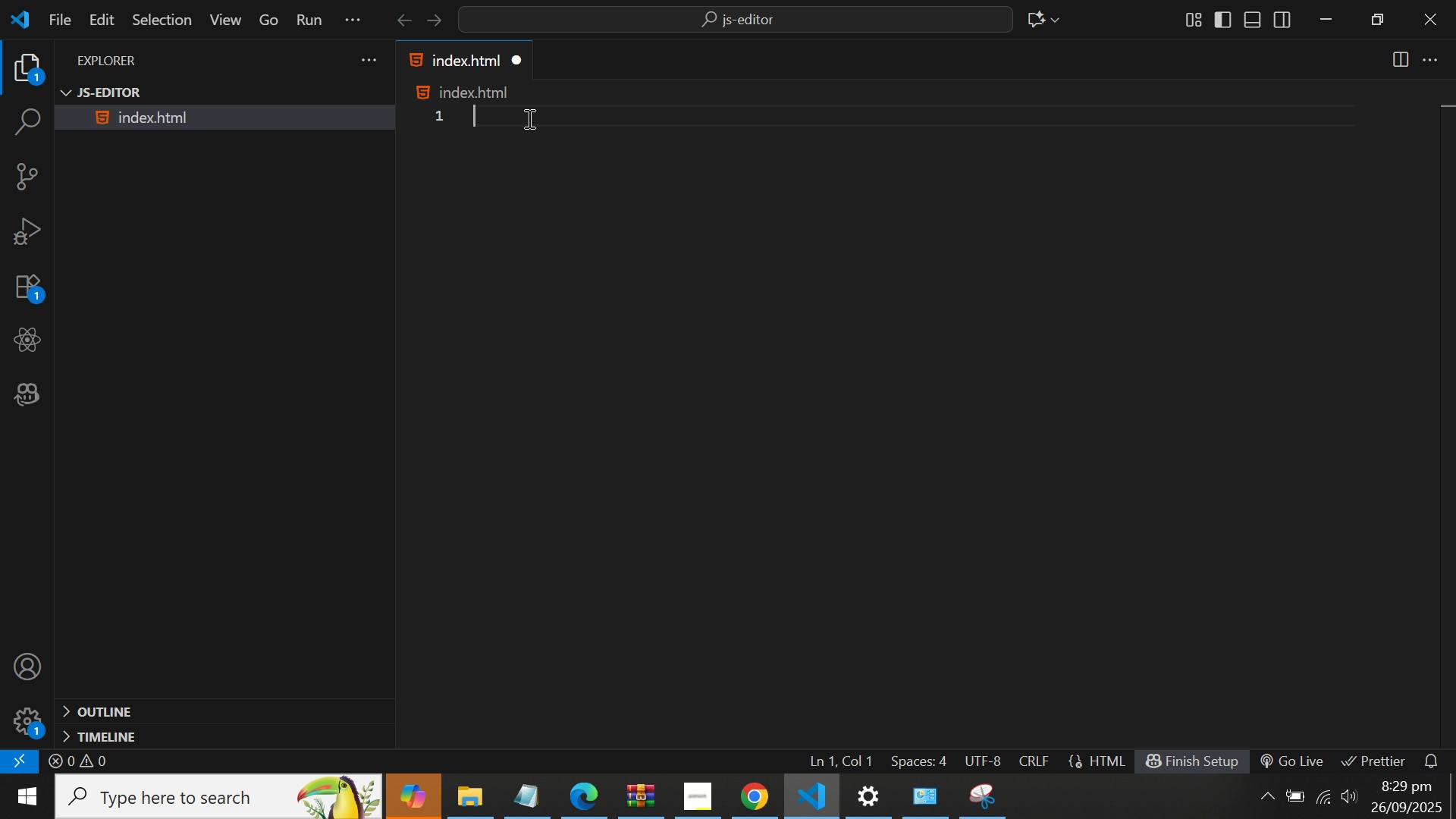 
wait(16.38)
 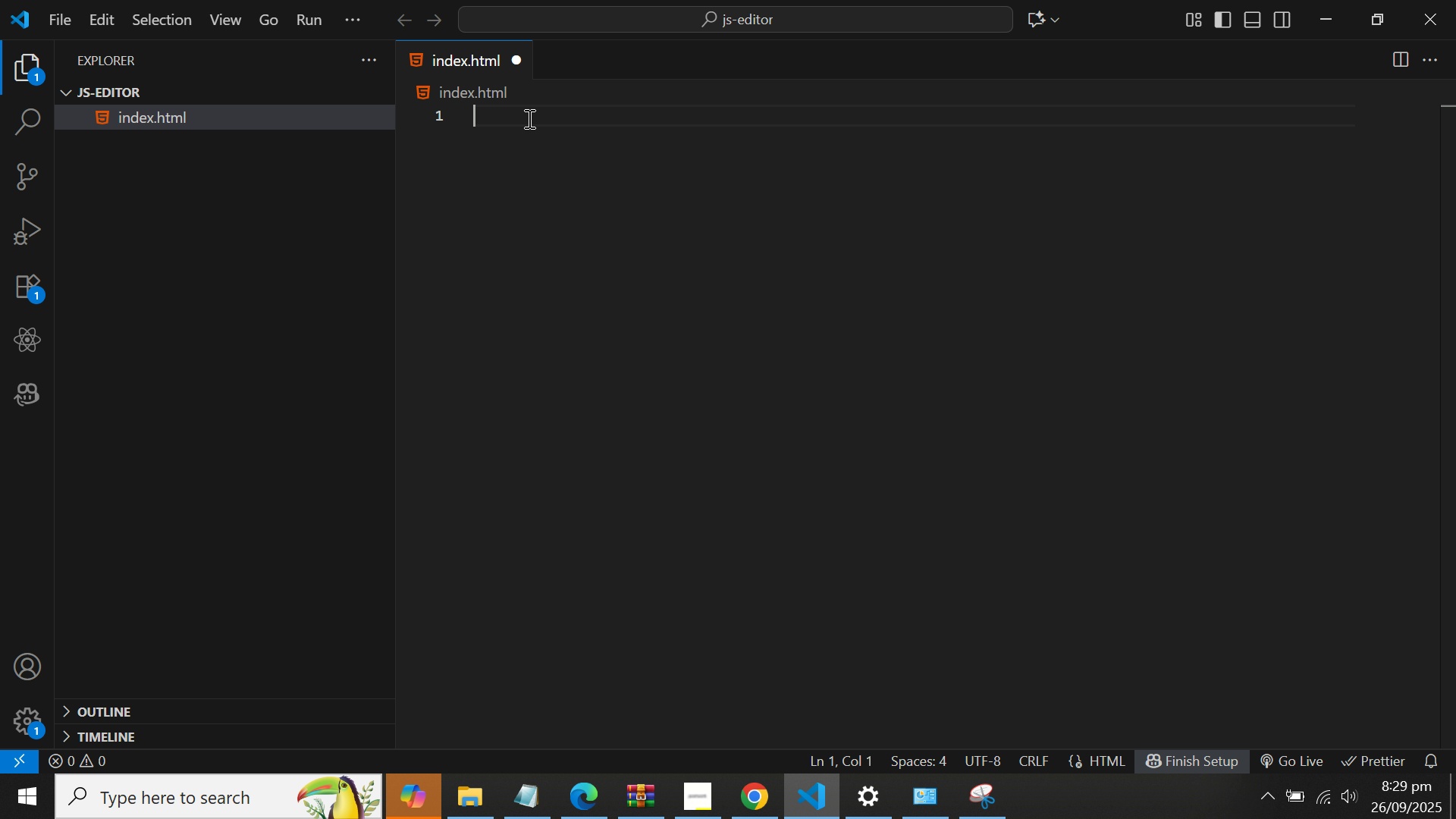 
key(Shift+ShiftLeft)
 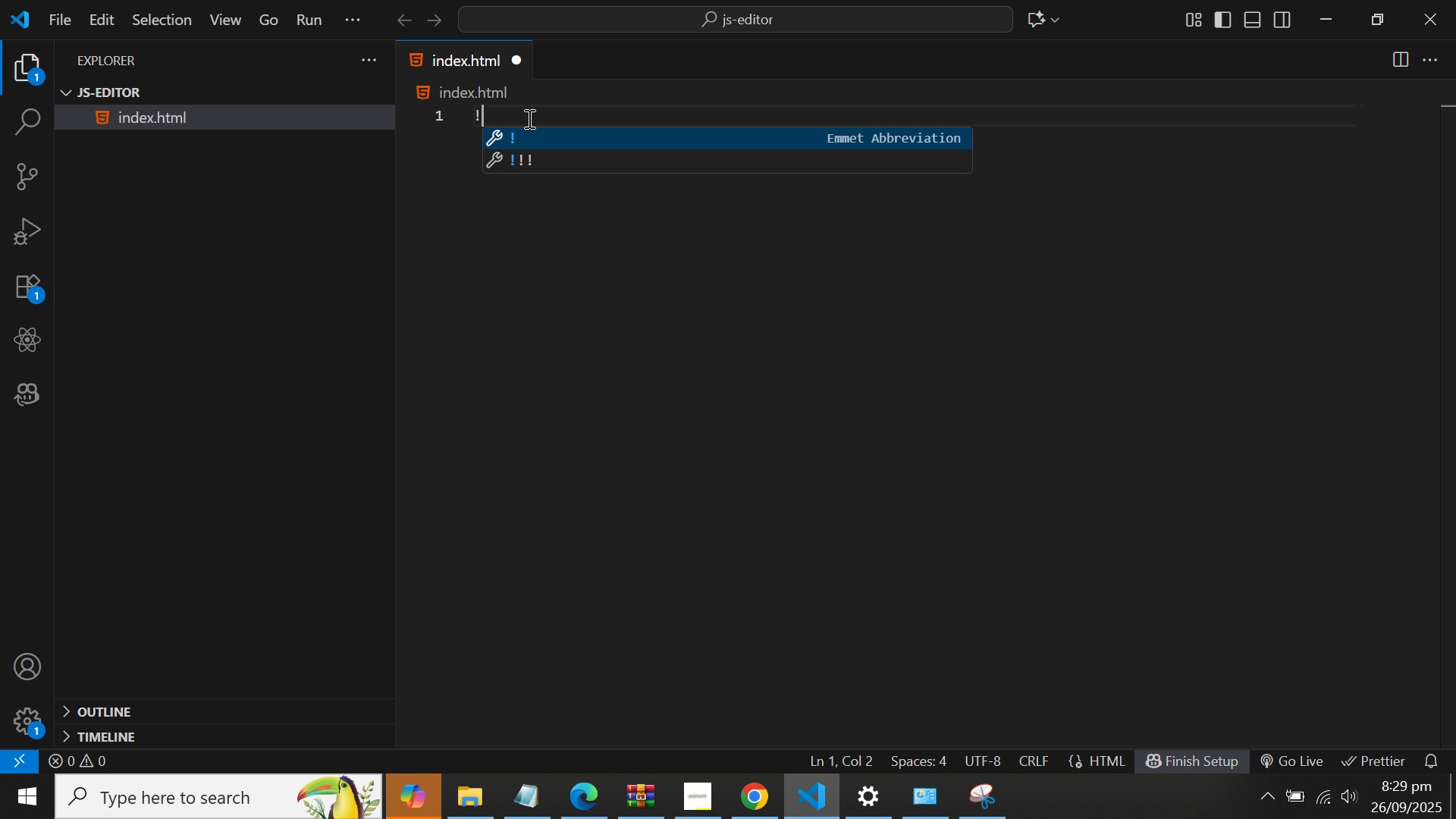 
key(Shift+1)
 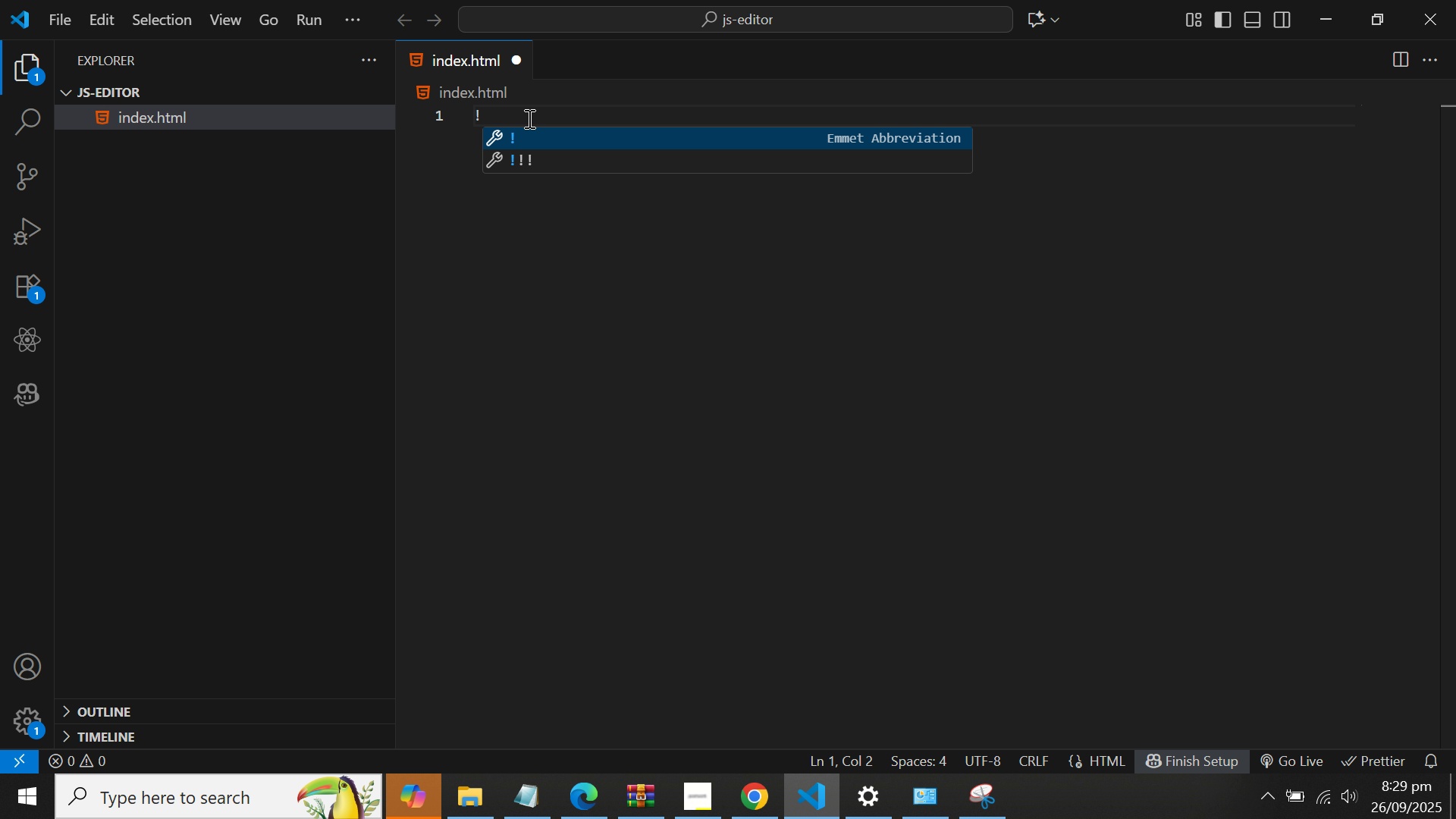 
key(Enter)
 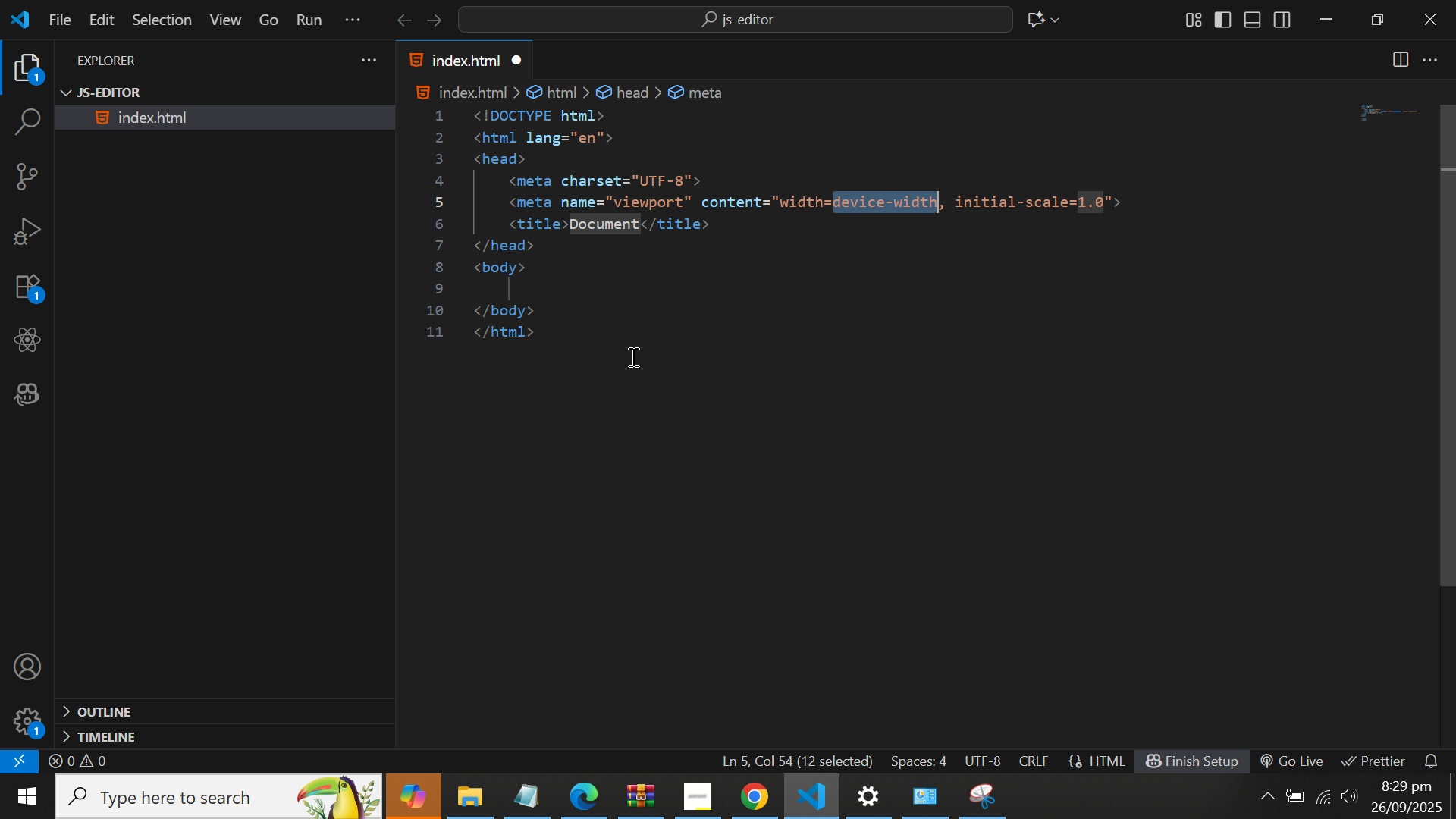 
left_click([634, 356])
 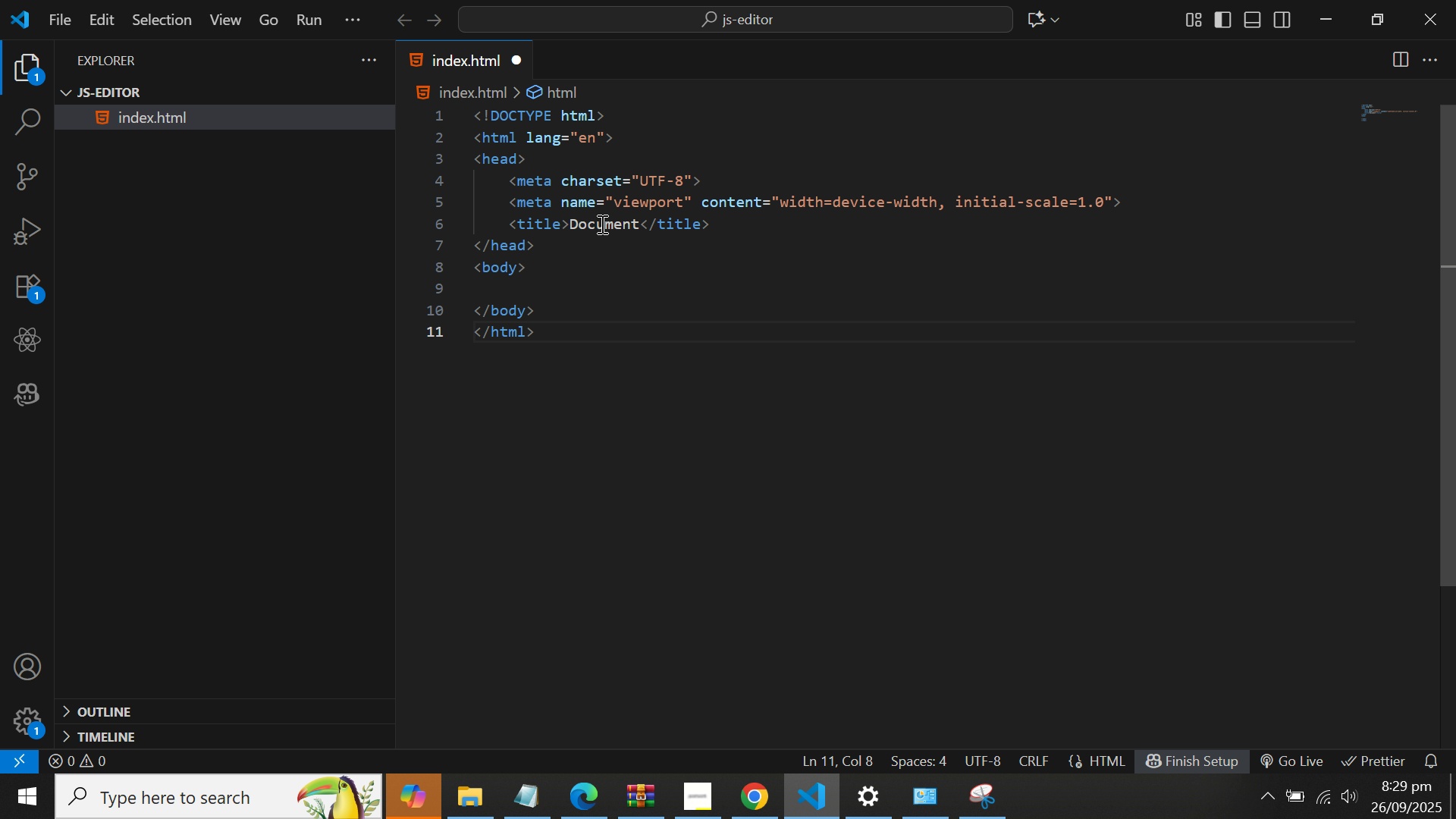 
double_click([601, 224])
 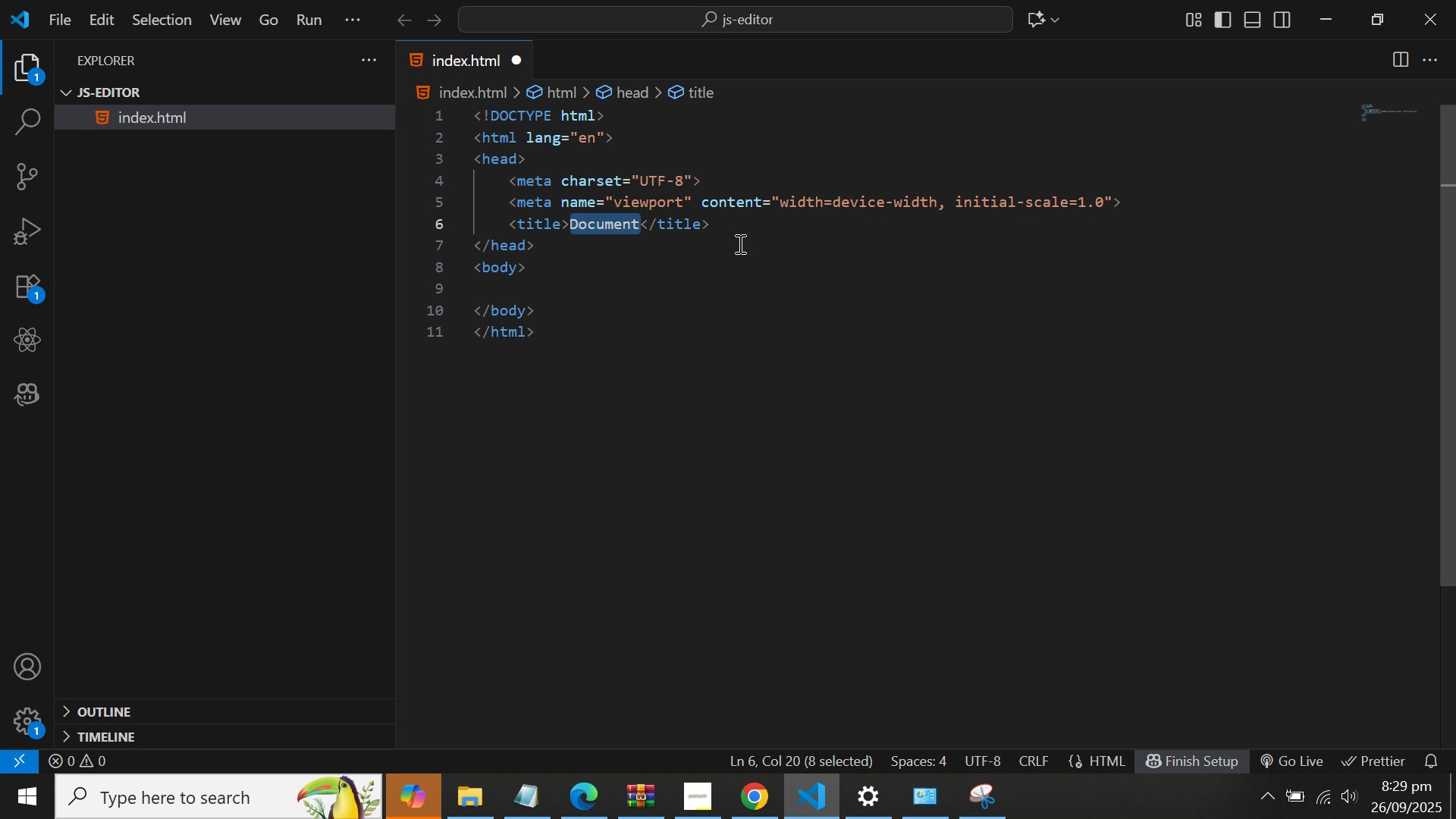 
type(Javascript )
 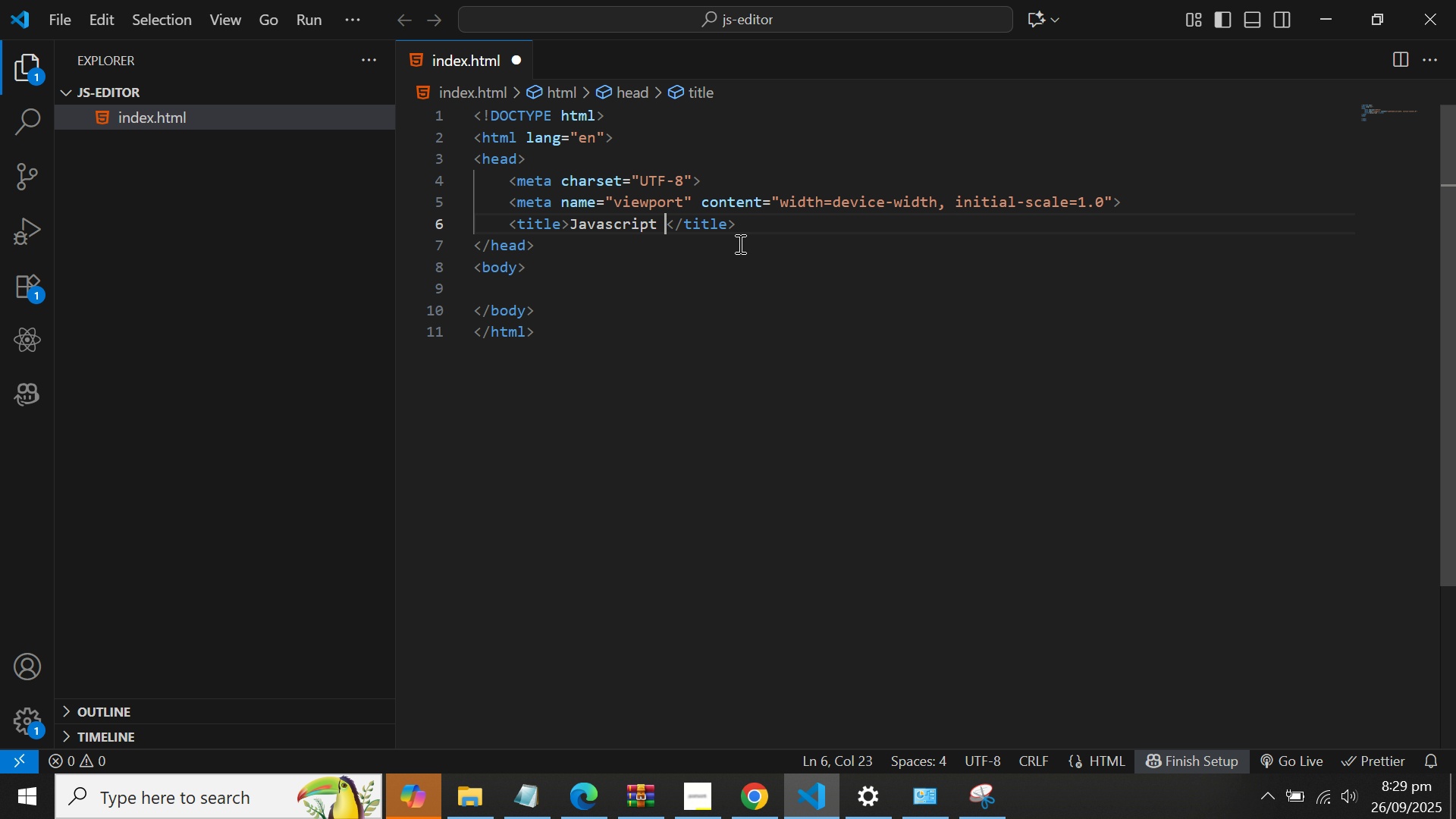 
wait(8.75)
 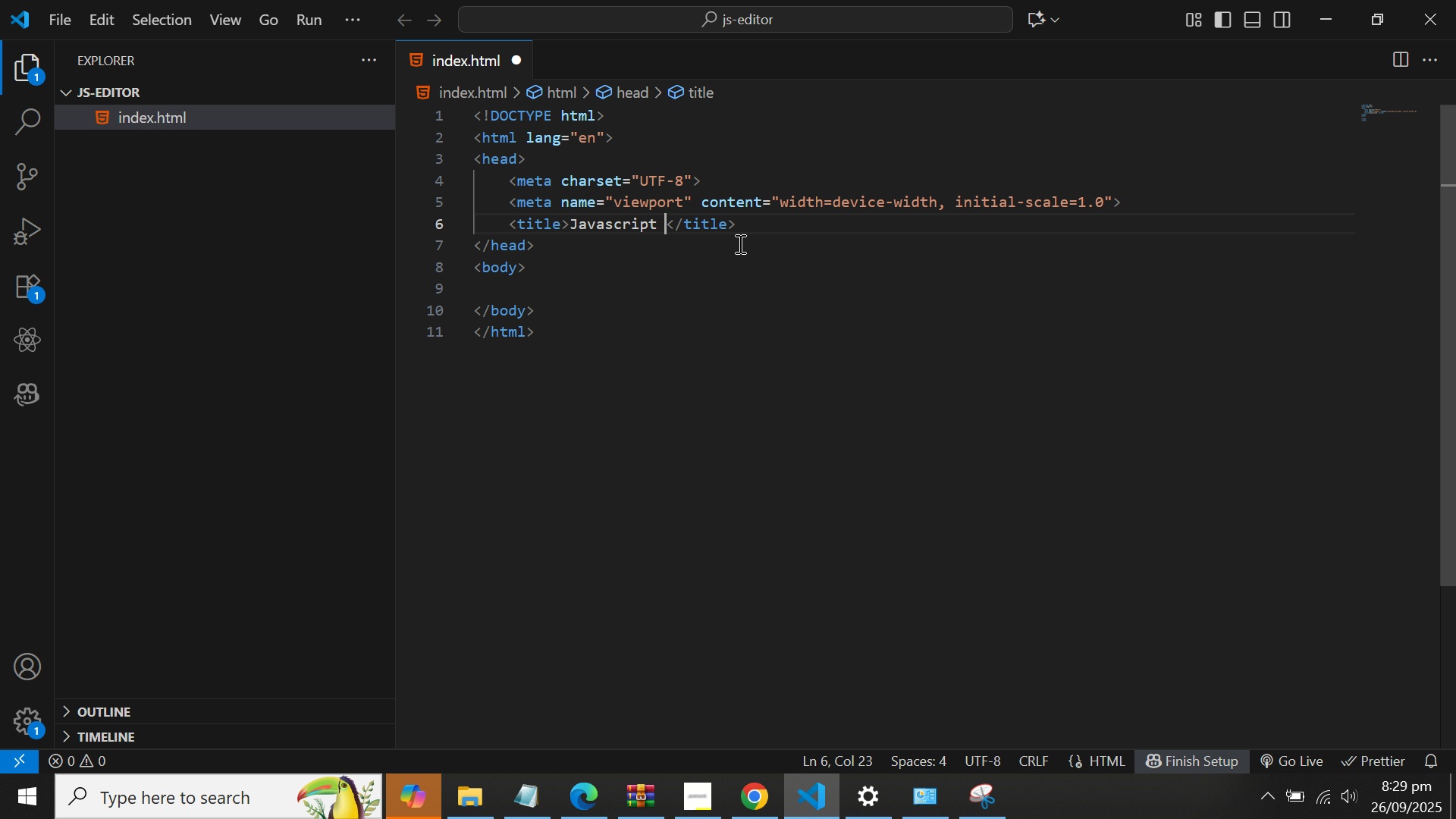 
type(Playground)
 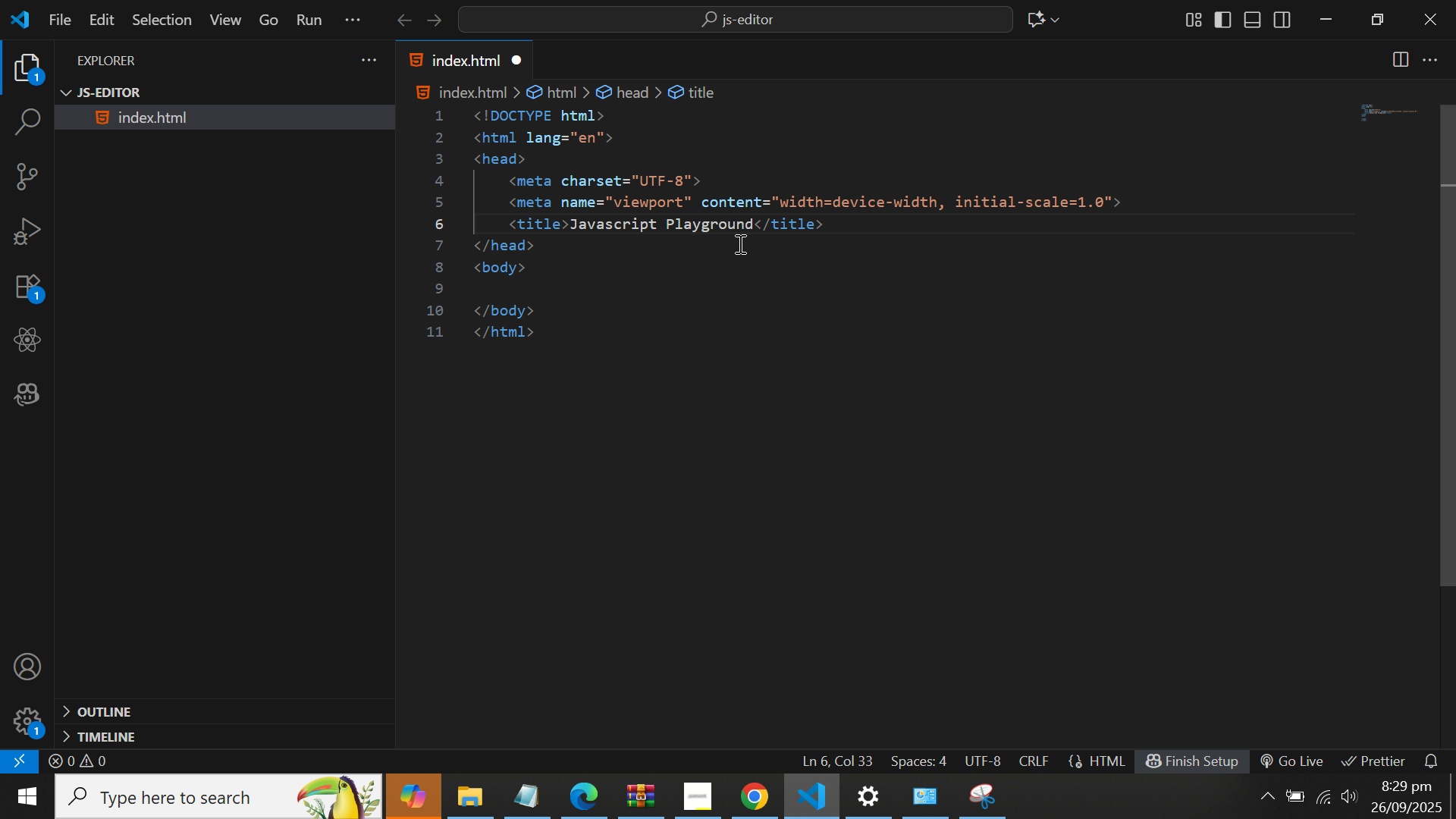 
wait(9.12)
 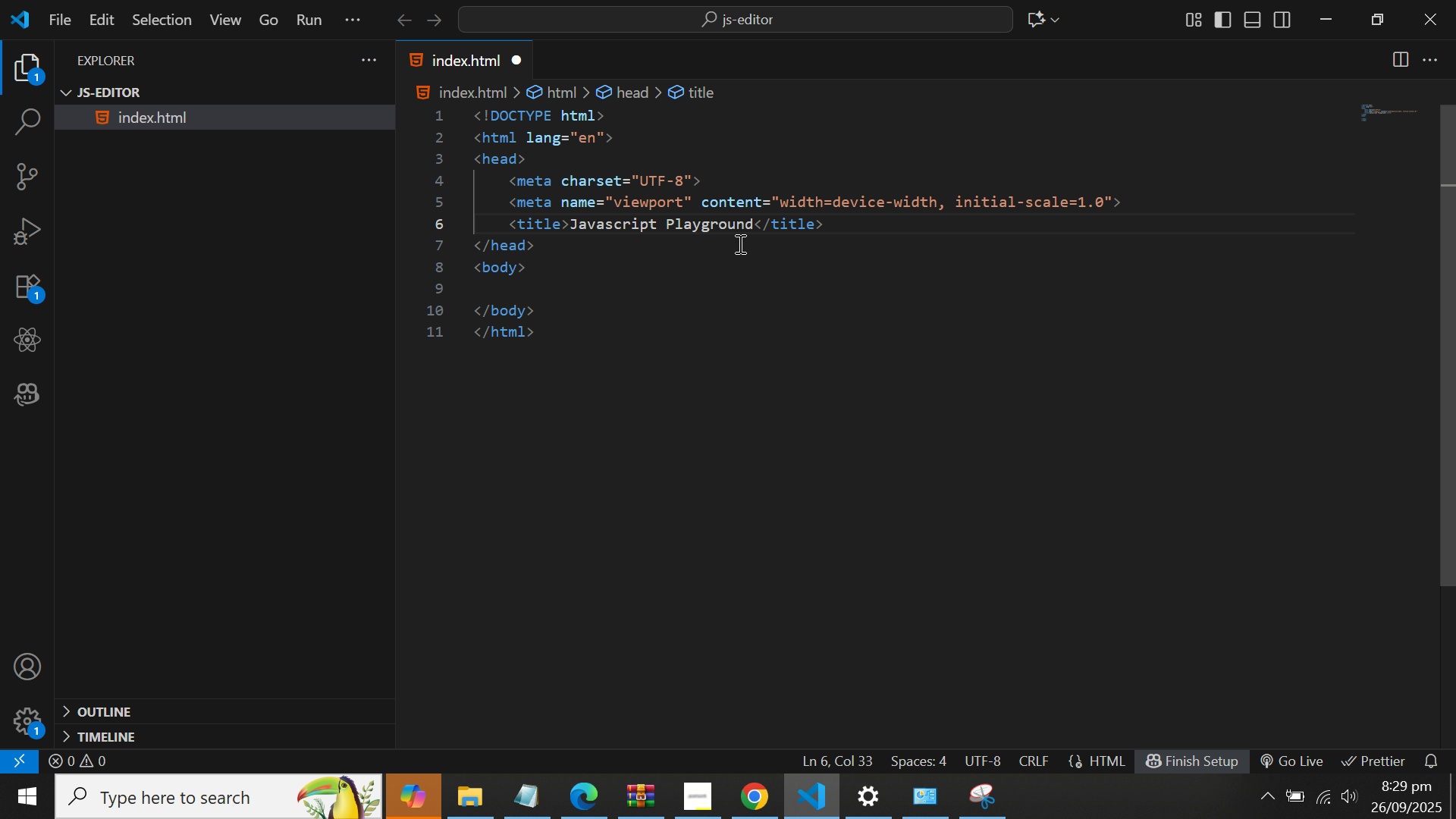 
key(ArrowDown)
 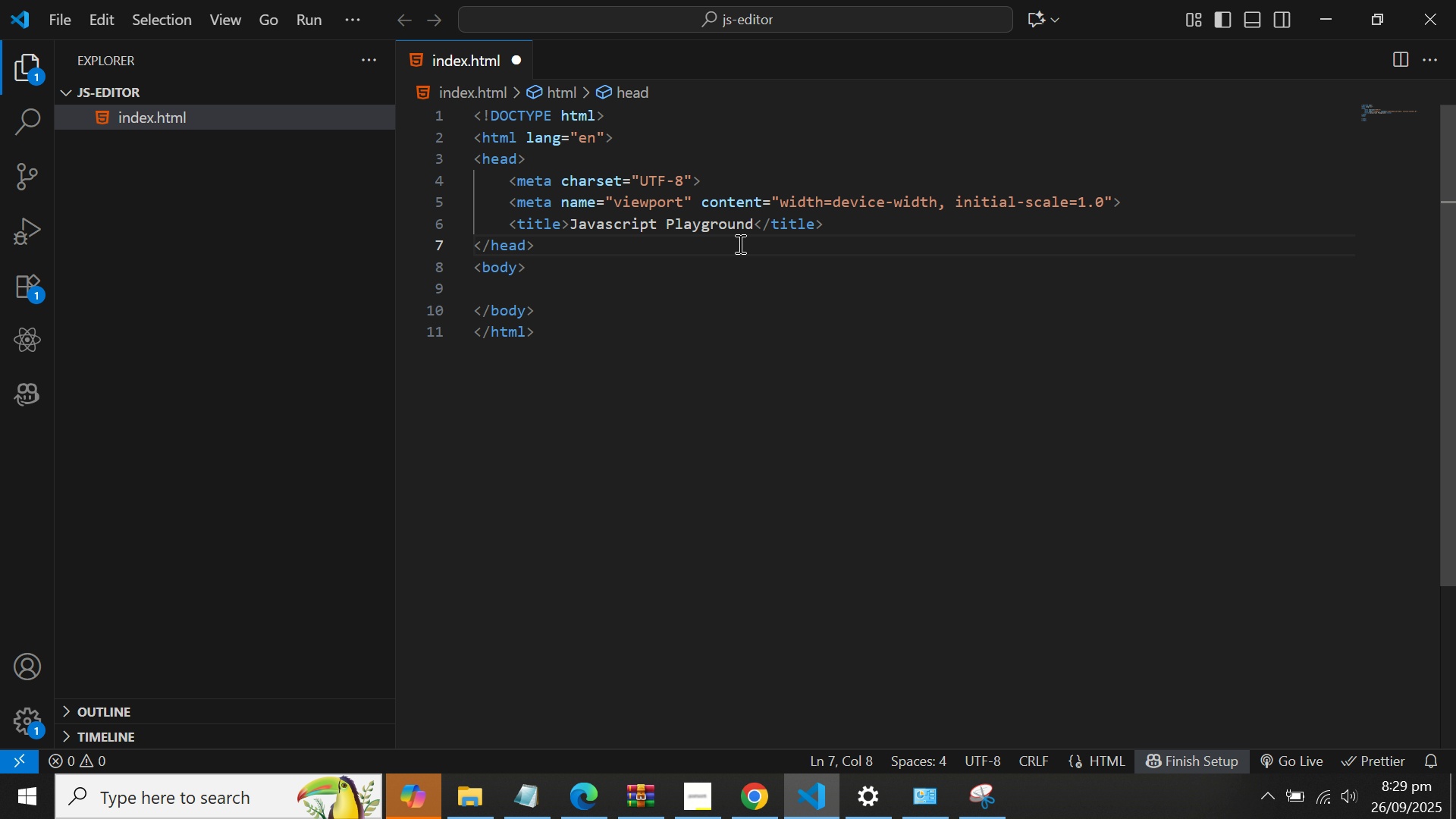 
key(ArrowUp)
 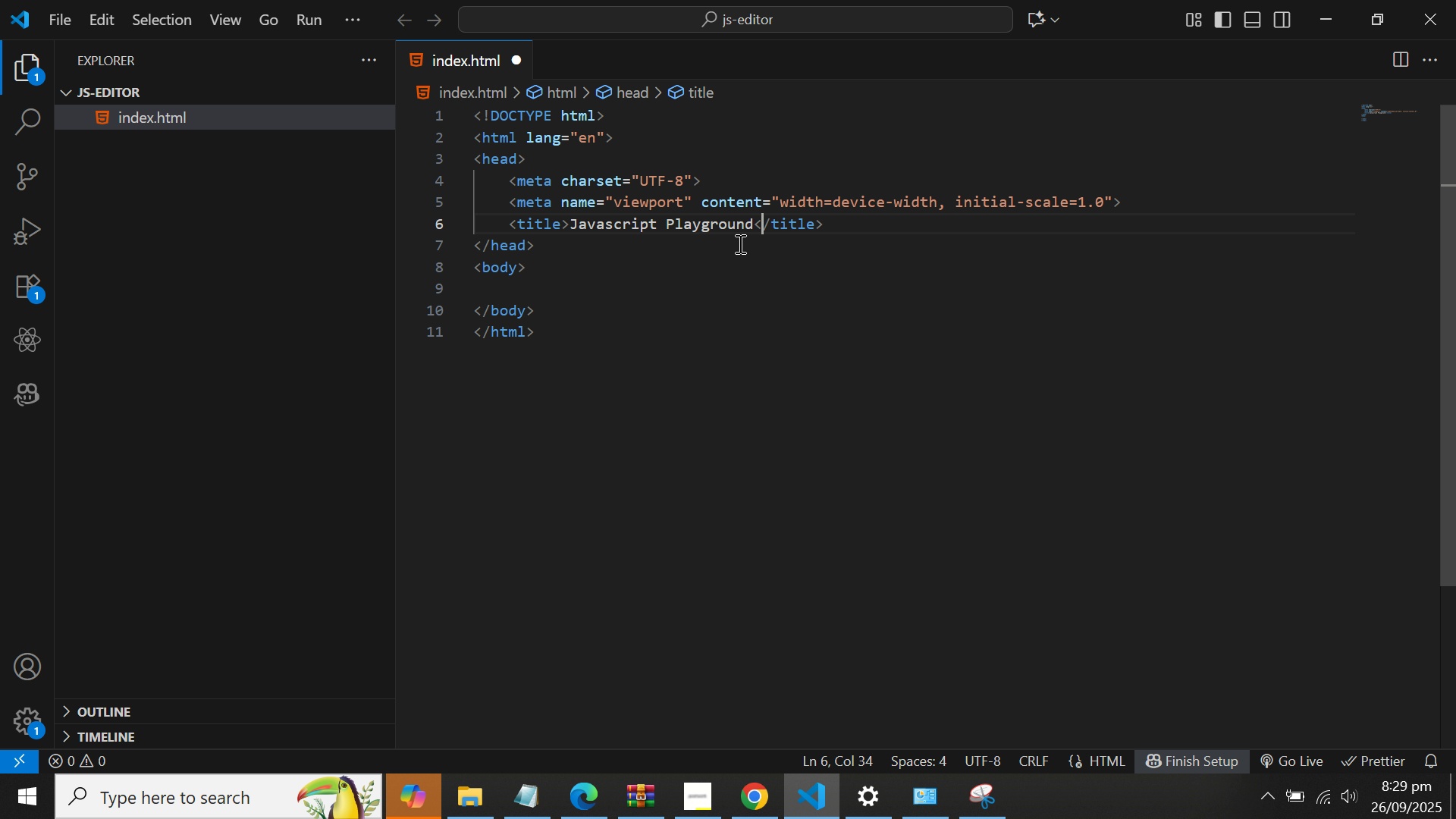 
hold_key(key=ArrowRight, duration=0.66)
 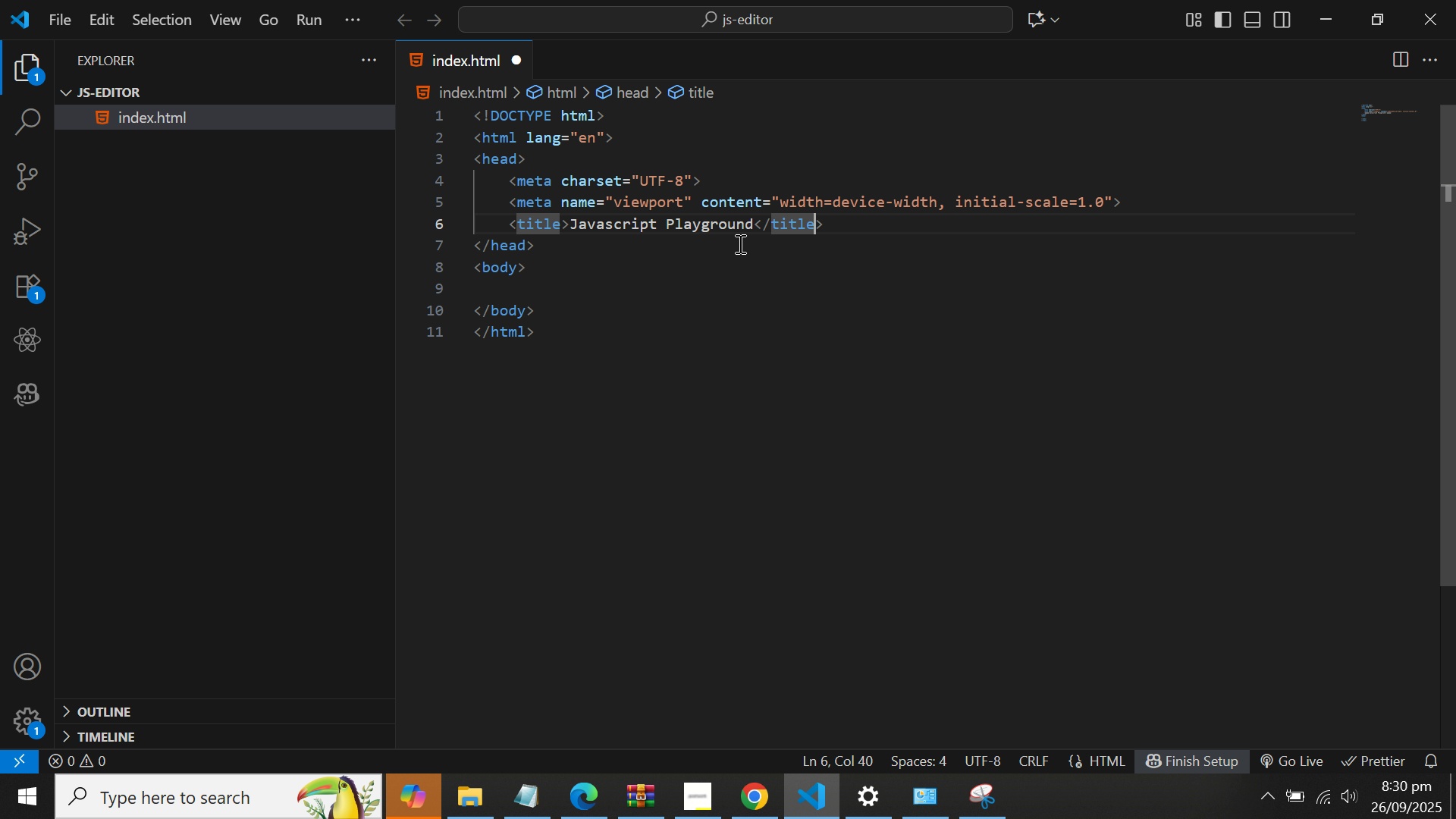 
key(ArrowRight)
 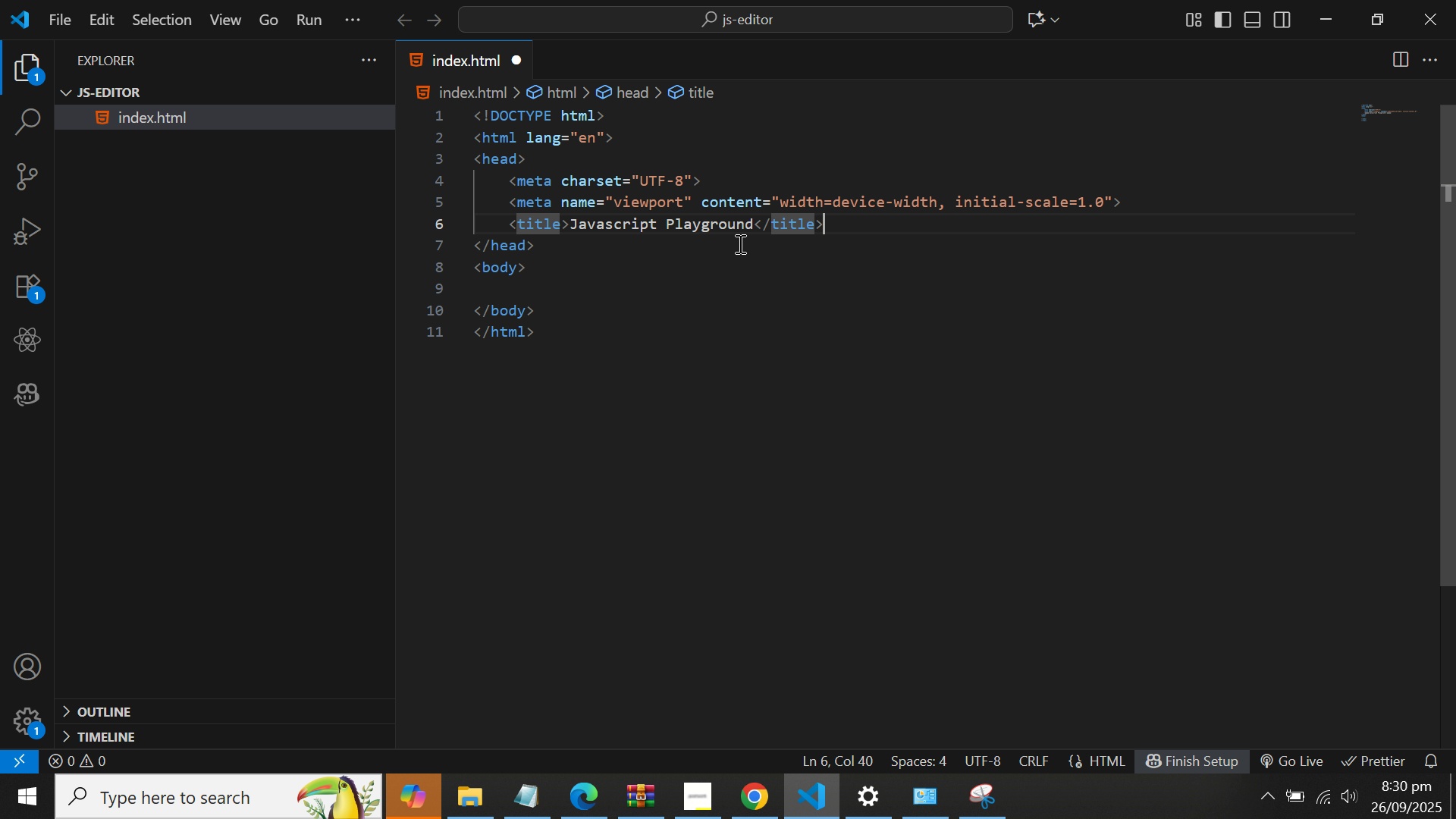 
key(ArrowRight)
 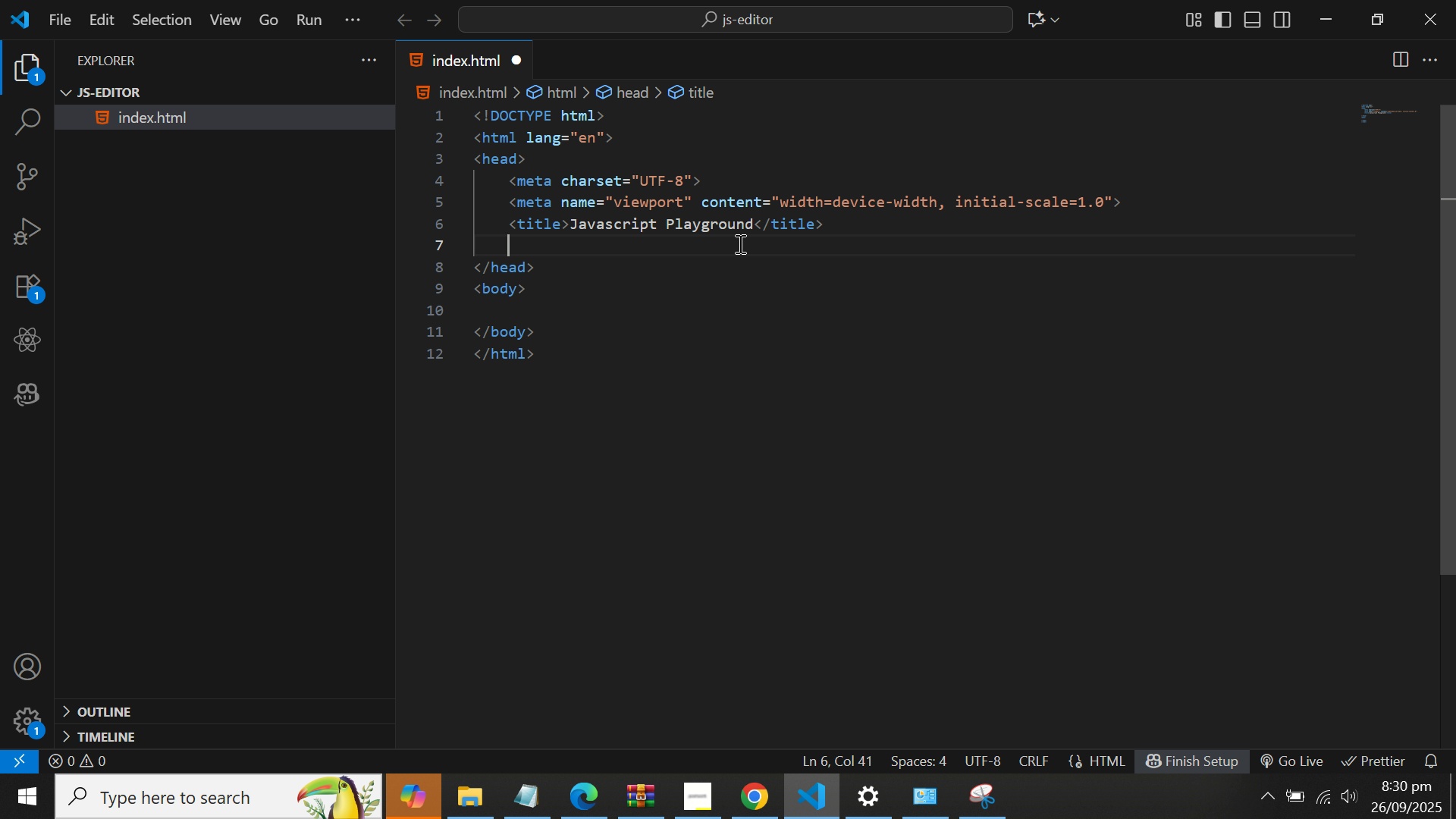 
key(Enter)
 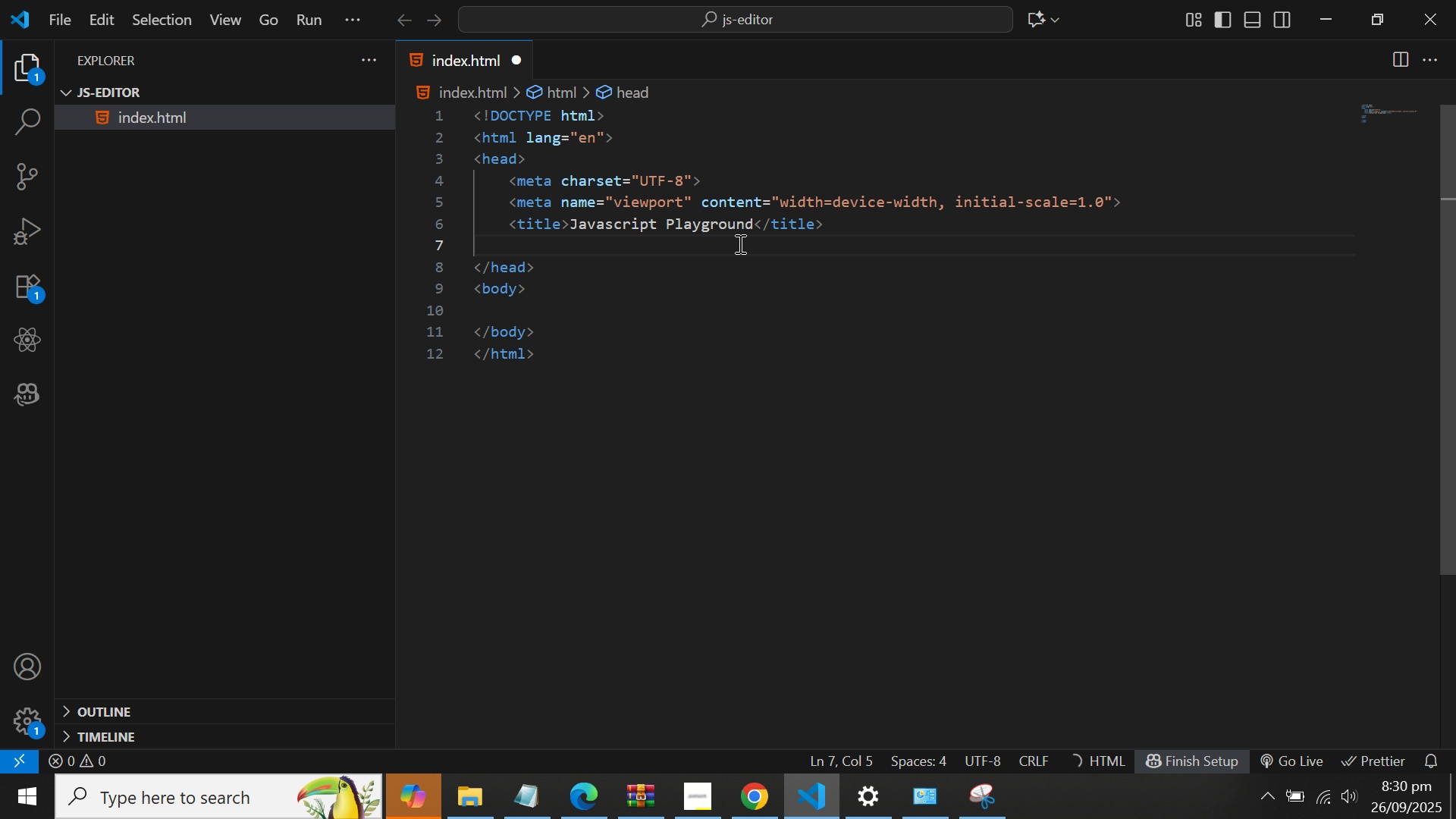 
type(<script src=")
 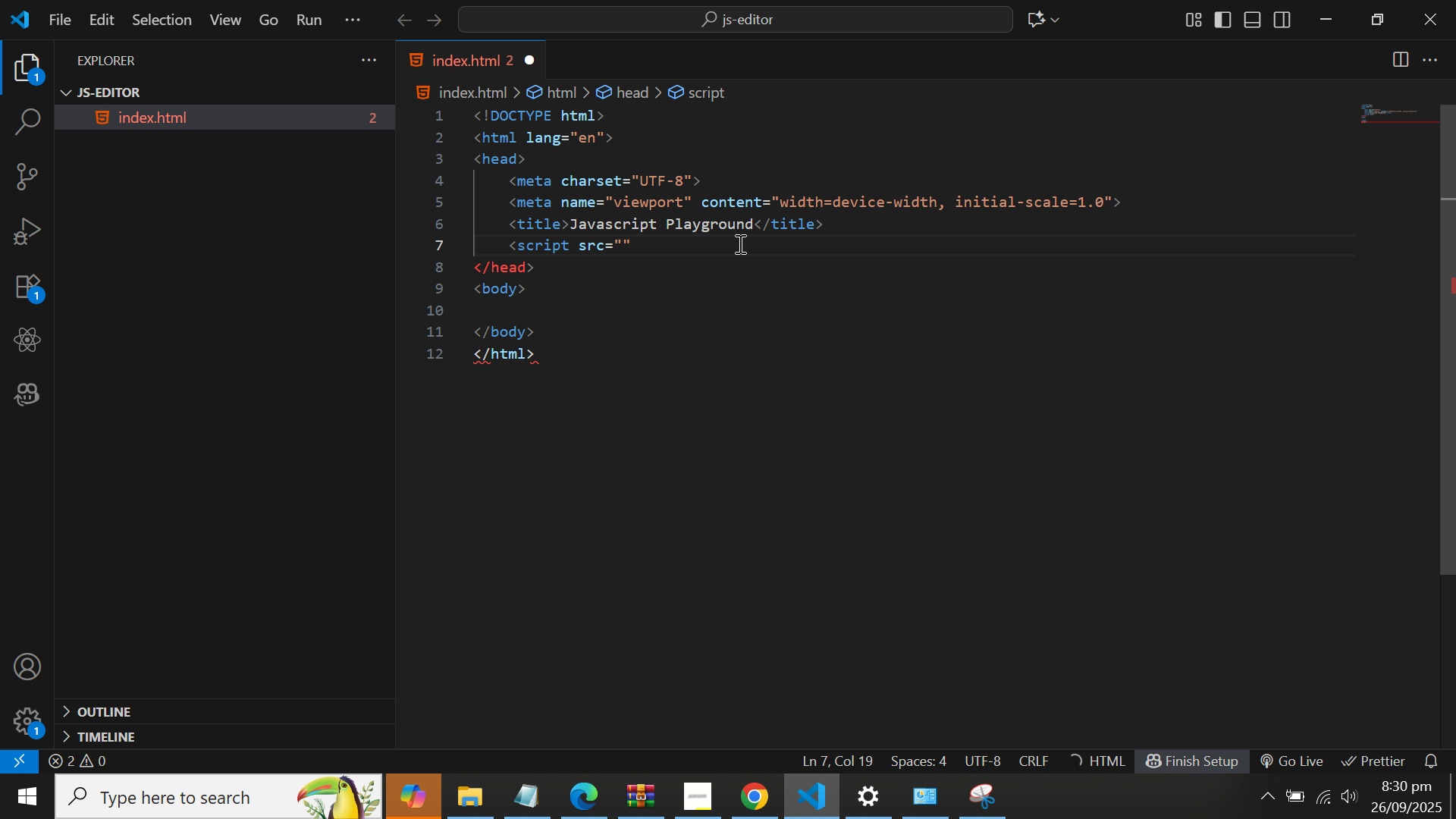 
key(ArrowLeft)
 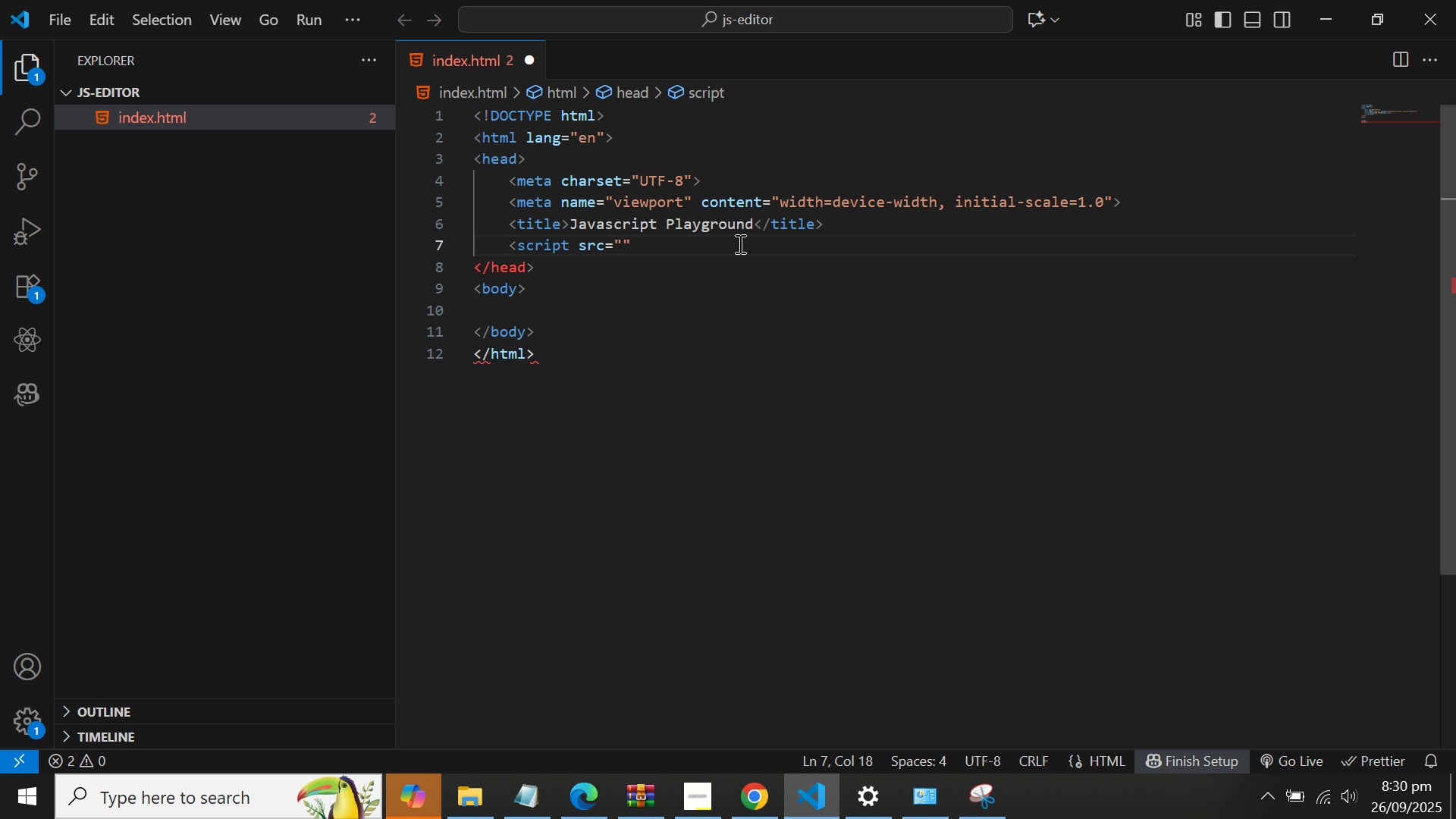 
type(https://cdn.taiw)
key(Backspace)
type(lwind)
 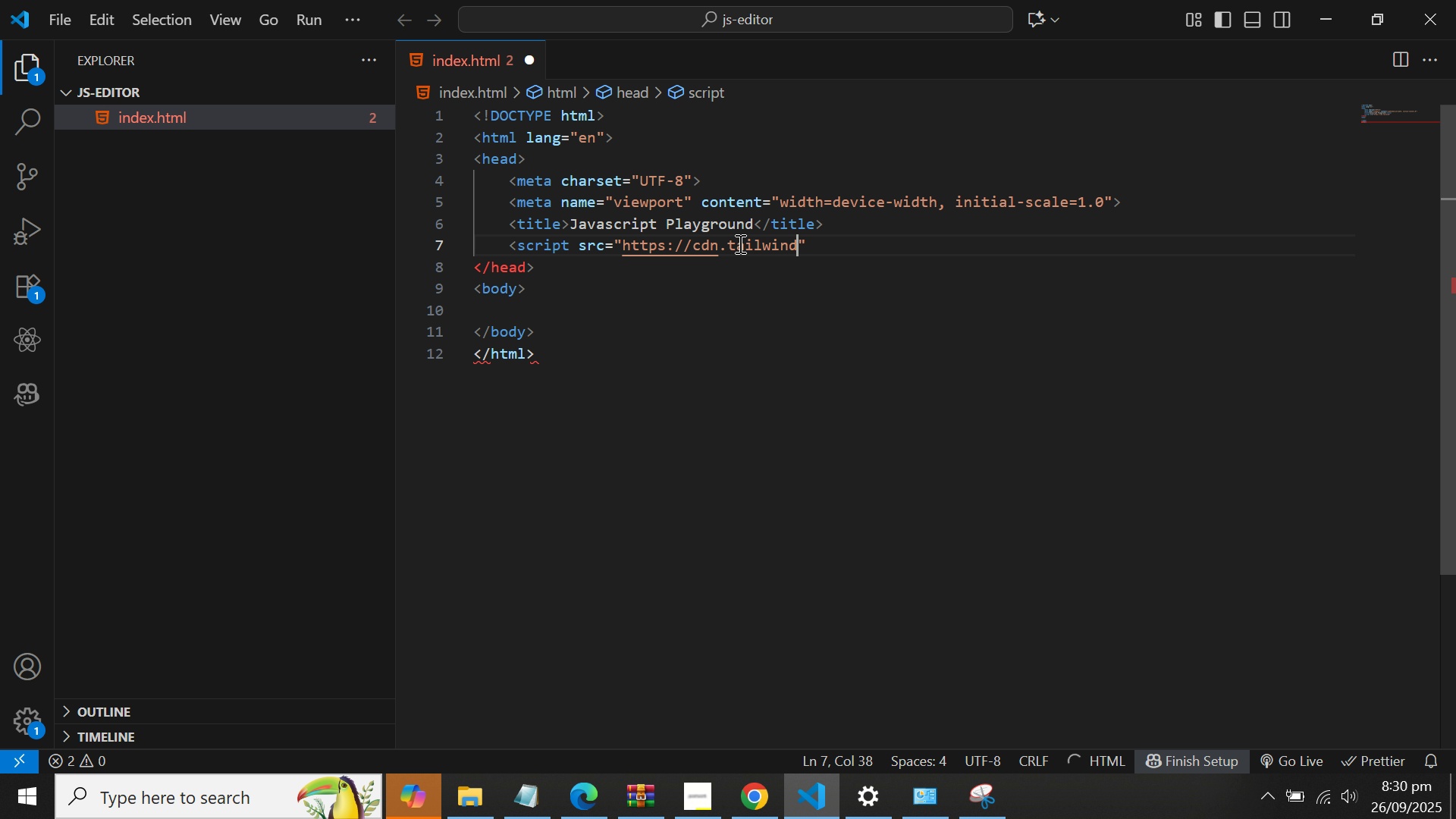 
type(css.com)
 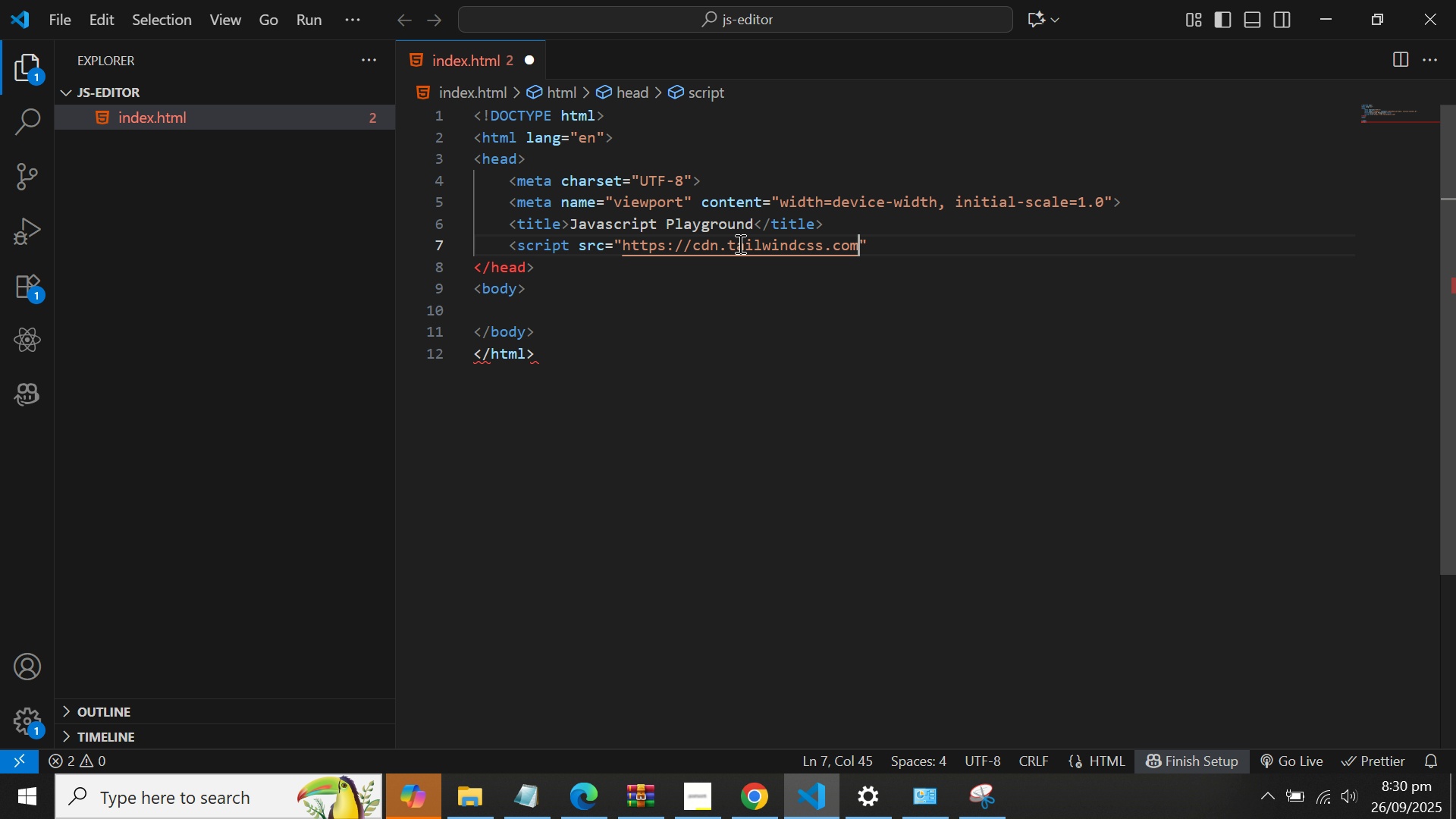 
key(ArrowRight)
 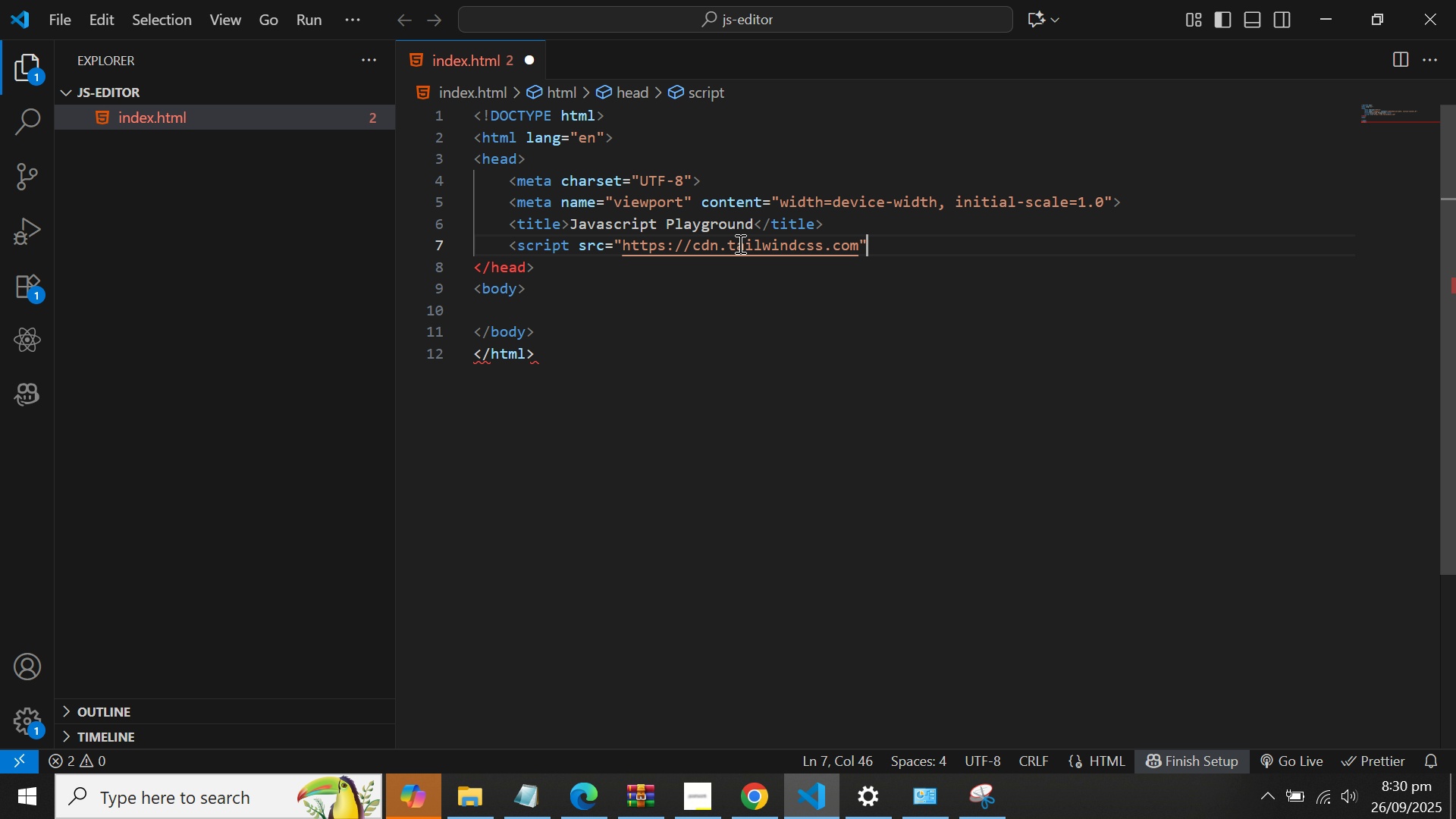 
key(Shift+Period)
 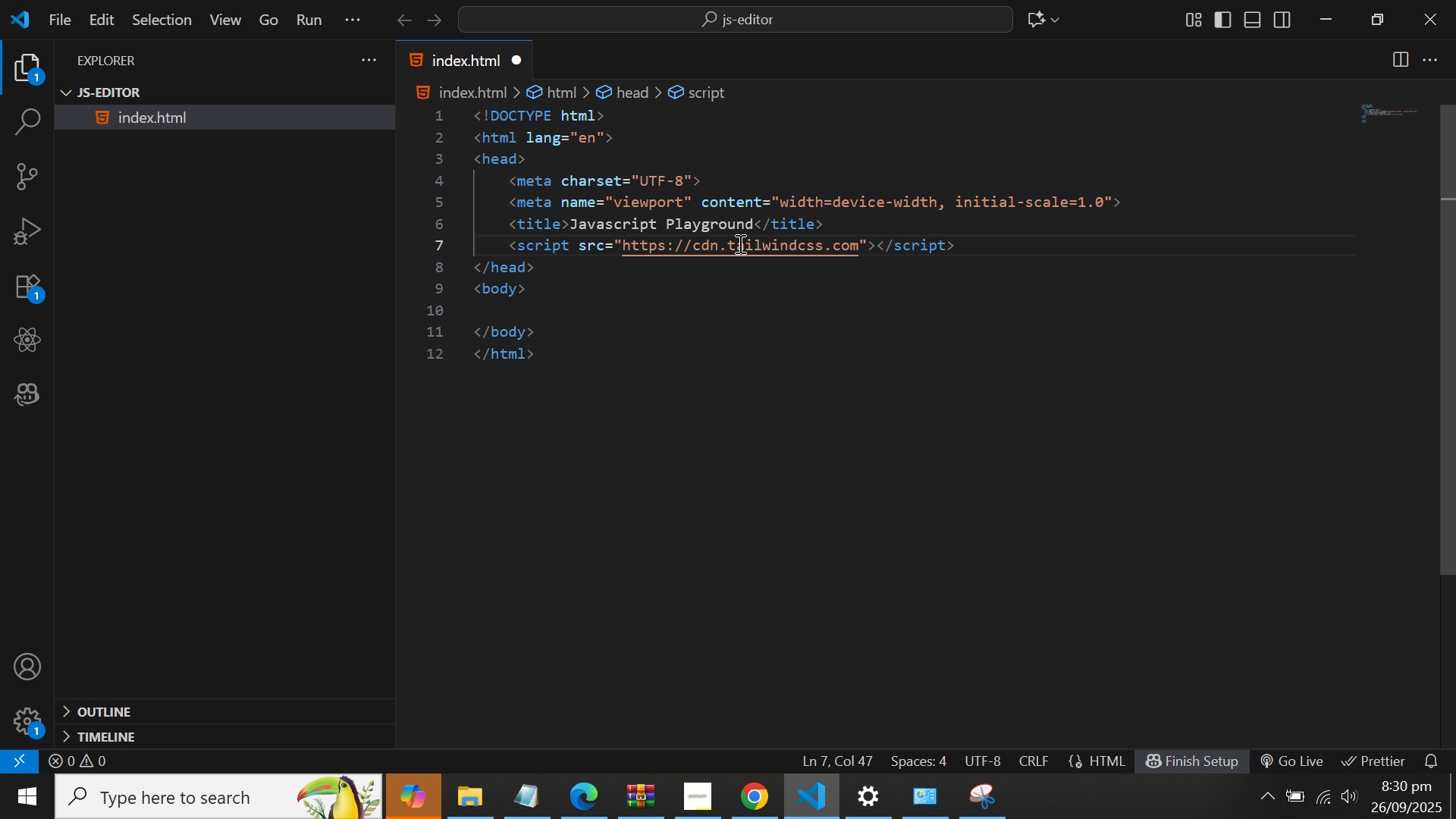 
wait(5.96)
 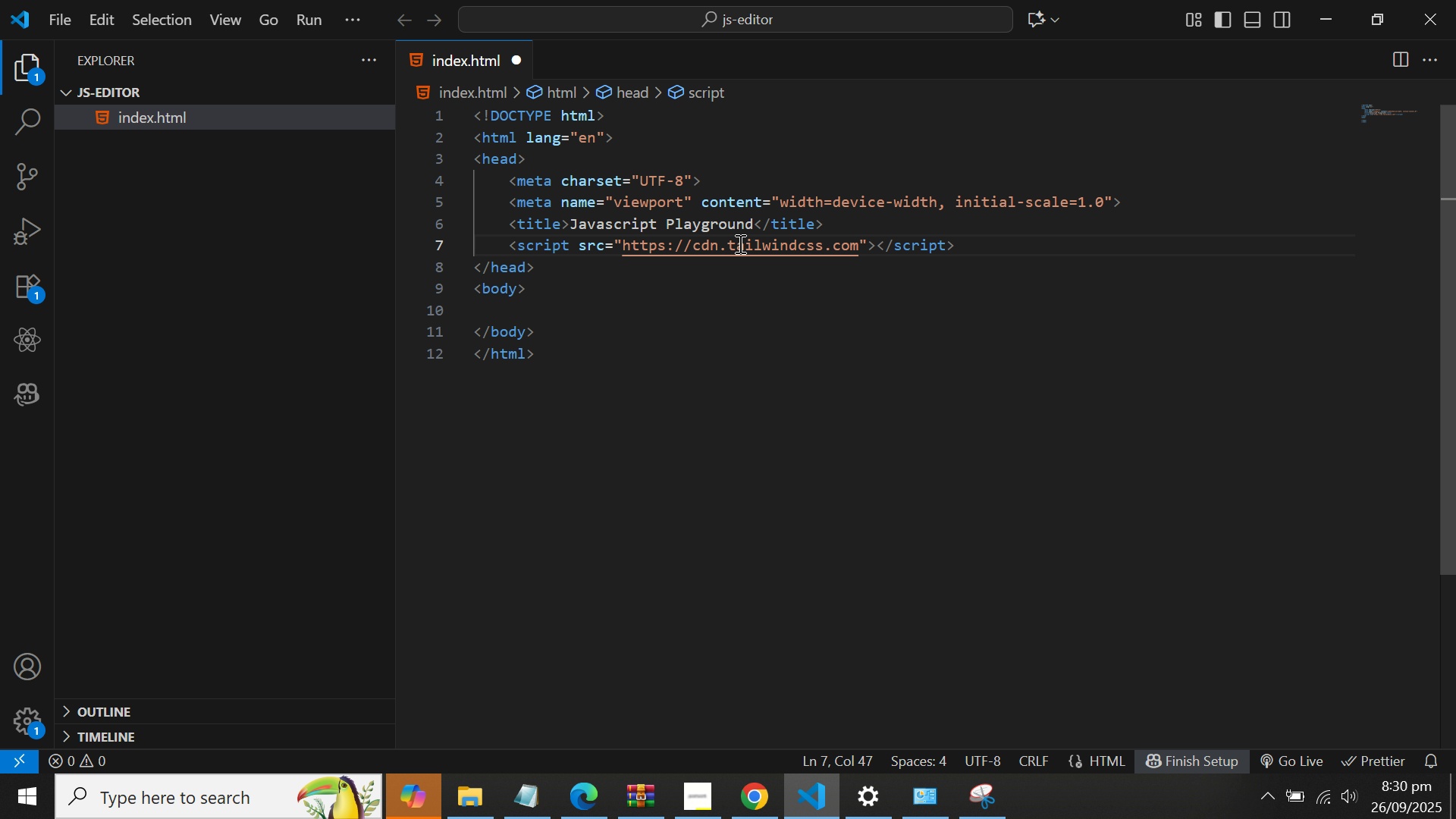 
key(ArrowRight)
 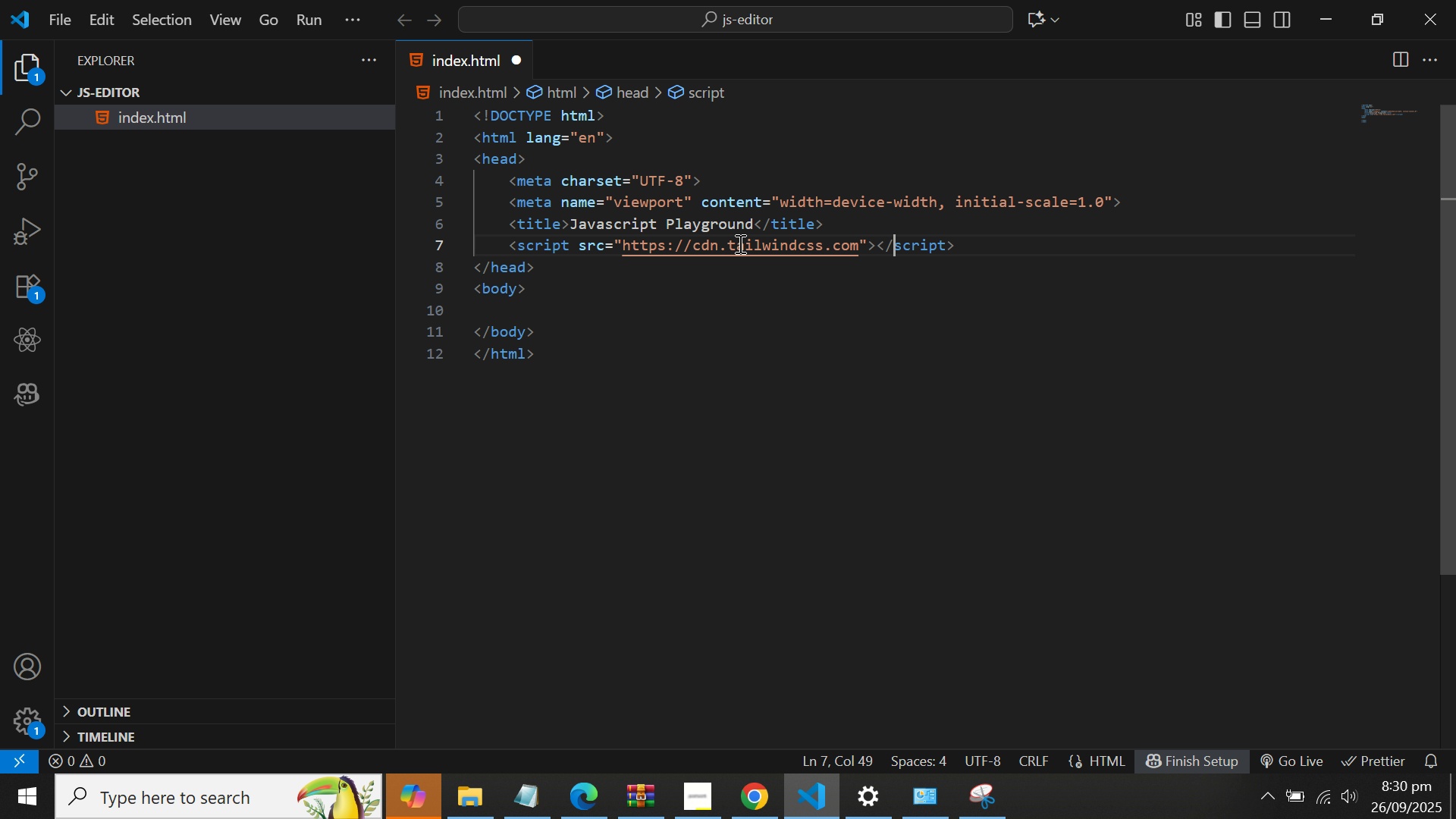 
key(ArrowRight)
 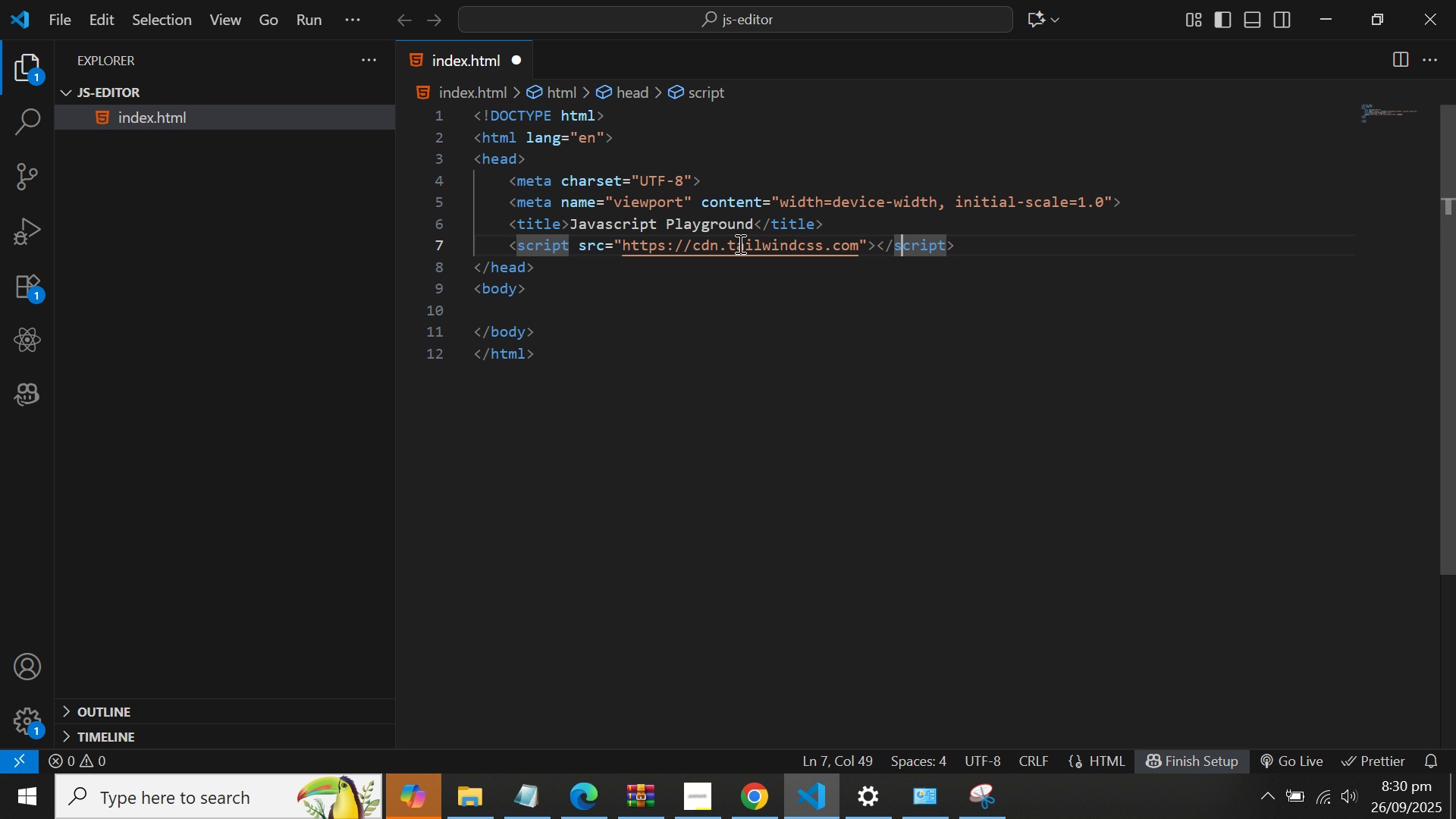 
key(ArrowRight)
 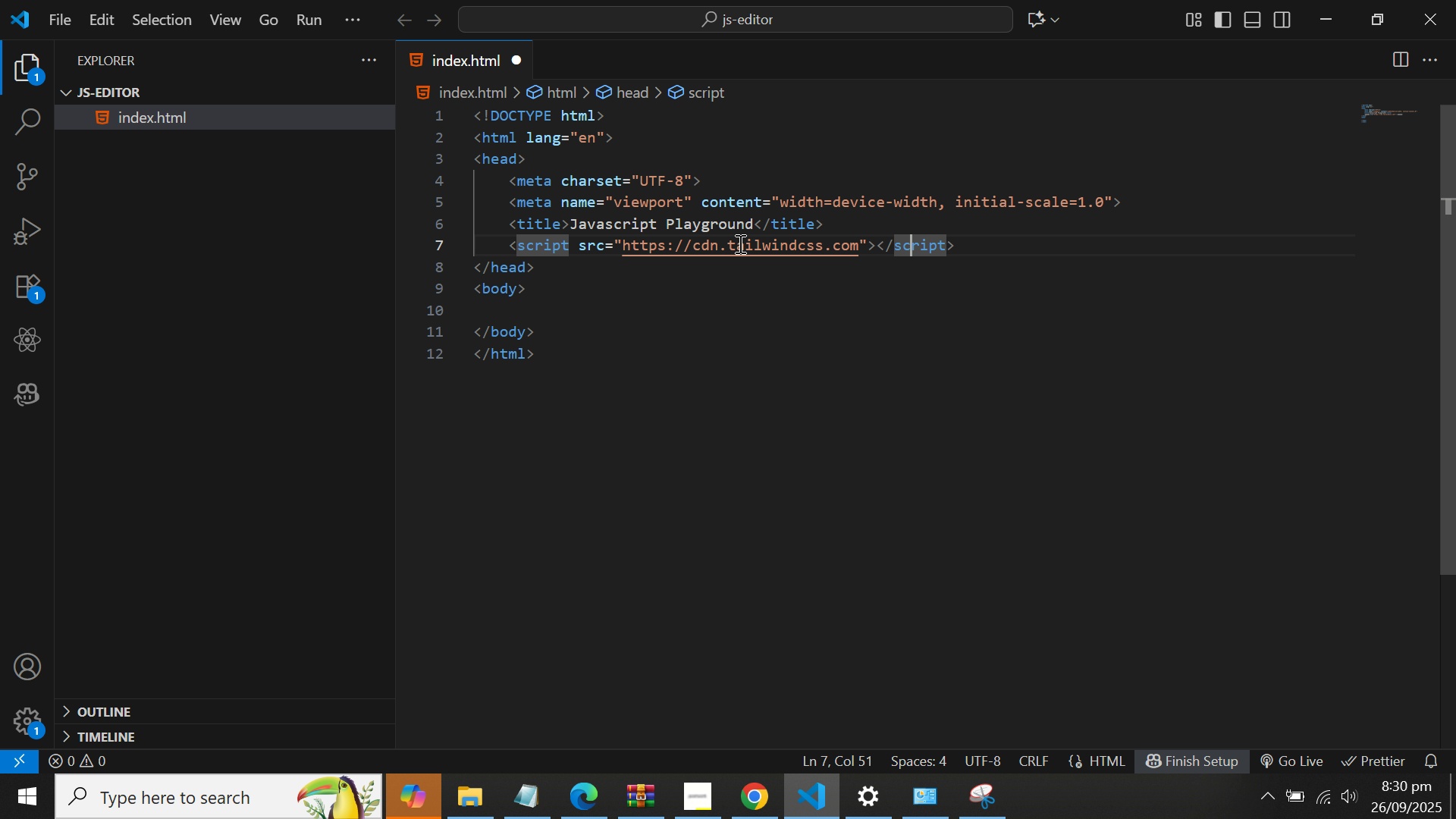 
key(ArrowRight)
 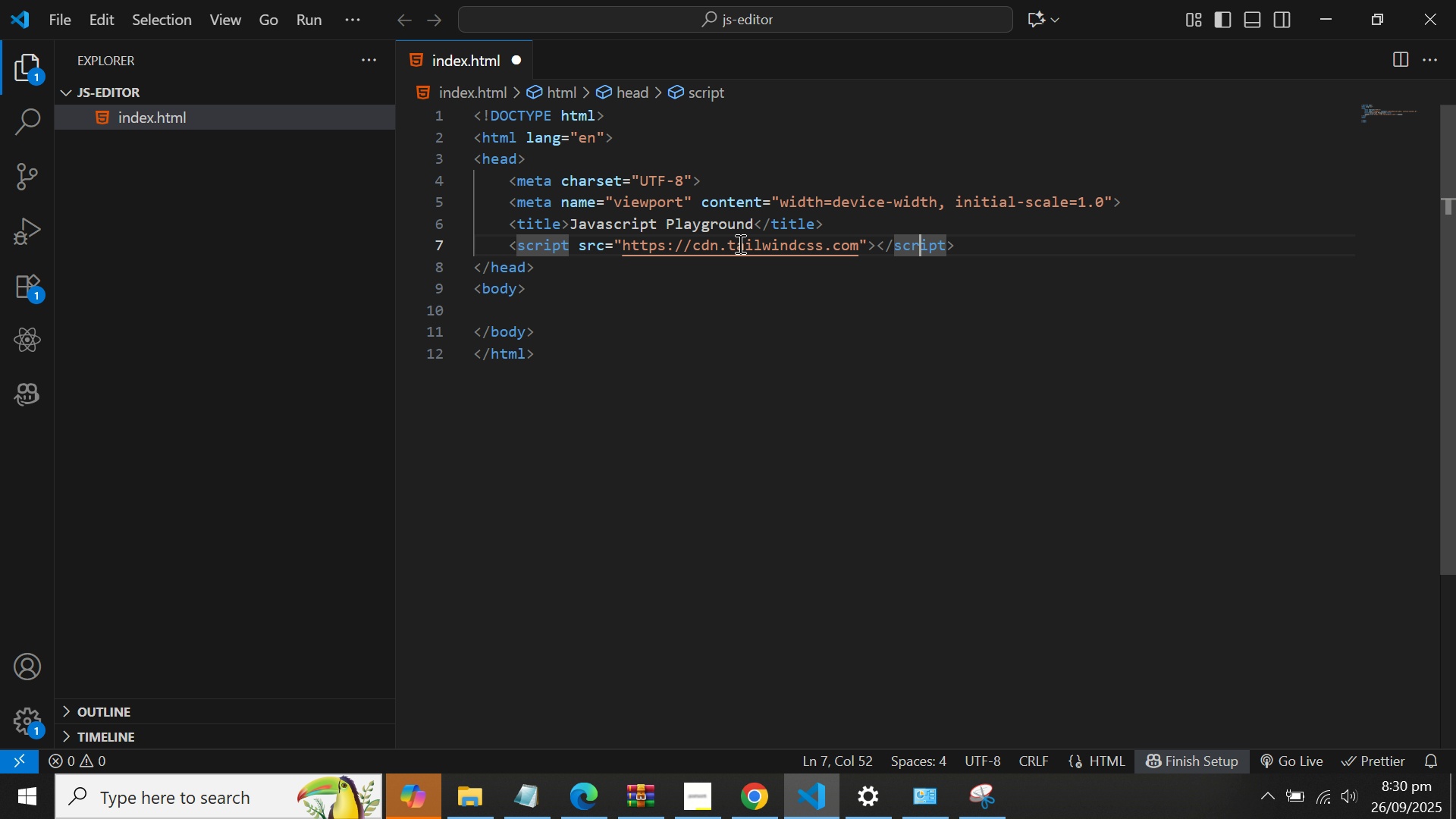 
key(ArrowRight)
 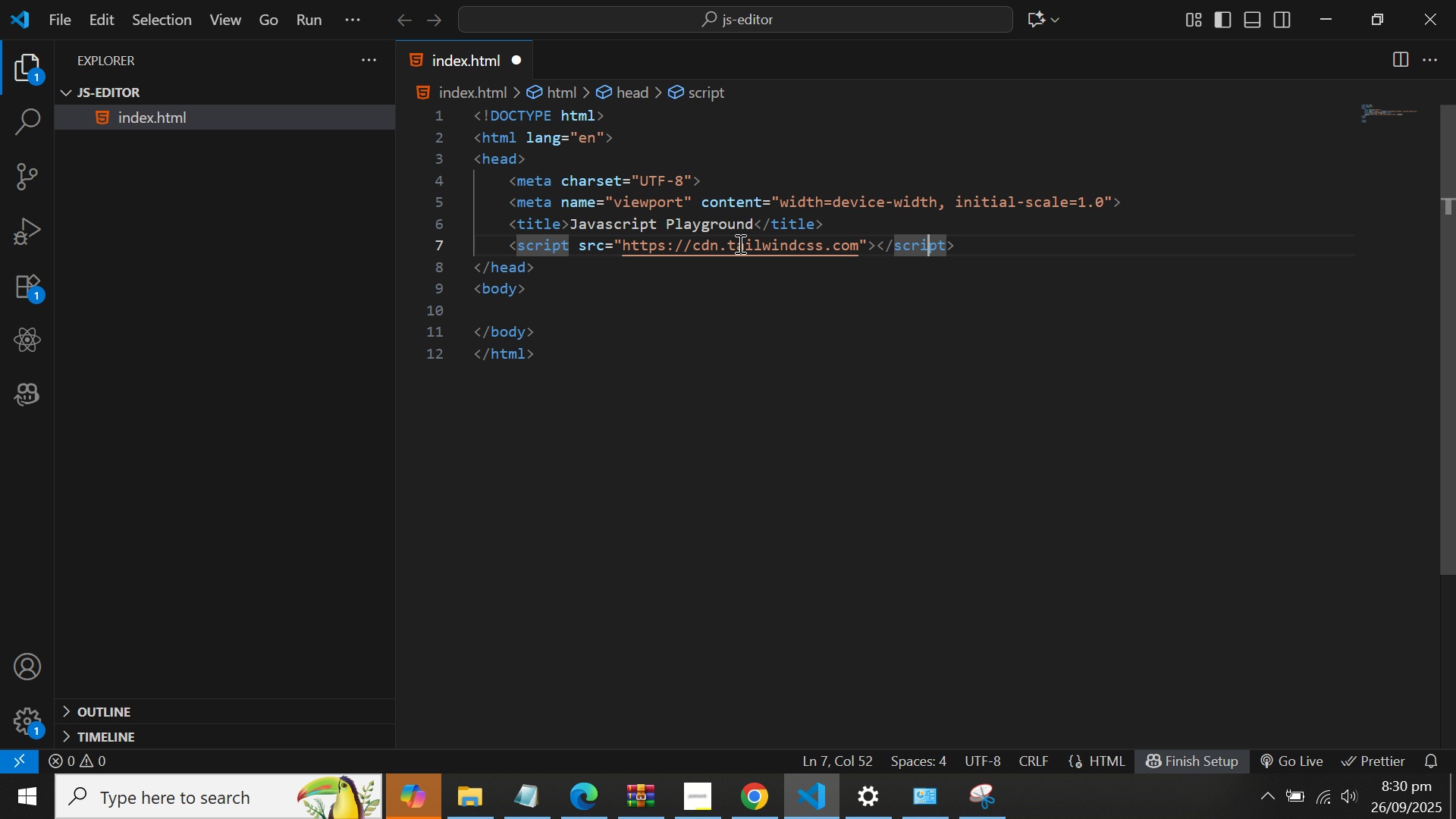 
key(ArrowRight)
 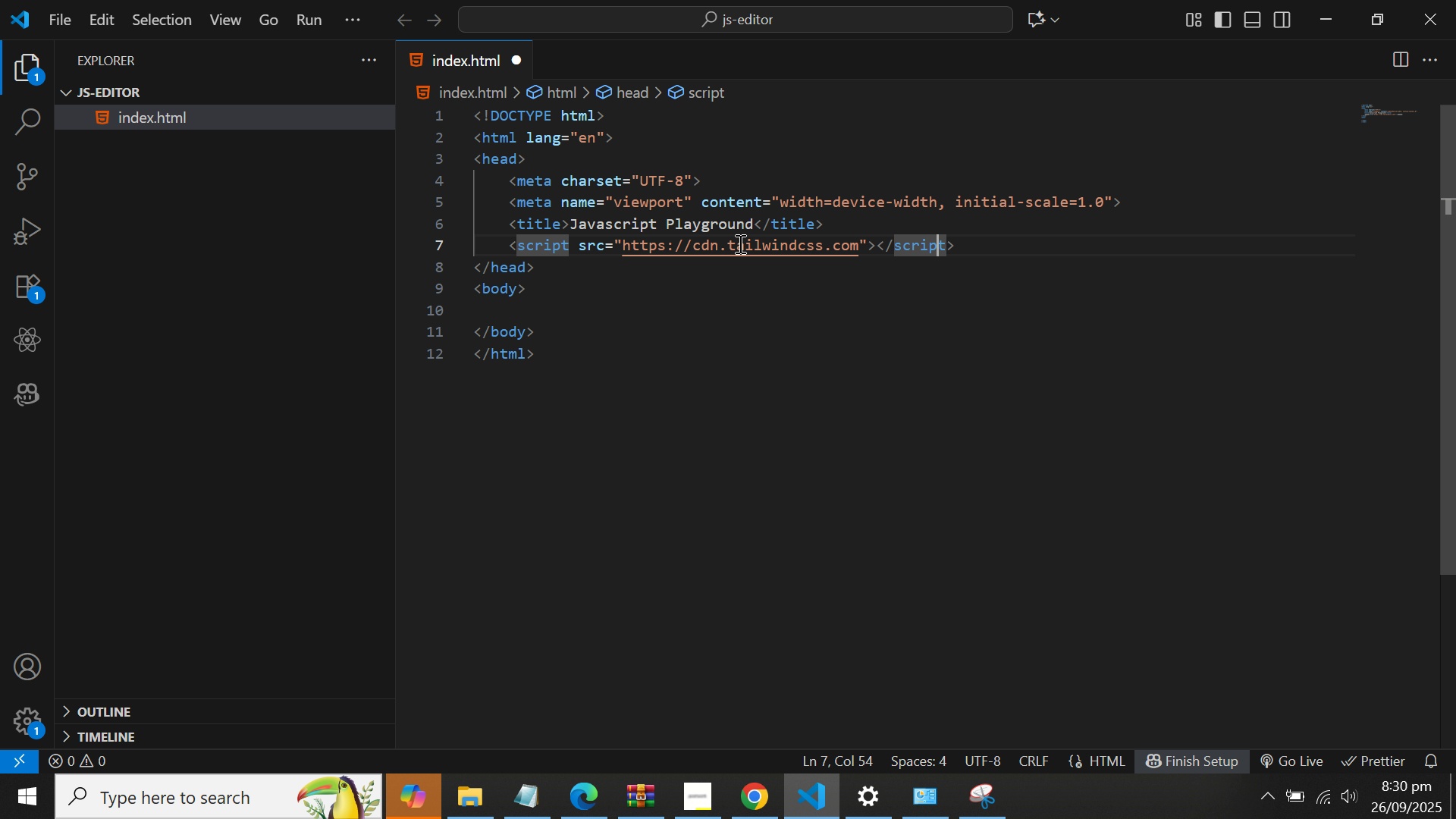 
key(ArrowRight)
 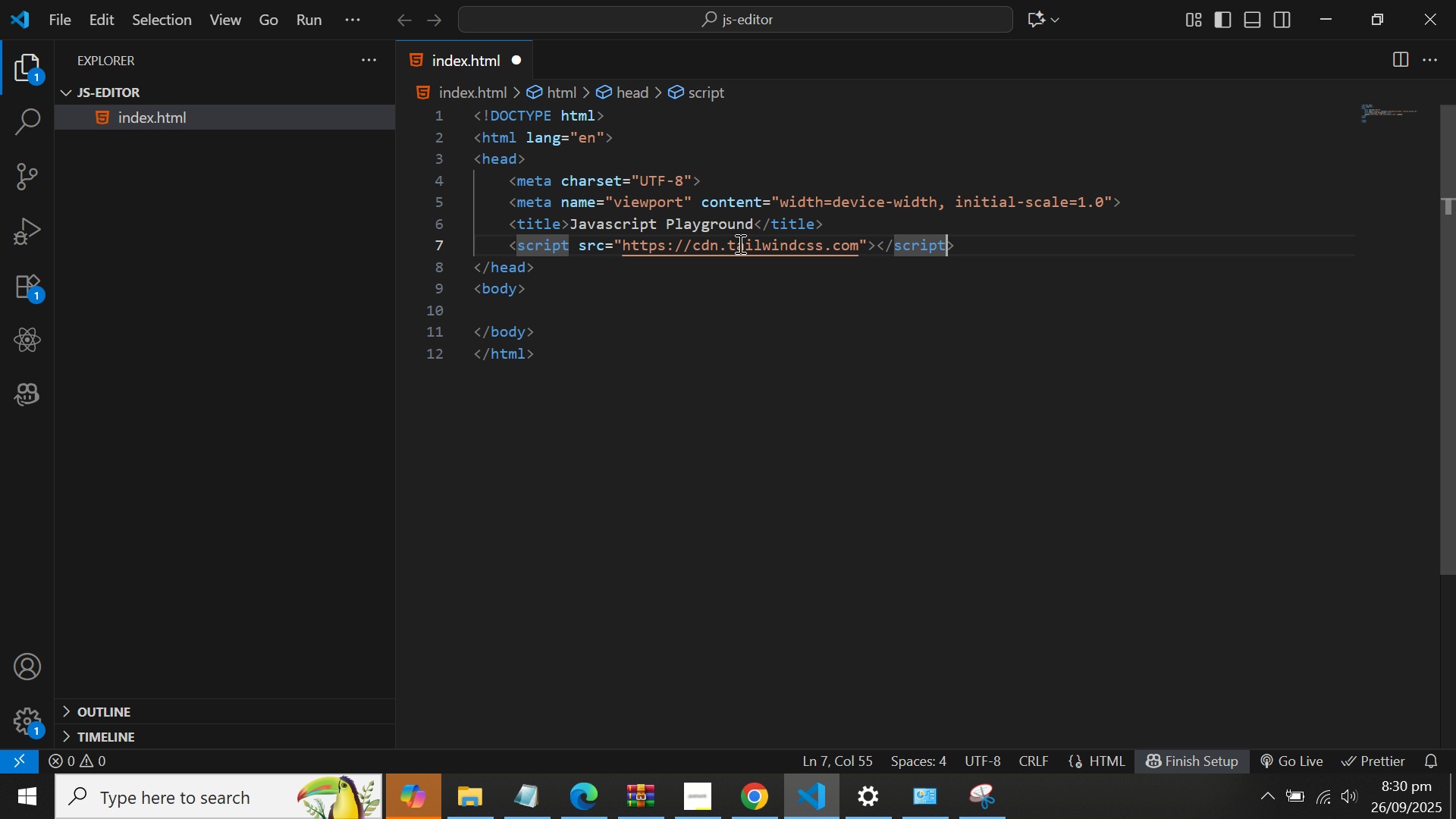 
key(ArrowRight)
 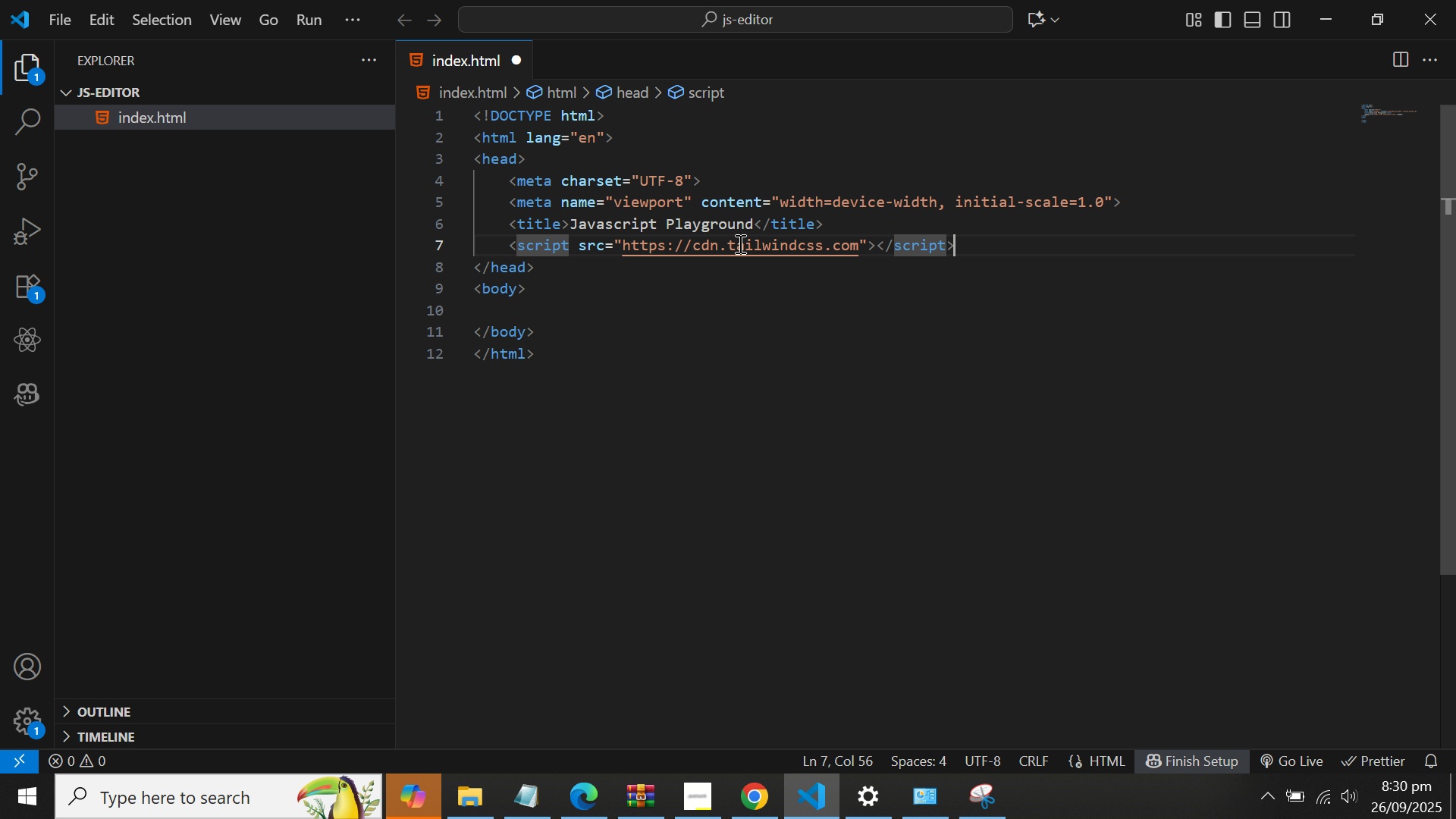 
key(ArrowRight)
 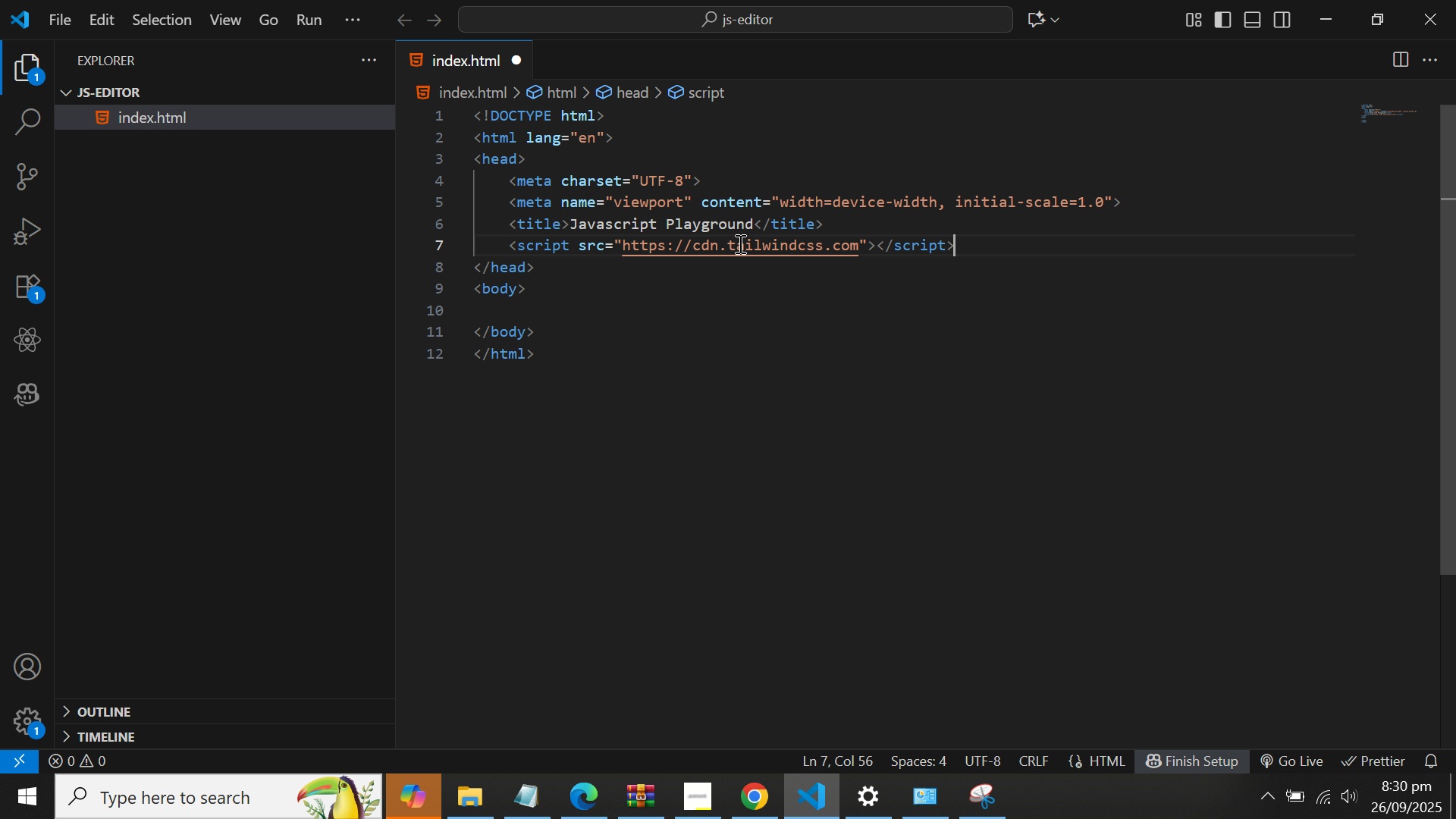 
wait(8.82)
 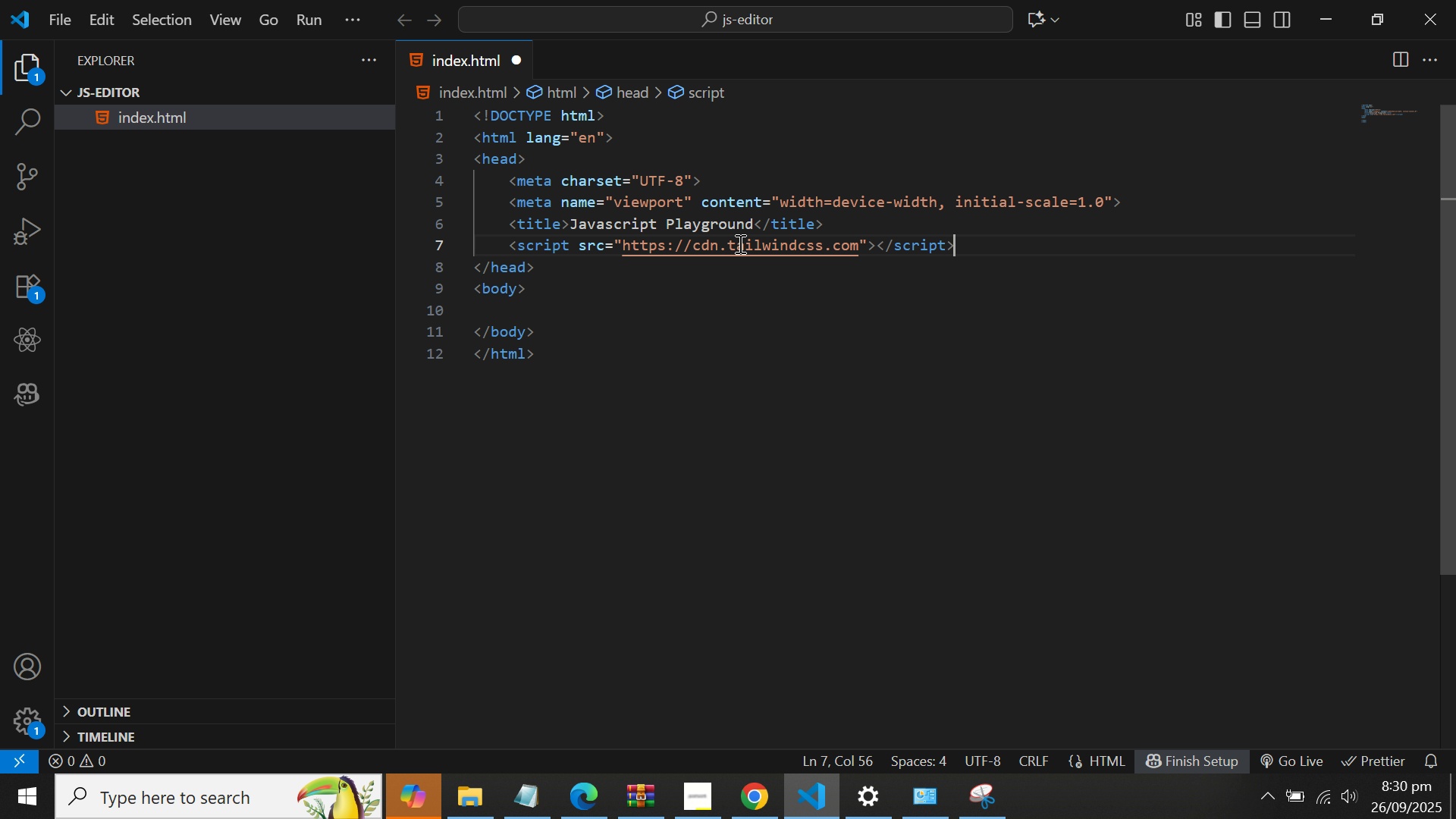 
key(Enter)
 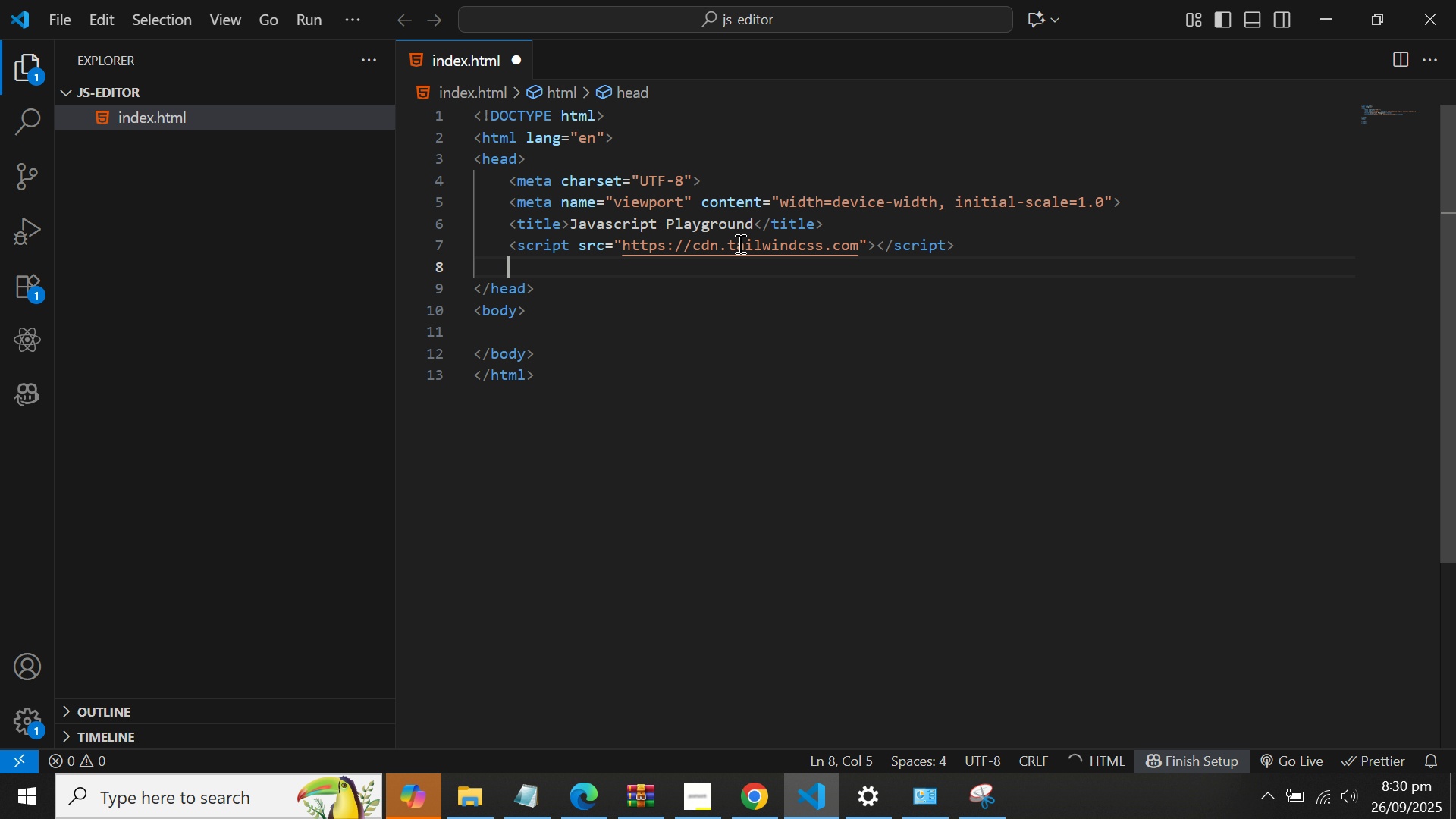 
type(<style )
 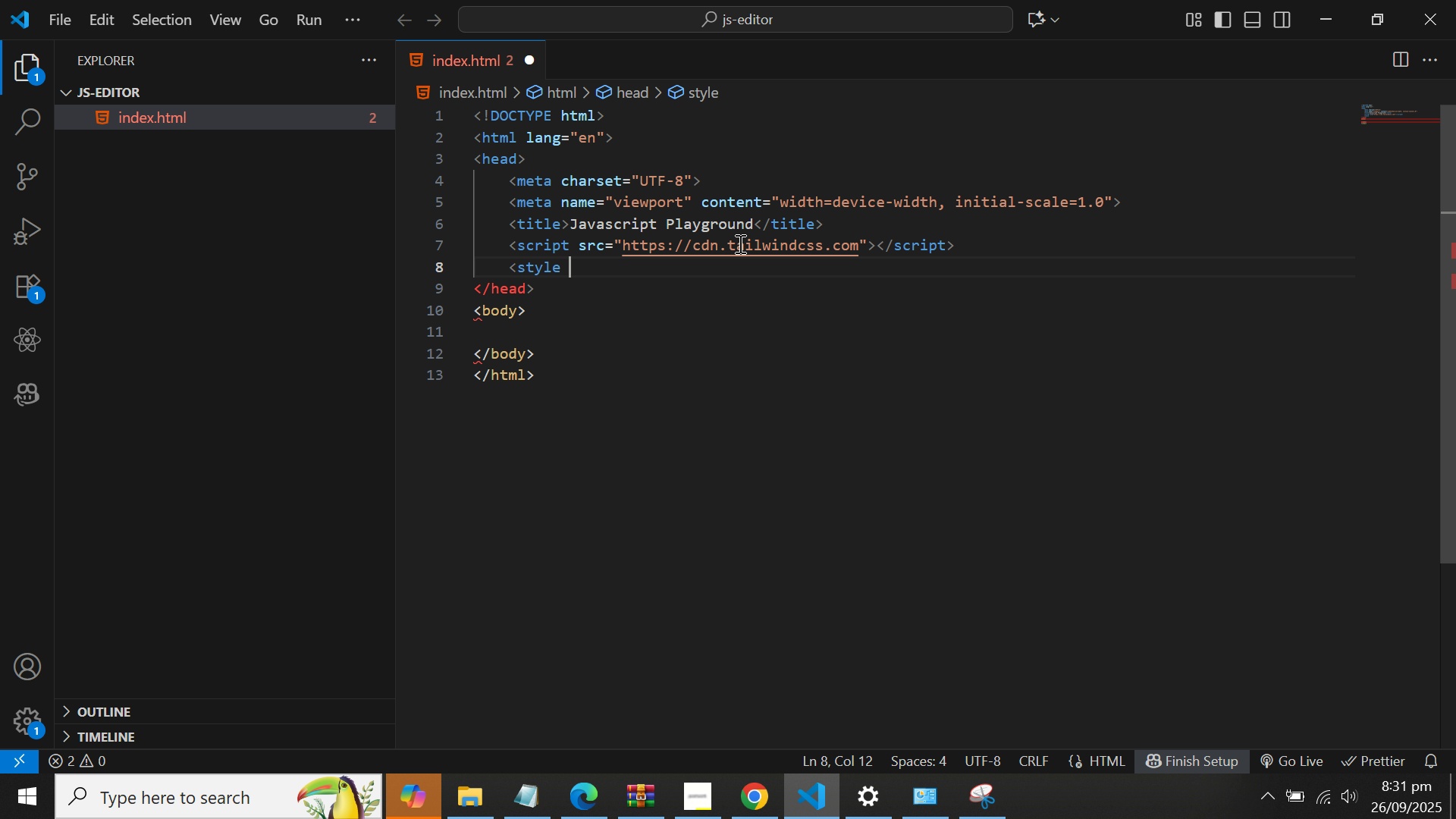 
wait(29.64)
 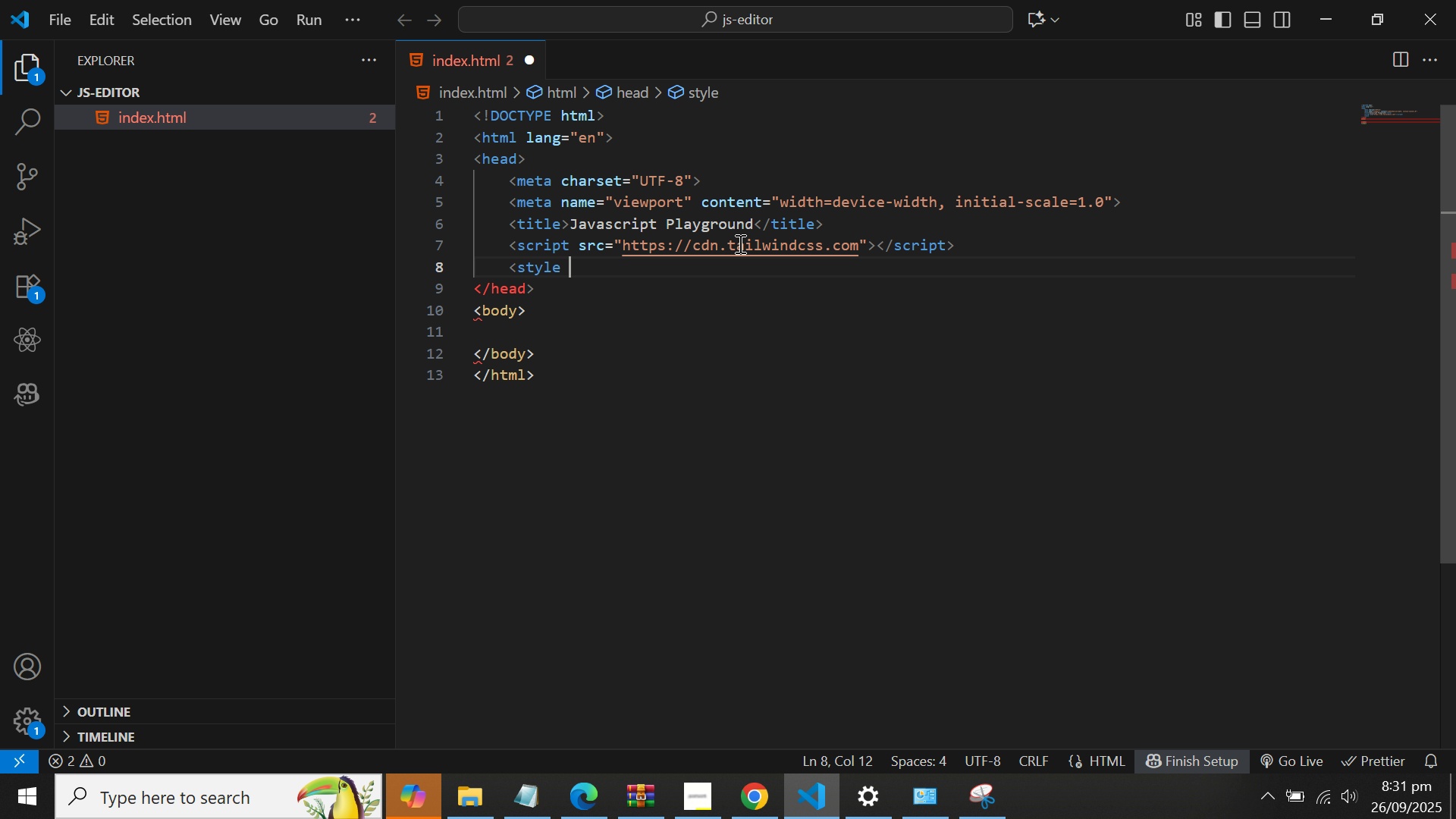 
key(Backspace)
 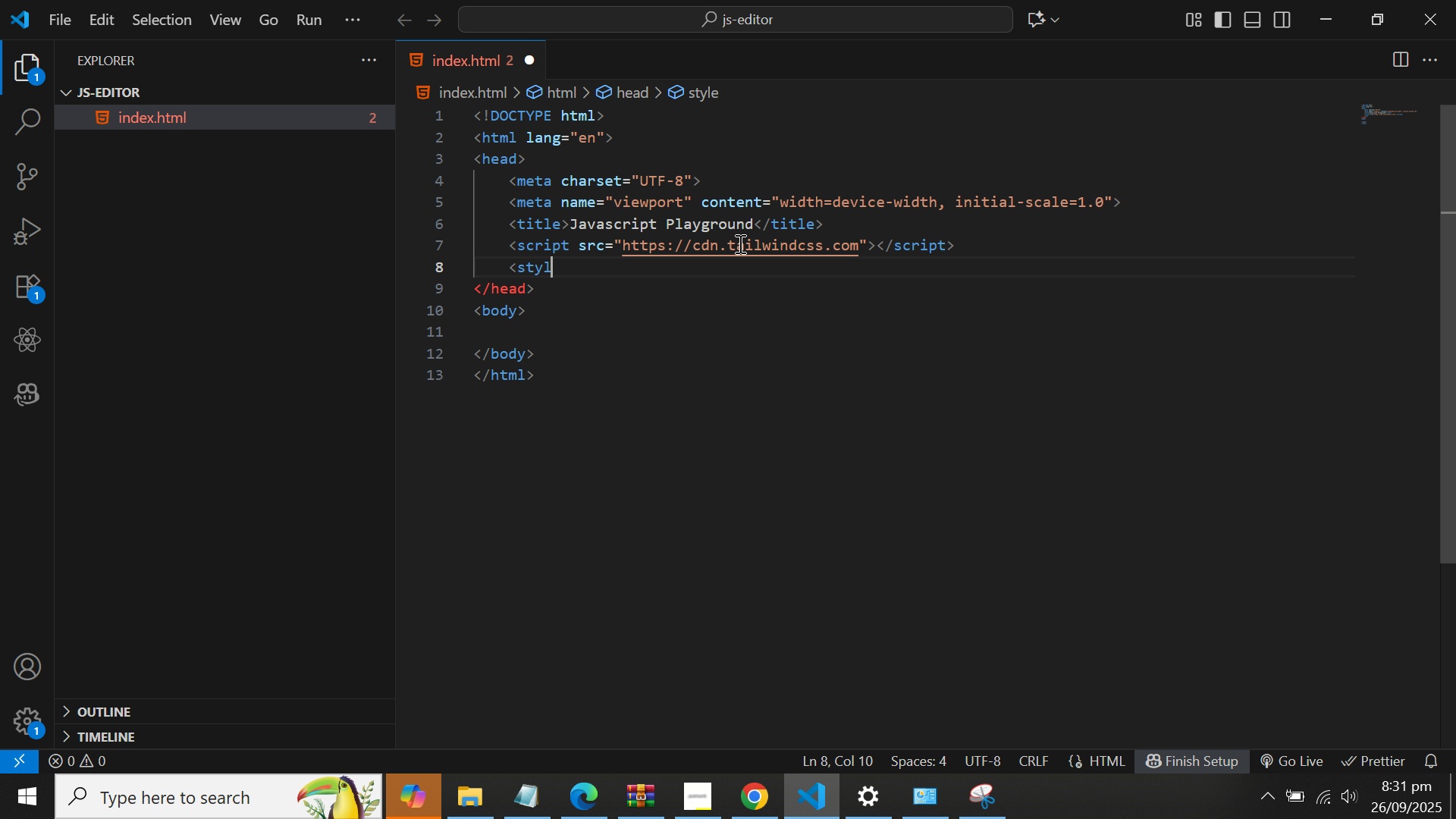 
key(Backspace)
 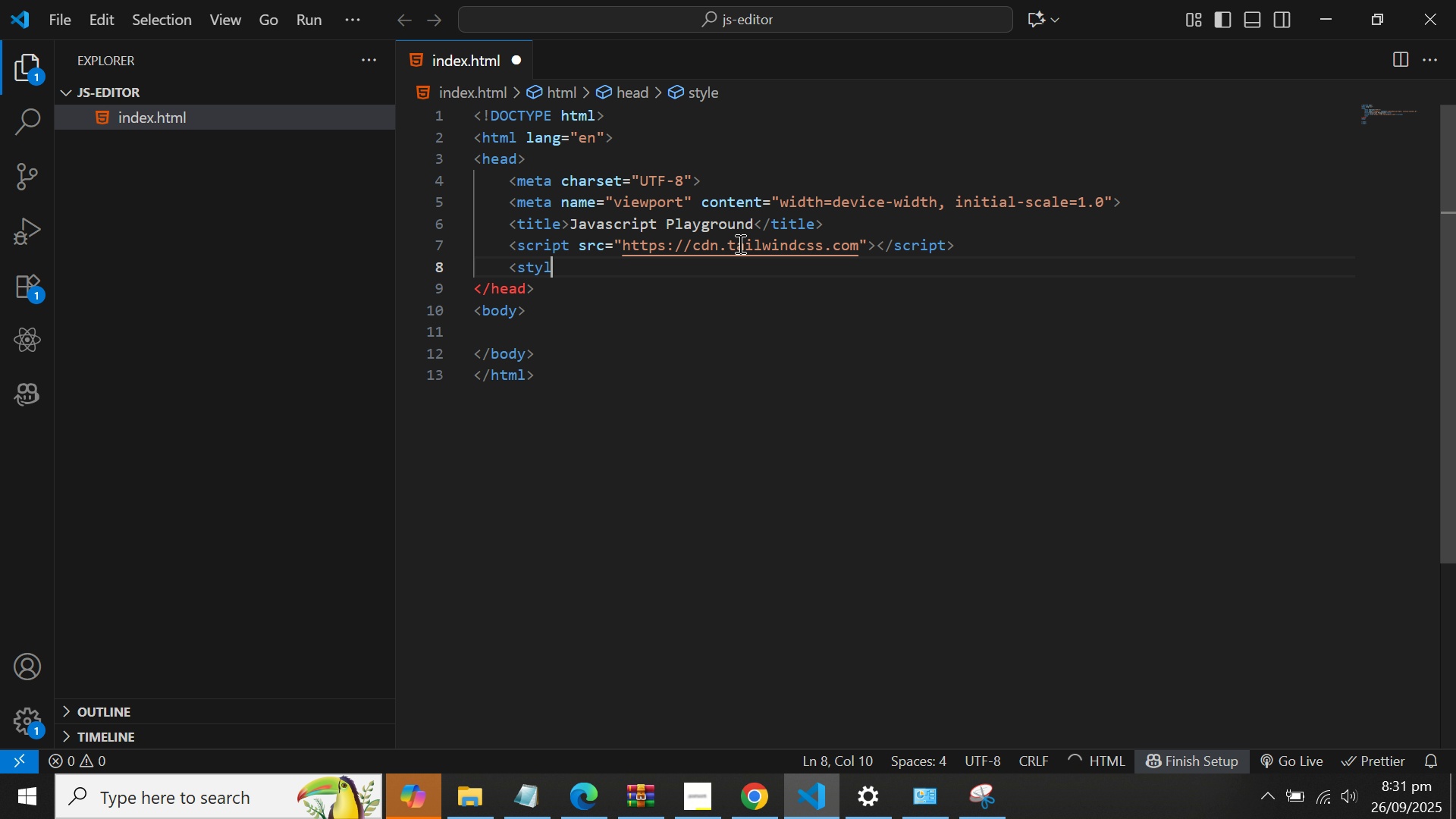 
key(Backspace)
 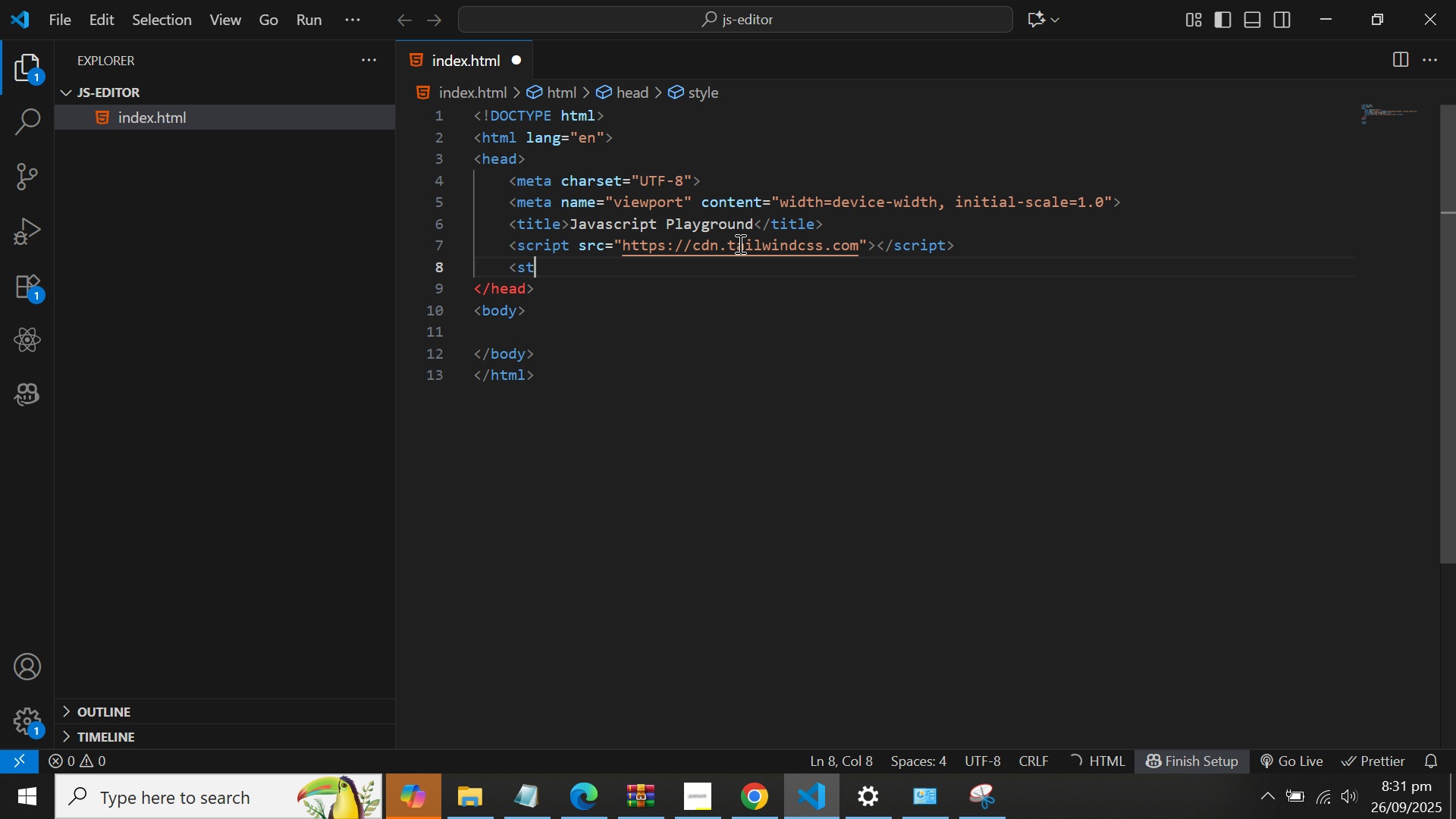 
key(Backspace)
 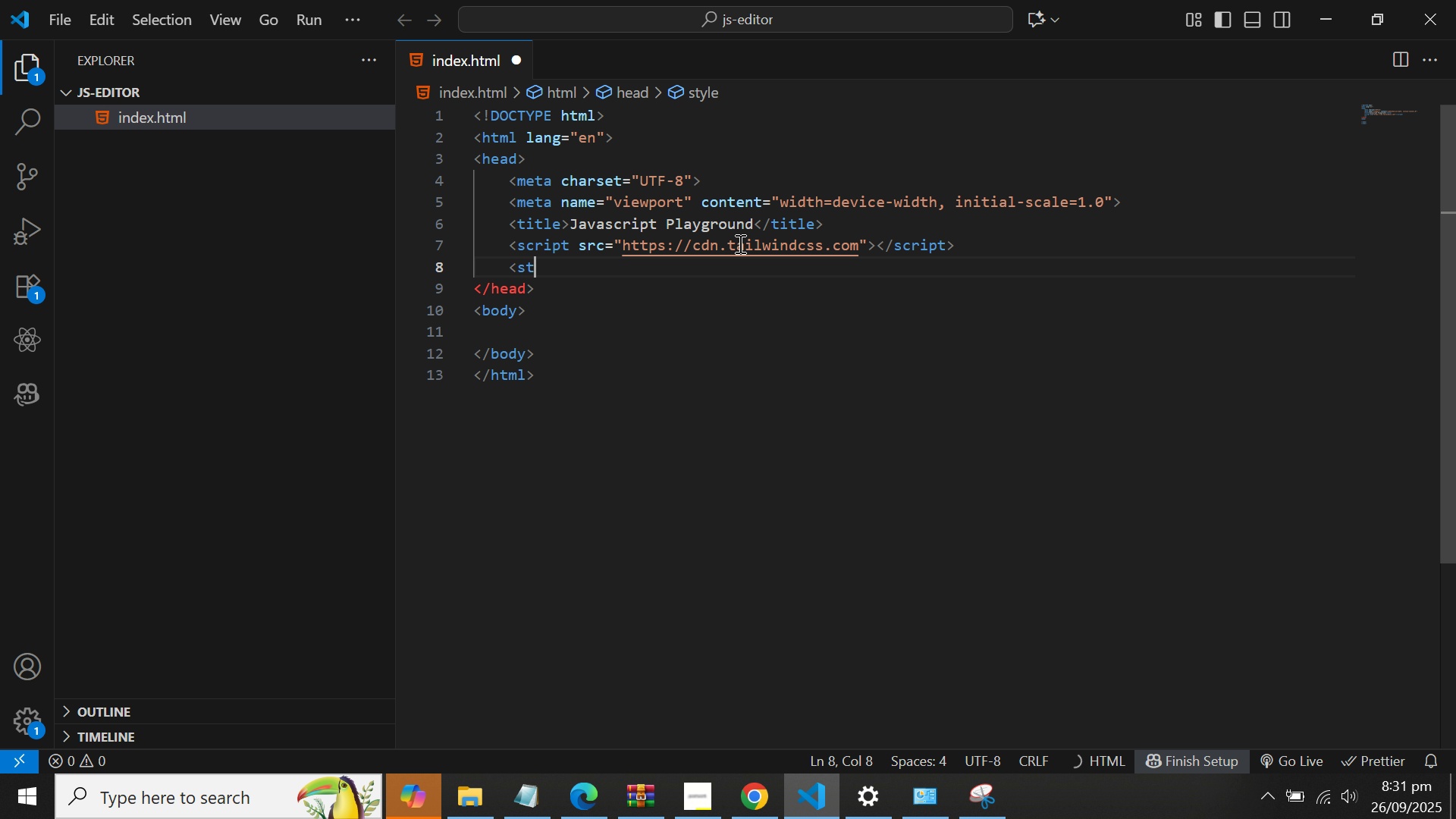 
key(Backspace)
 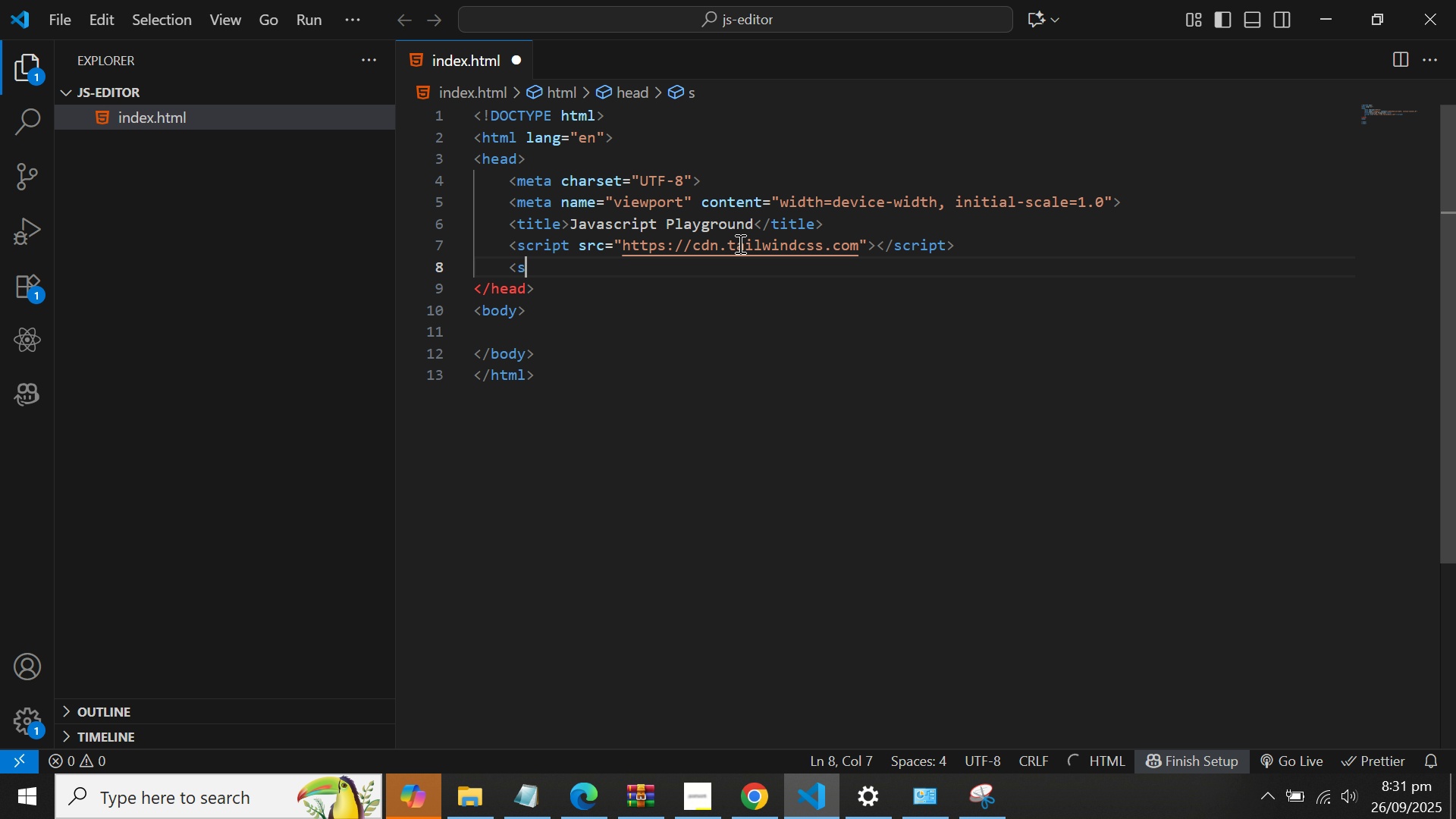 
key(Backspace)
 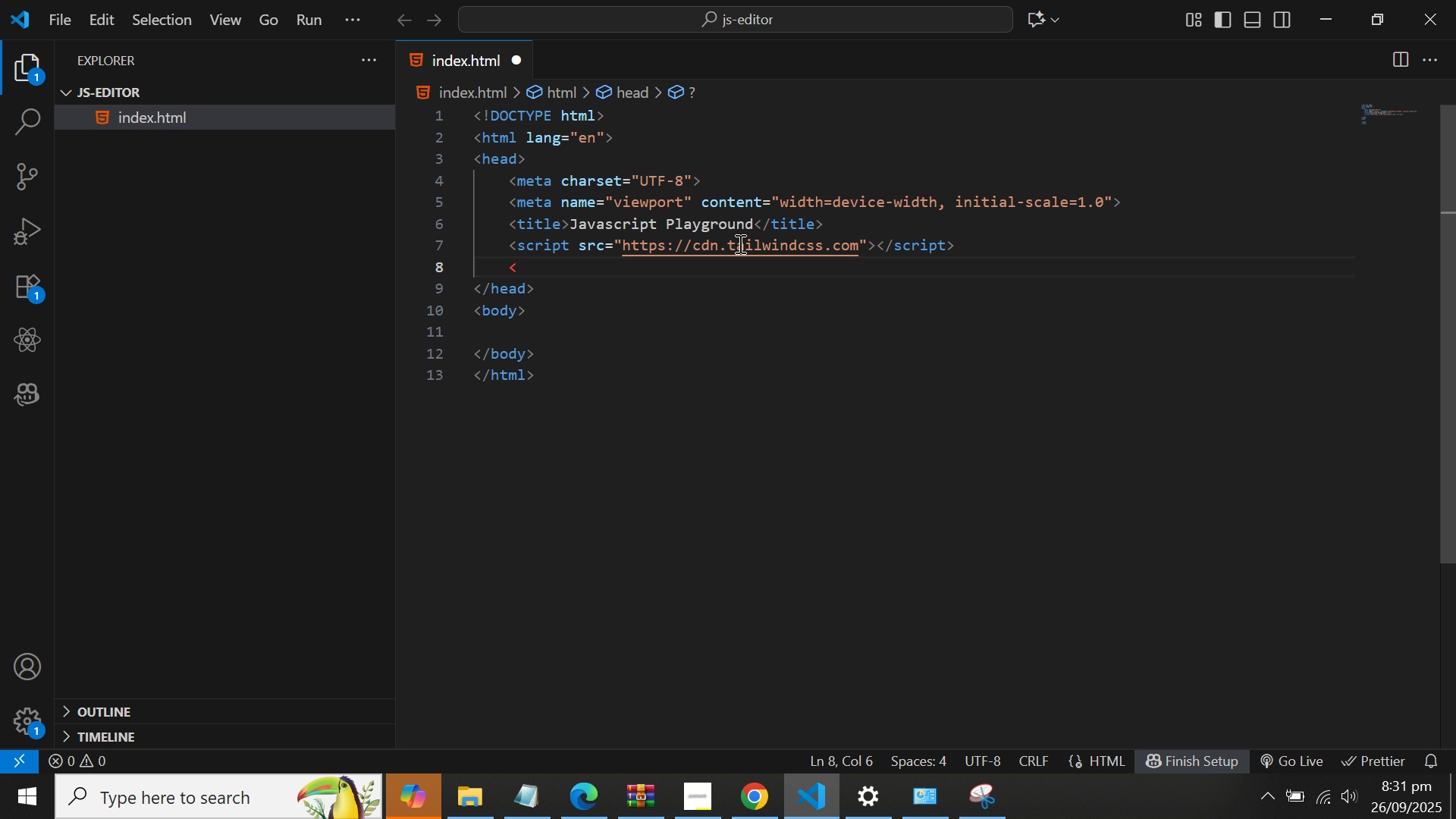 
wait(5.53)
 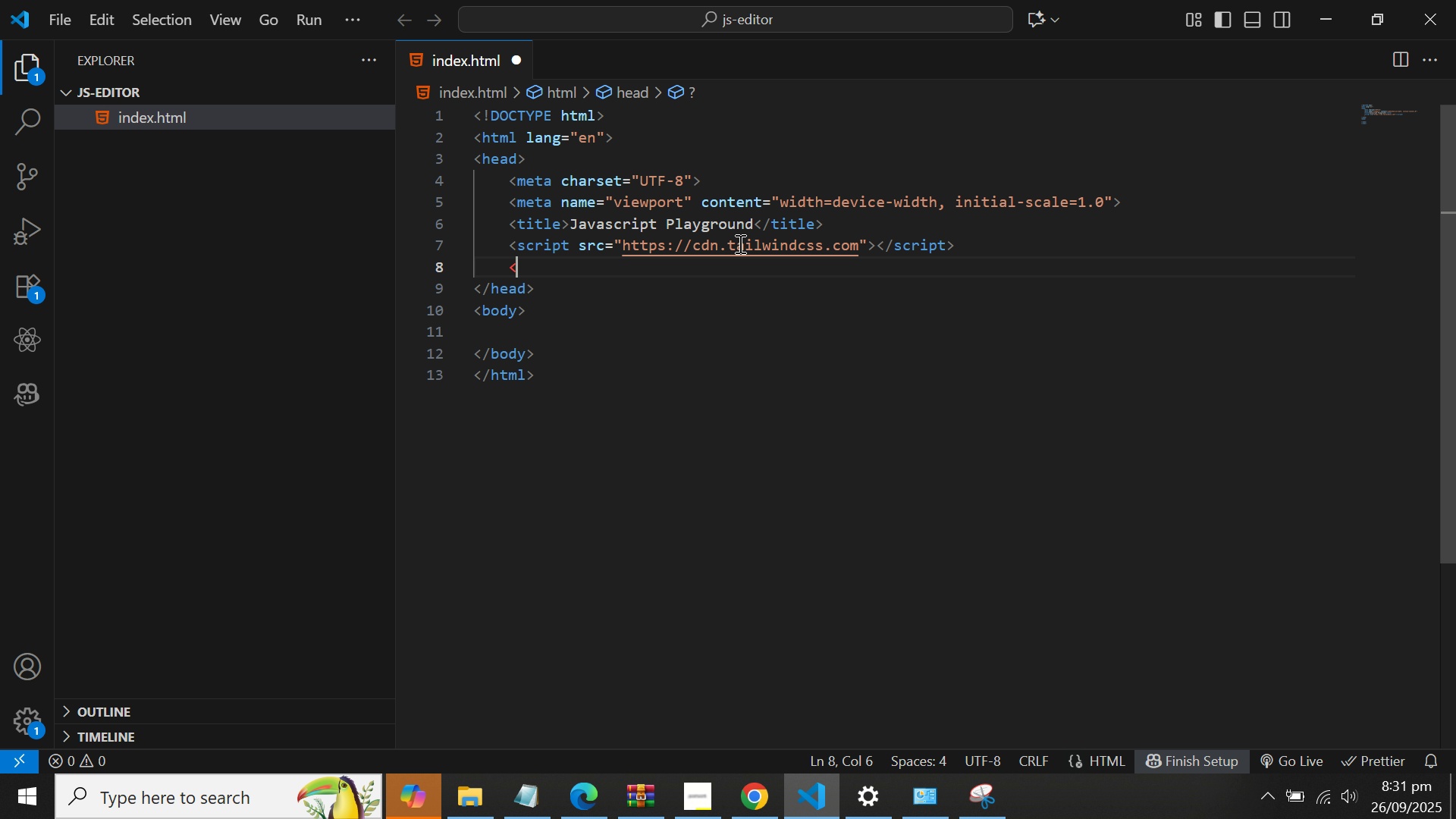 
type(link rel=stylesjh)
key(Backspace)
type(eet)
 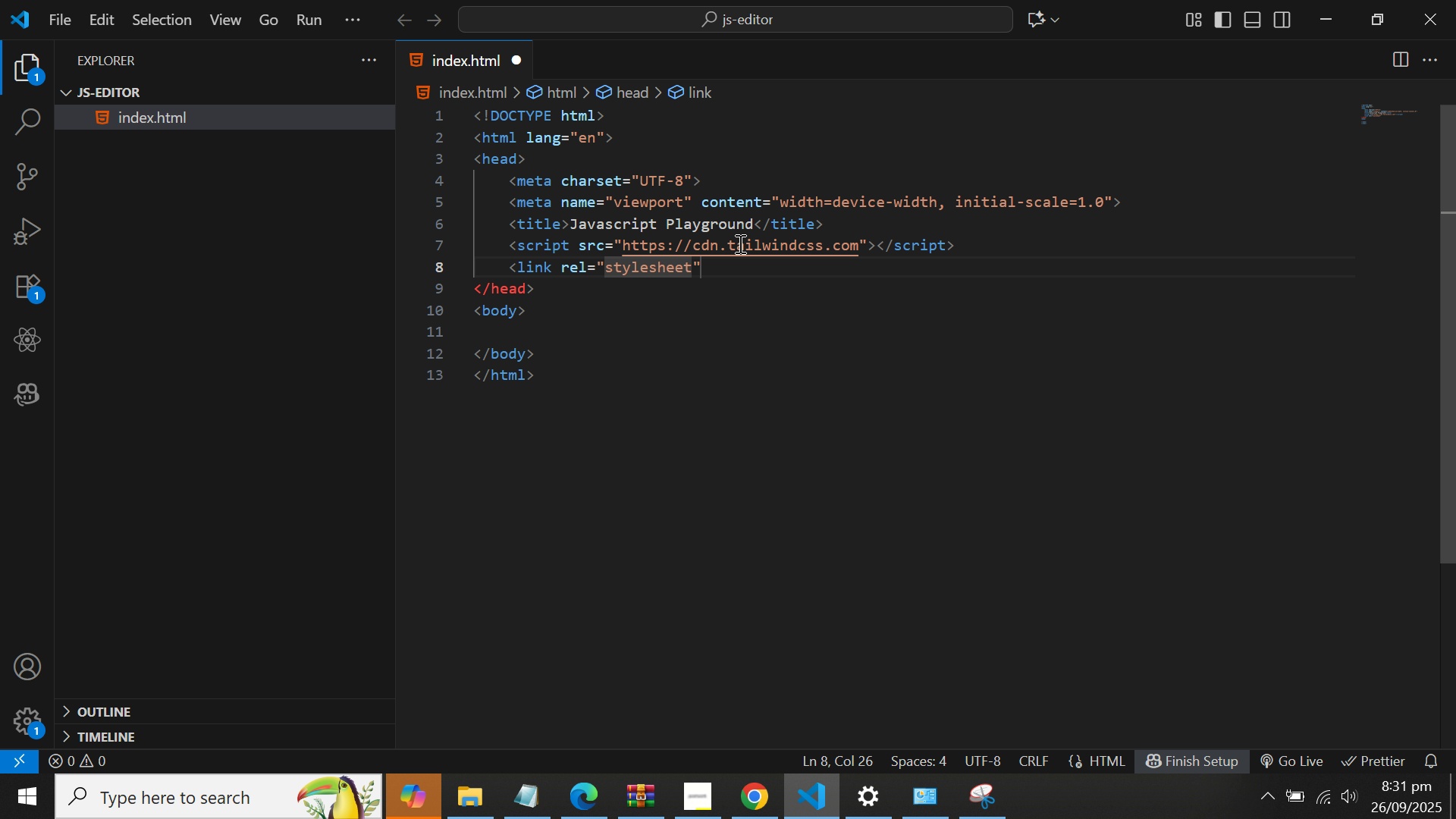 
key(ArrowRight)
 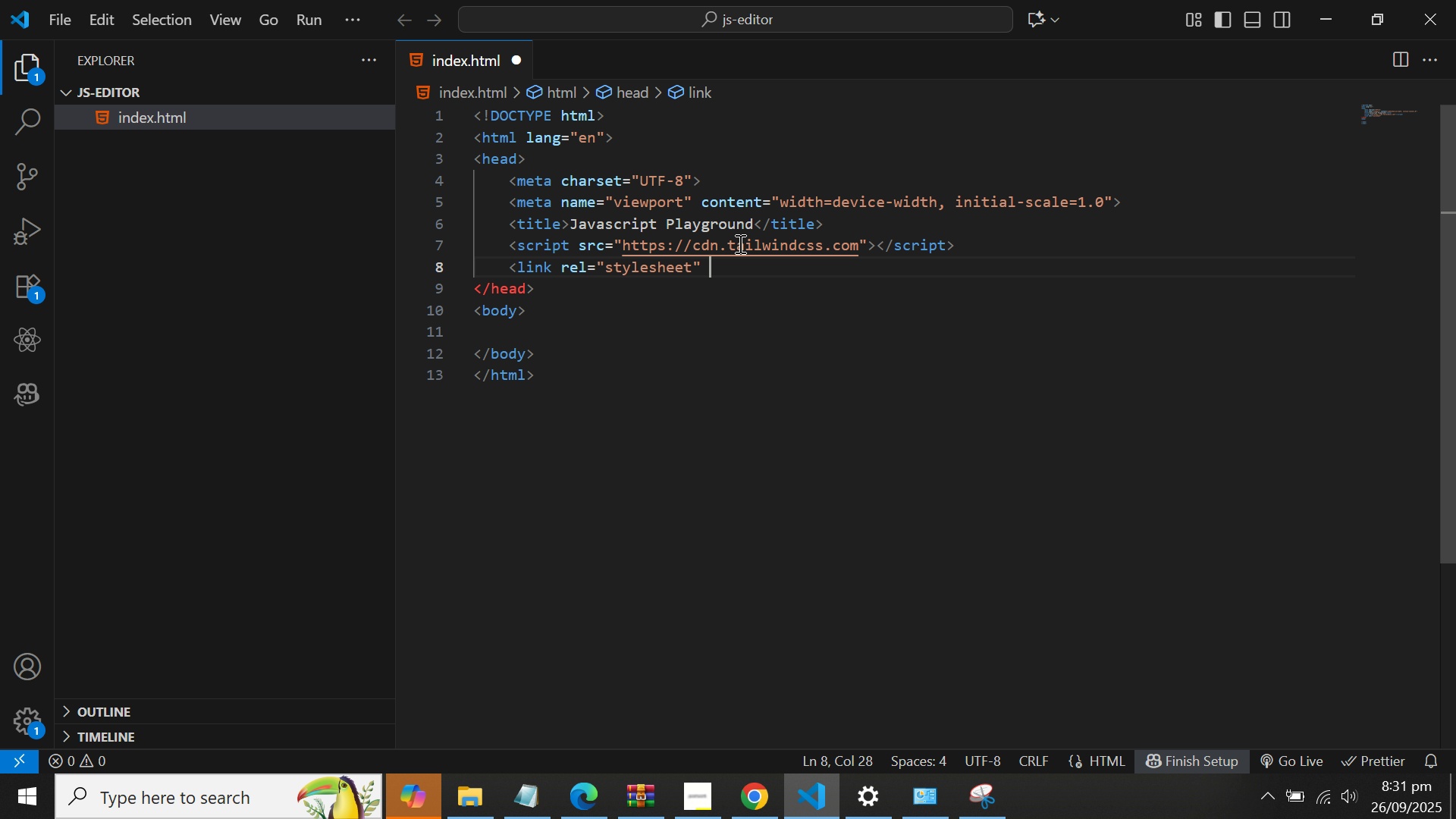 
type( href=style,css)
 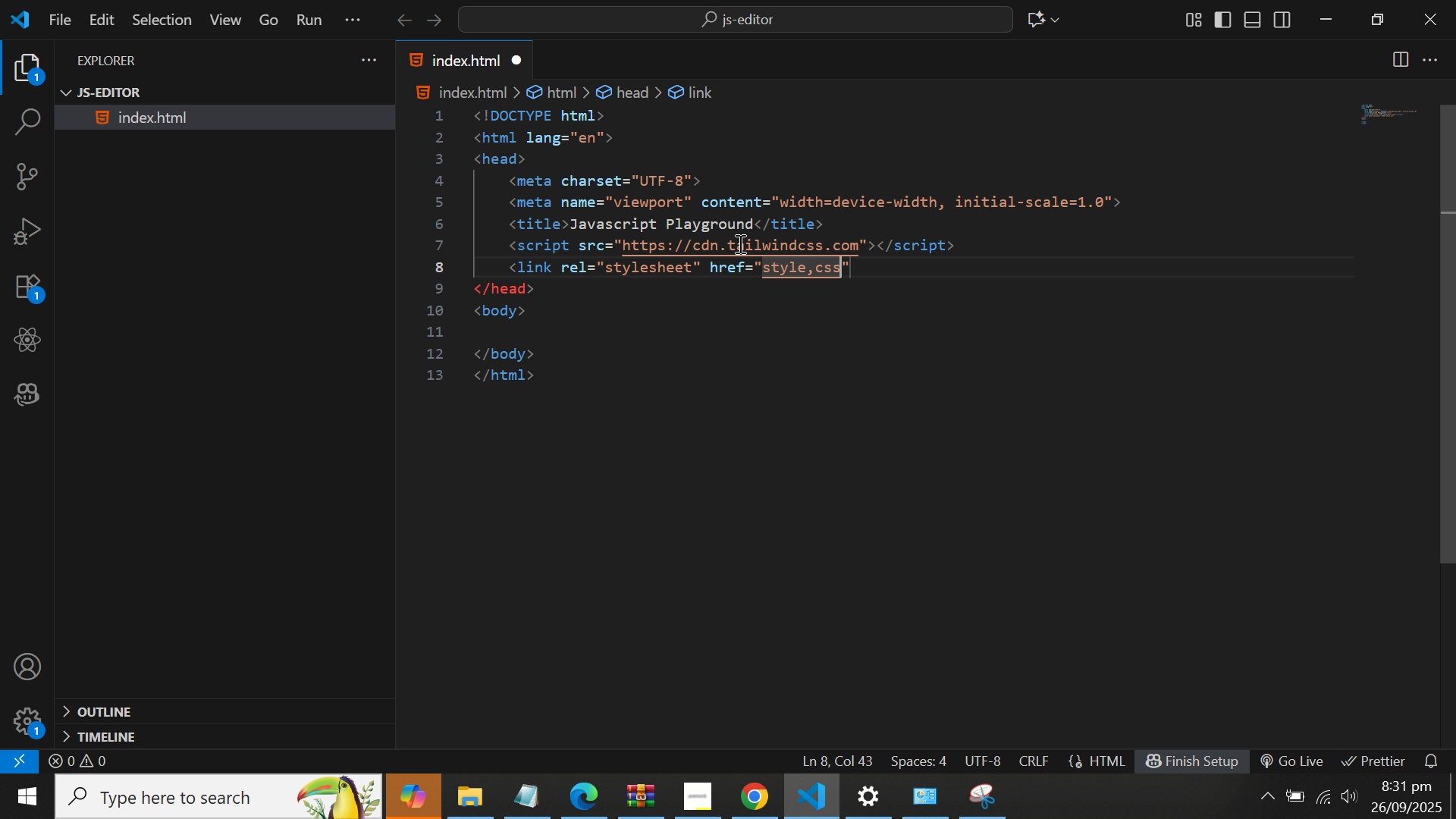 
key(ArrowLeft)
 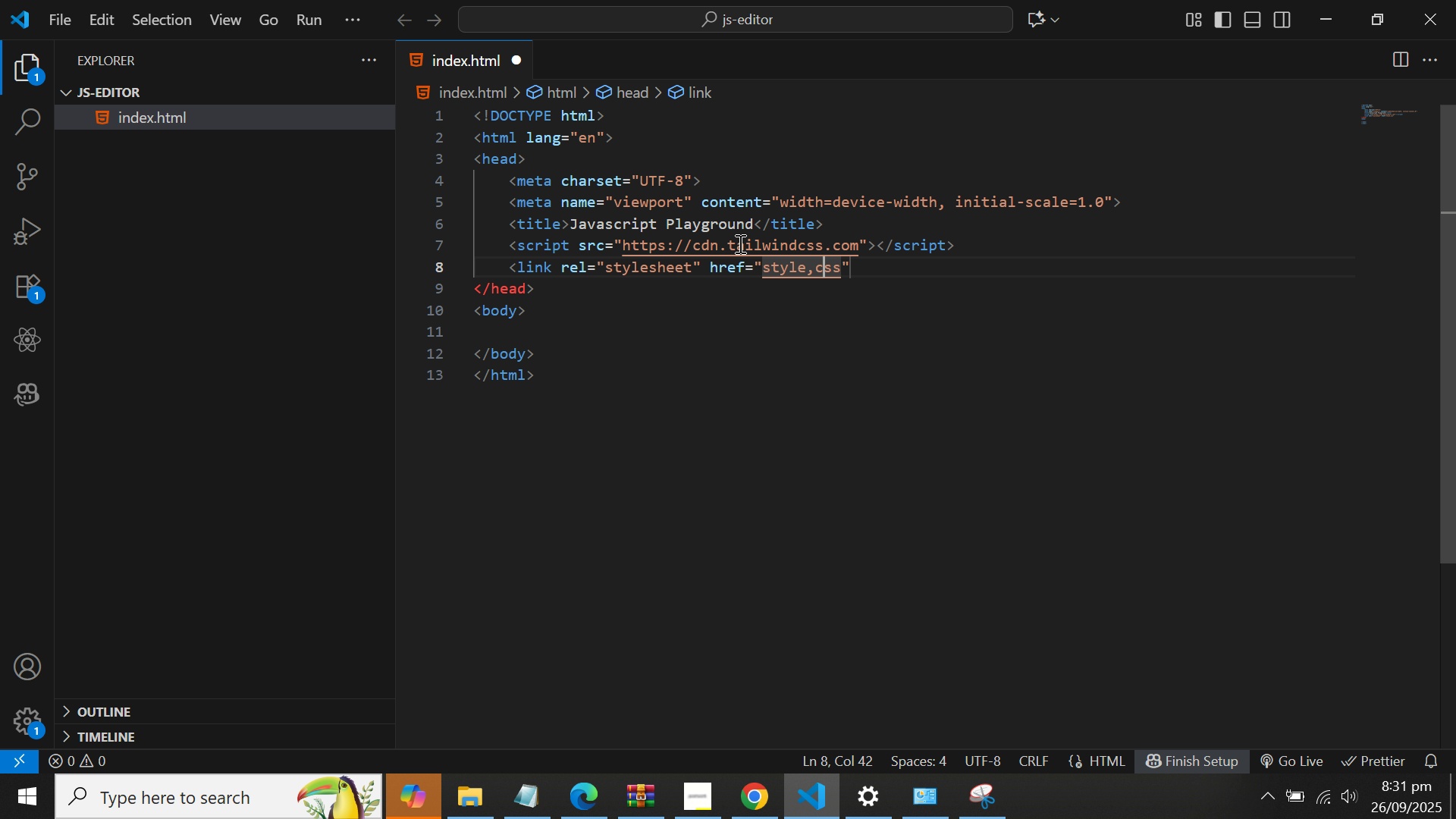 
key(ArrowLeft)
 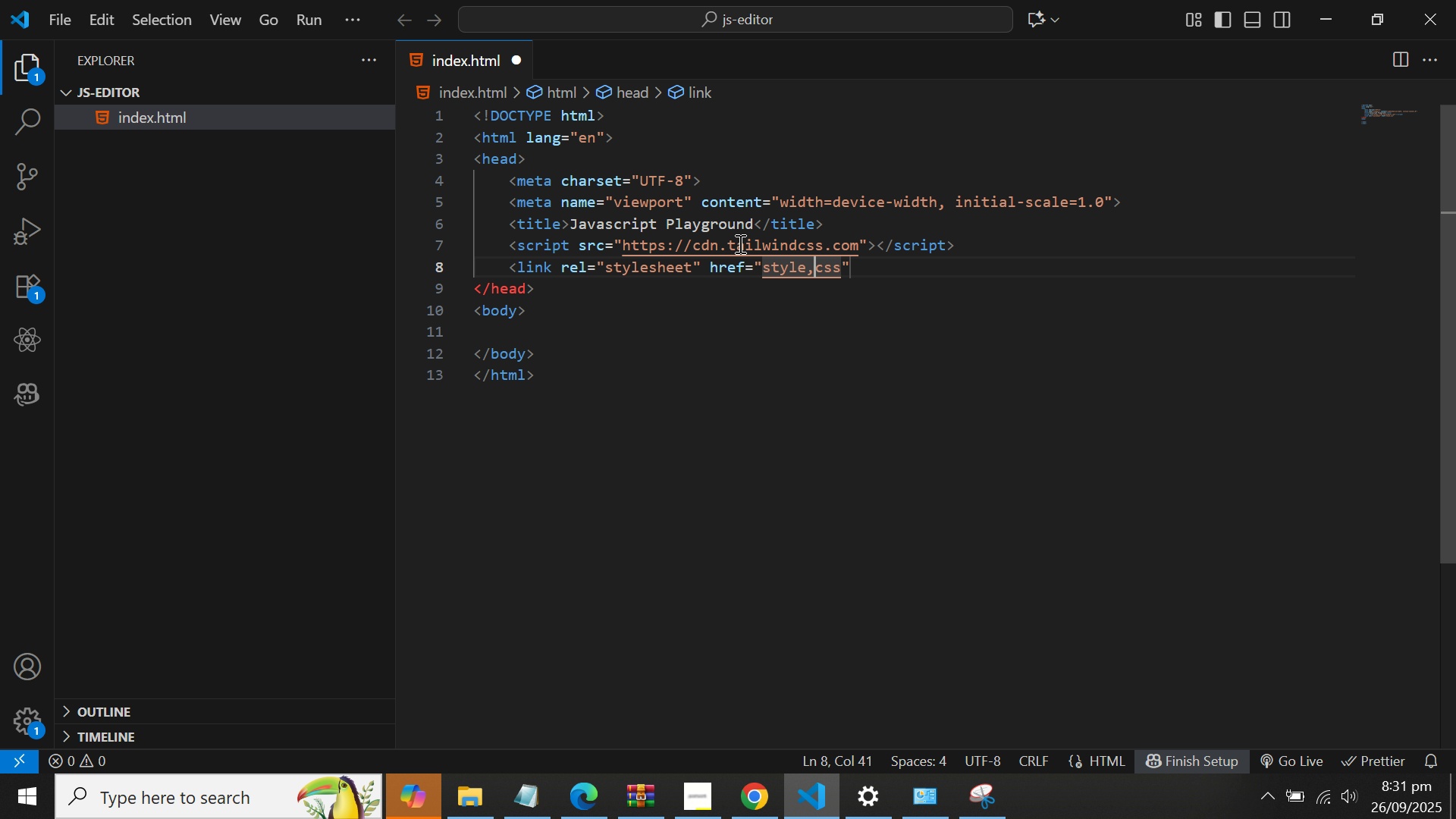 
key(ArrowLeft)
 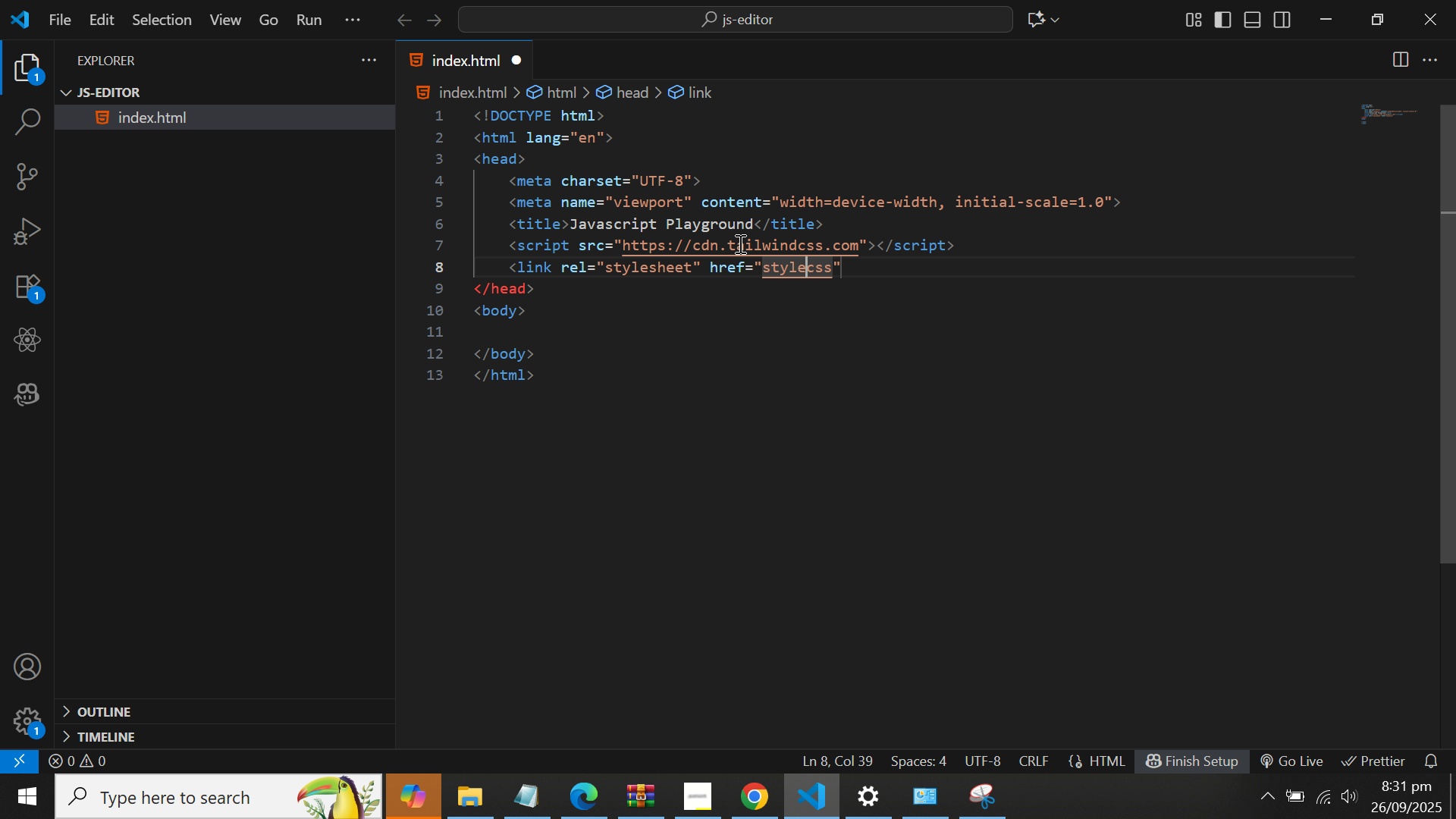 
key(Backspace)
 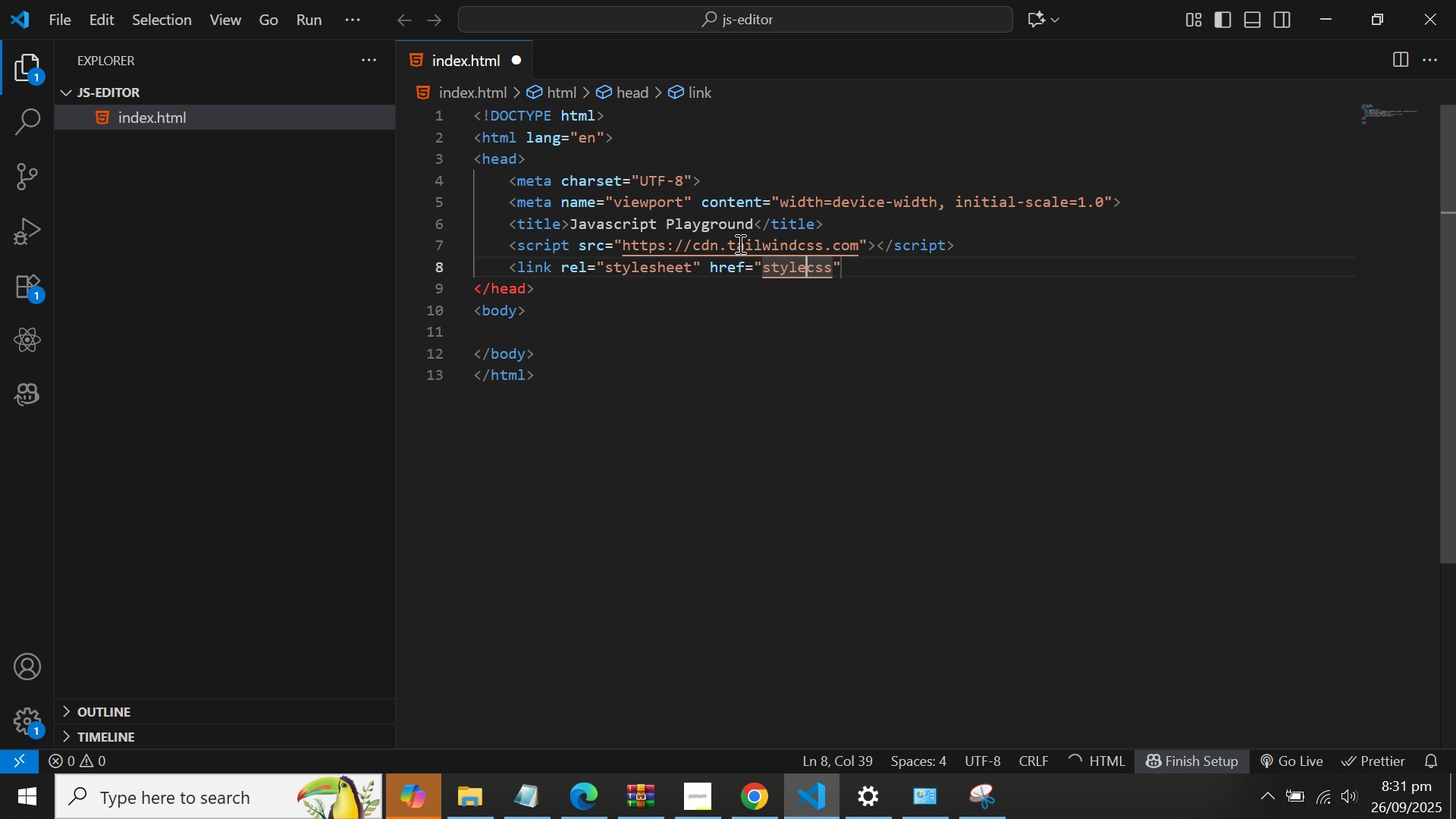 
key(Period)
 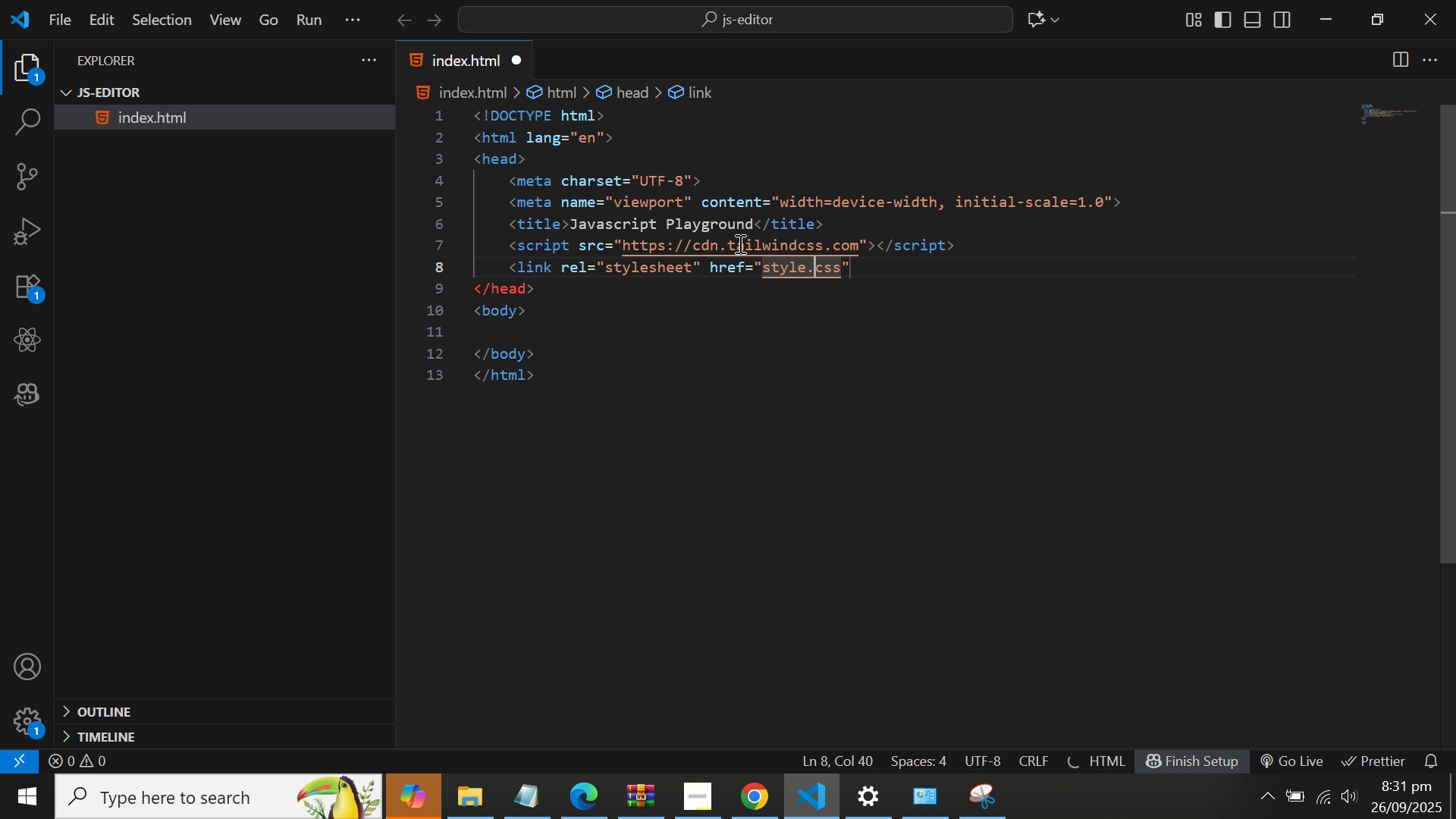 
key(Control+ArrowRight)
 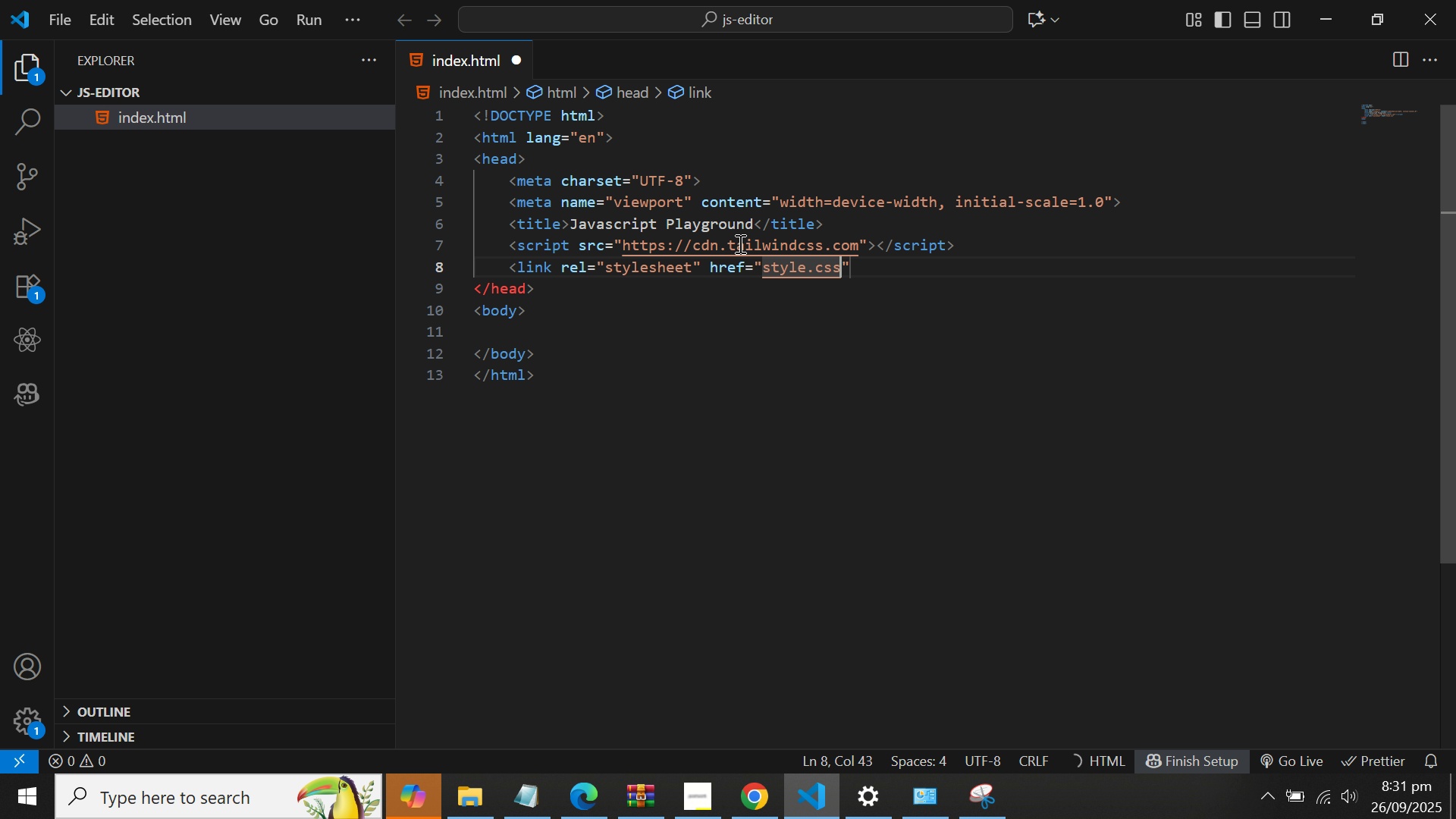 
key(Control+ArrowRight)
 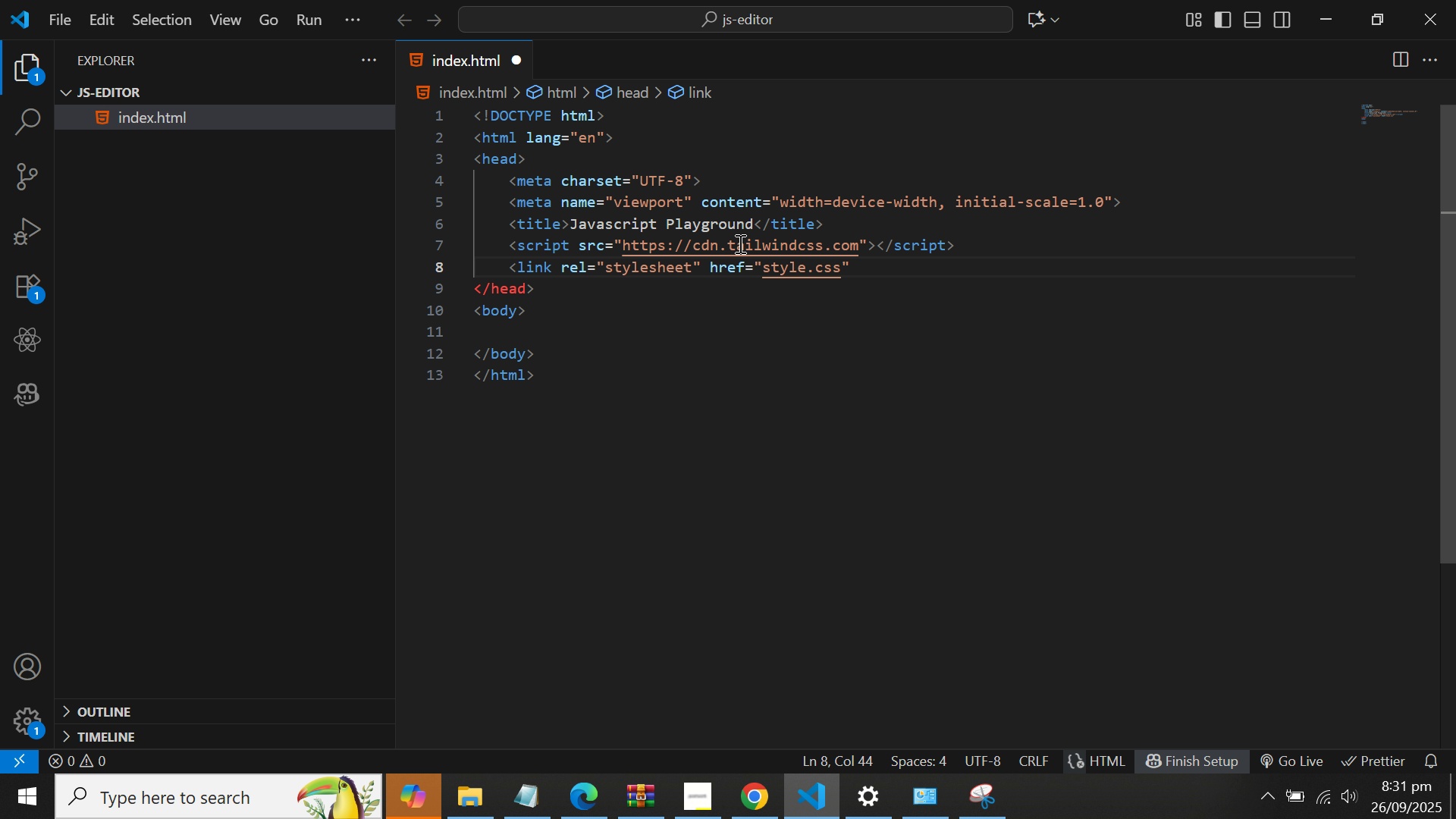 
key(Shift+Period)
 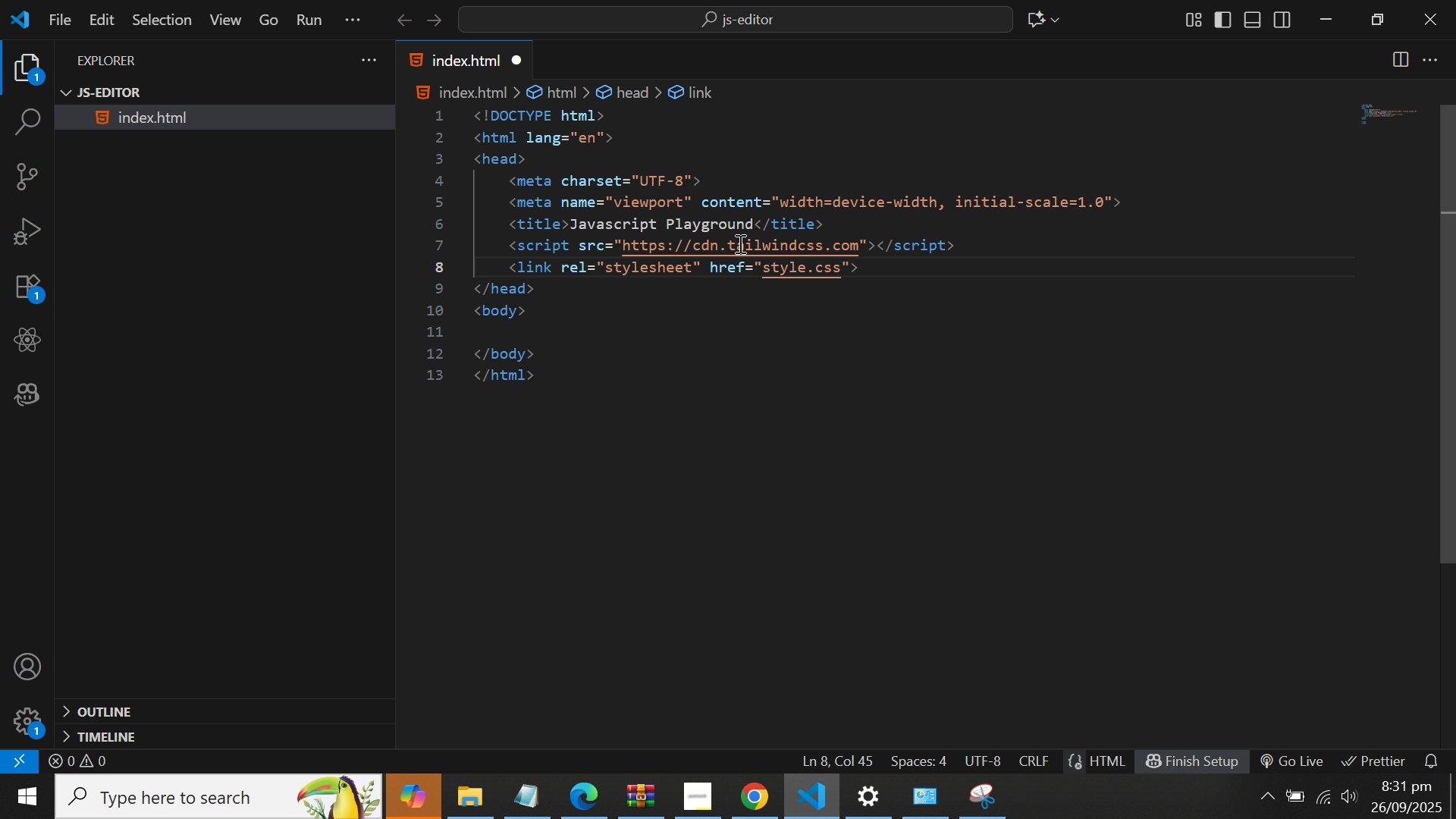 
key(Enter)
 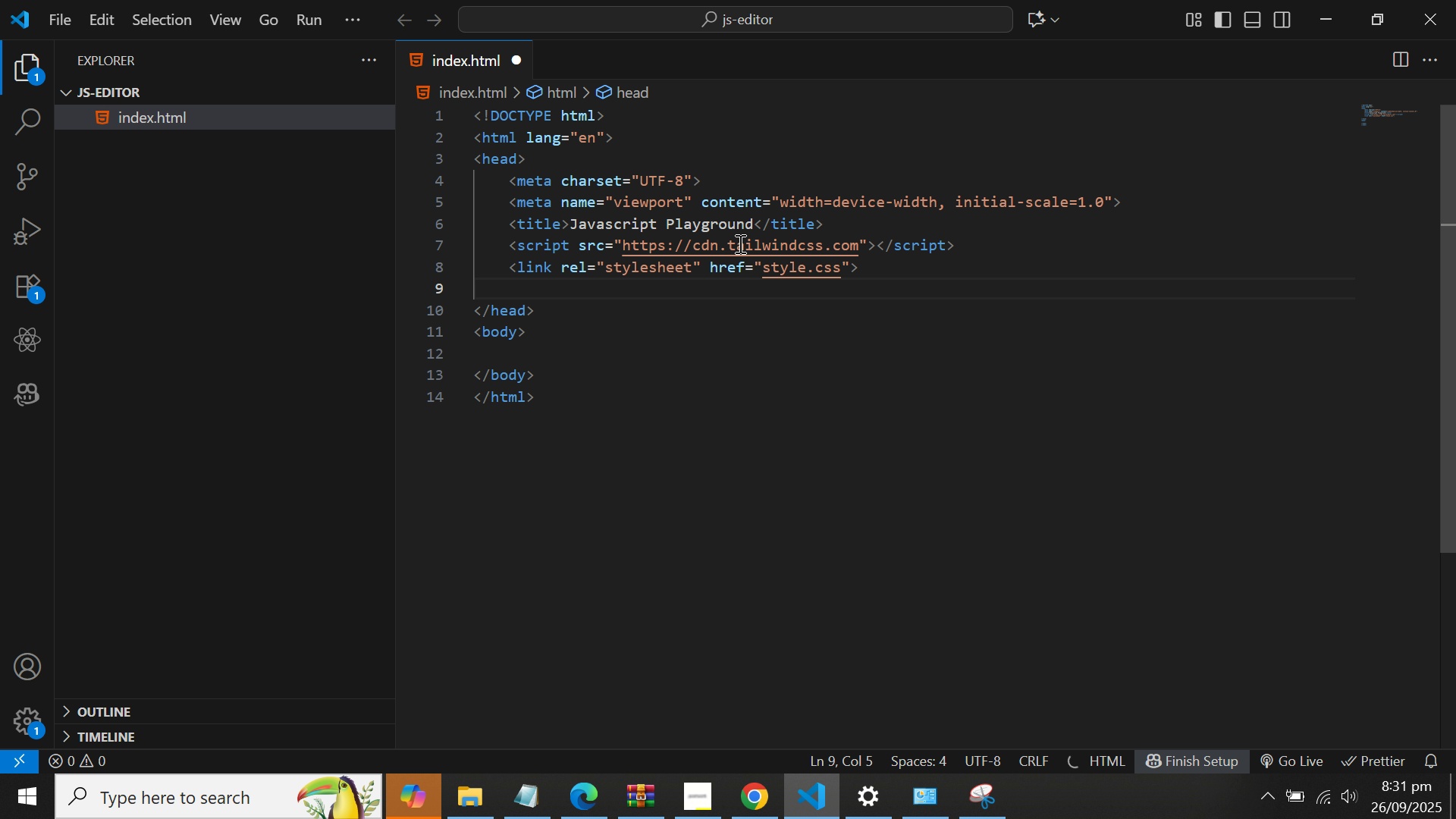 
key(Backspace)
 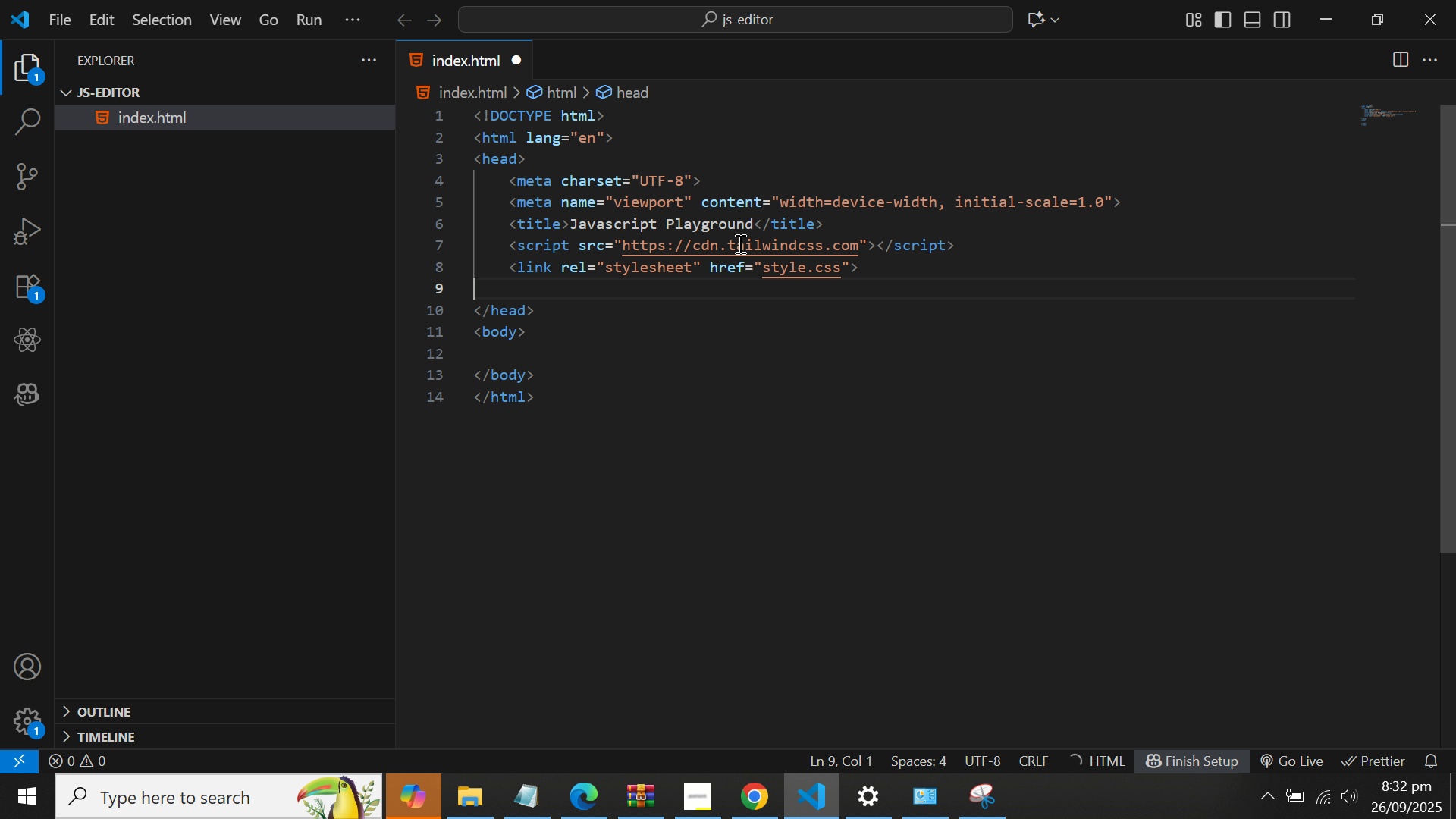 
key(Backspace)
 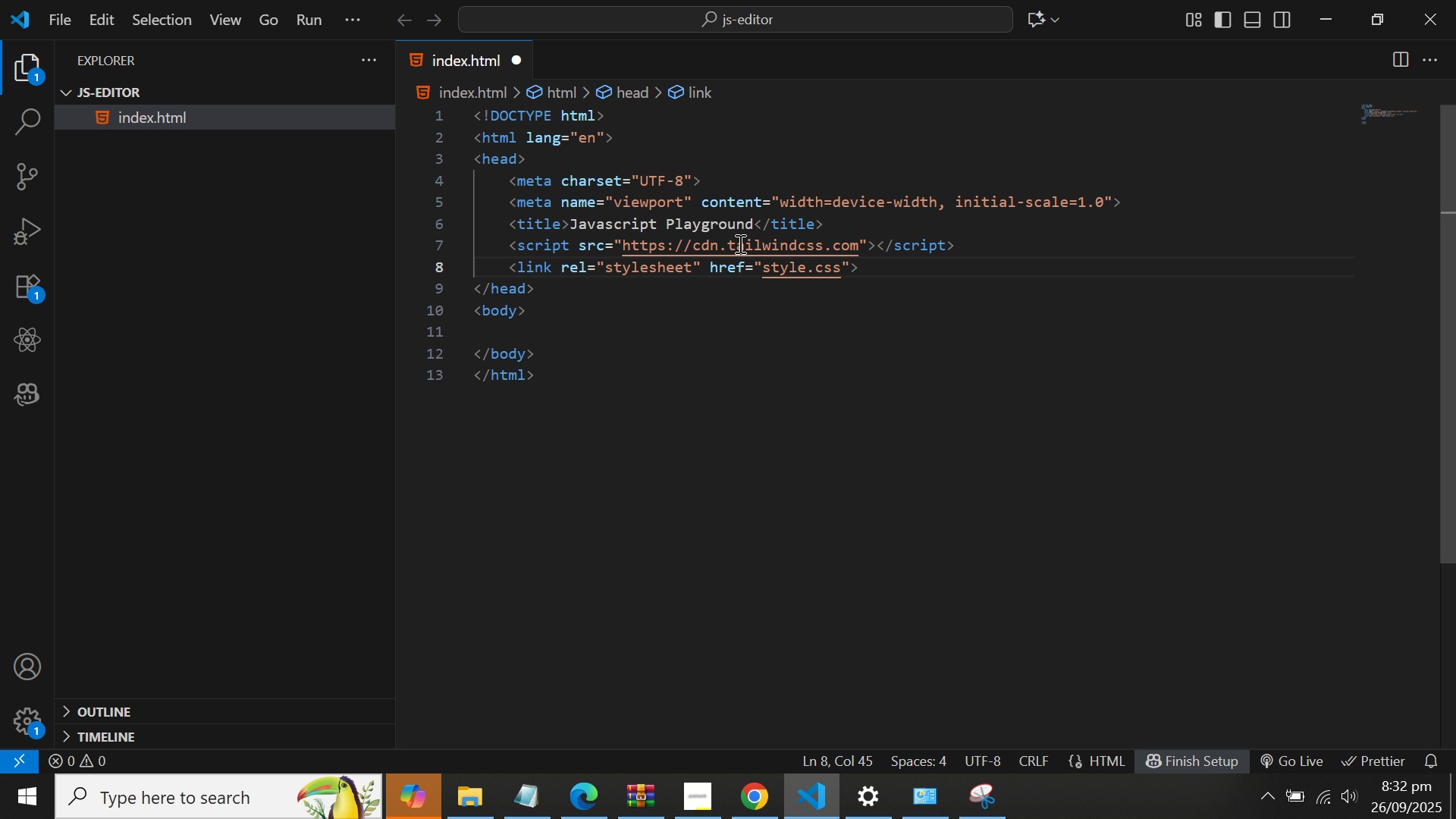 
key(ArrowDown)
 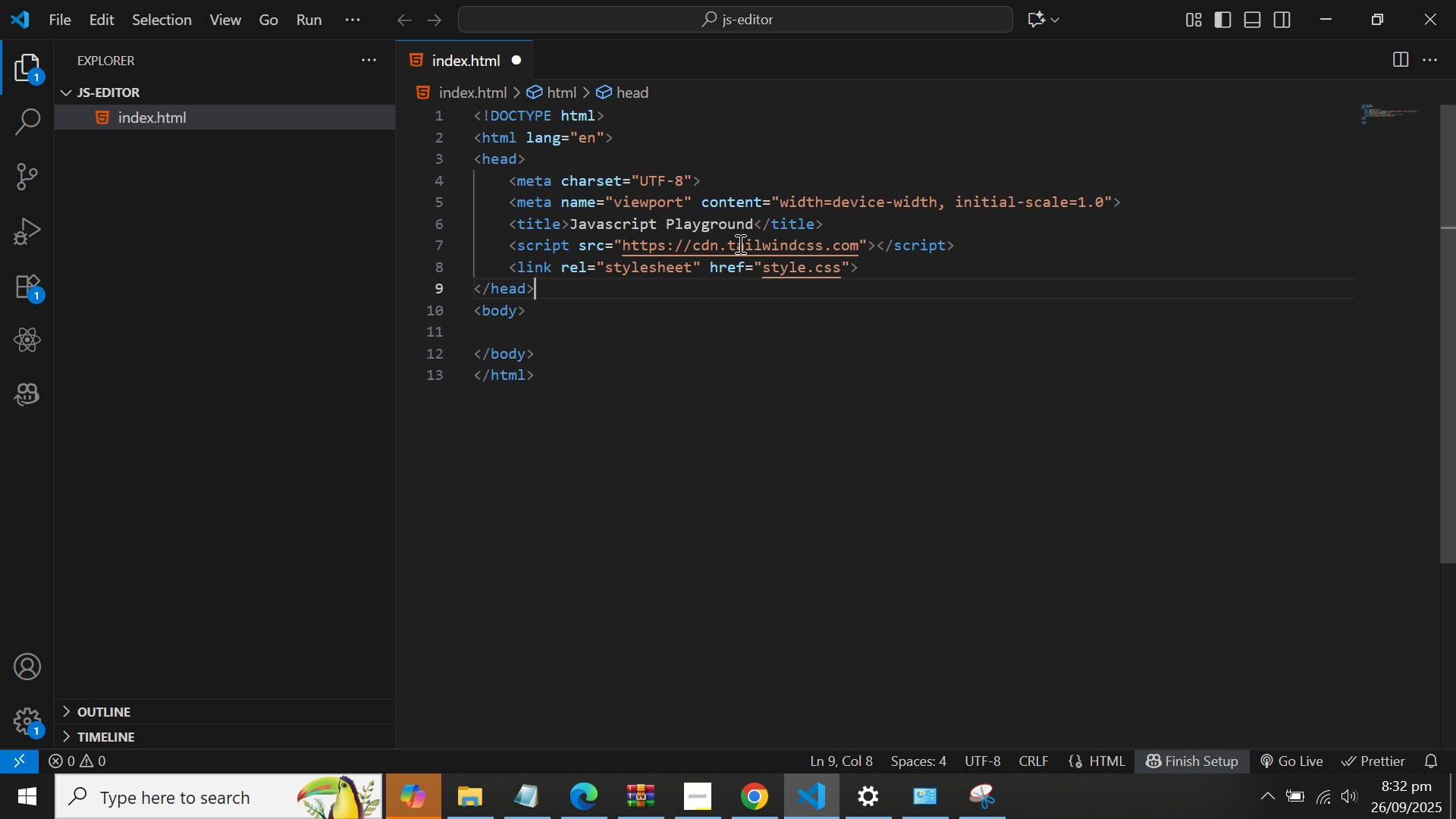 
key(Enter)
 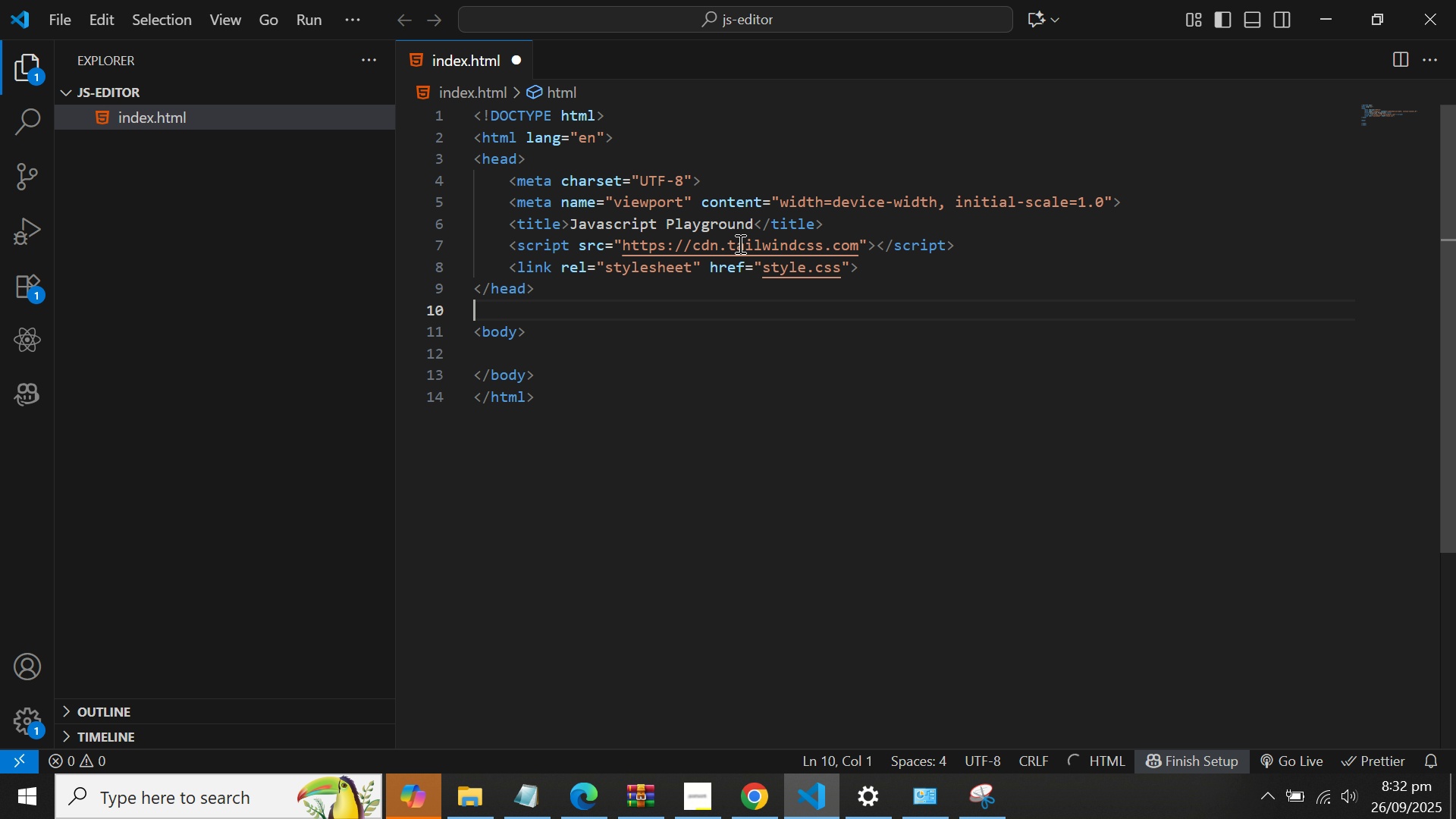 
key(Backspace)
 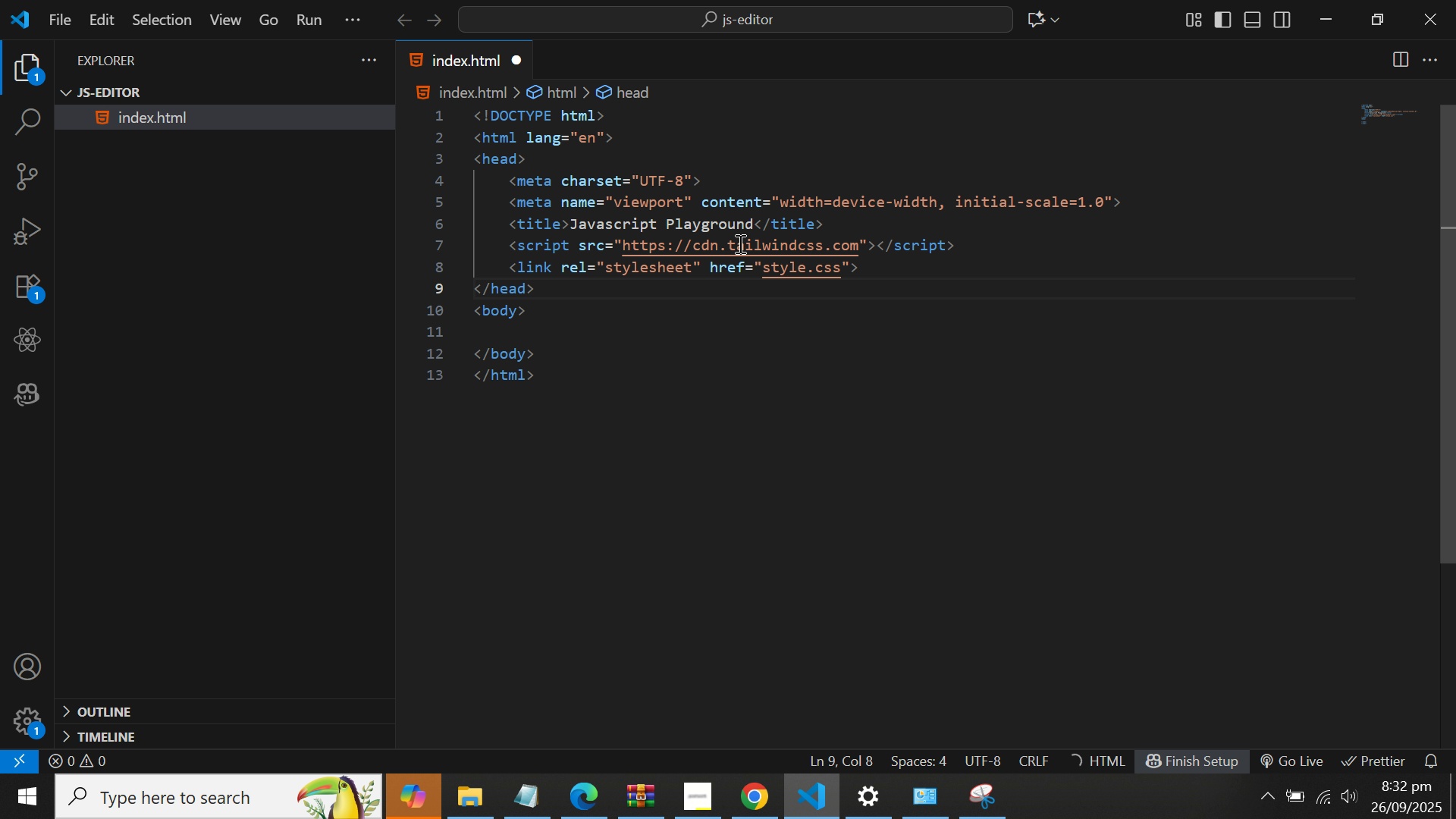 
key(ArrowDown)
 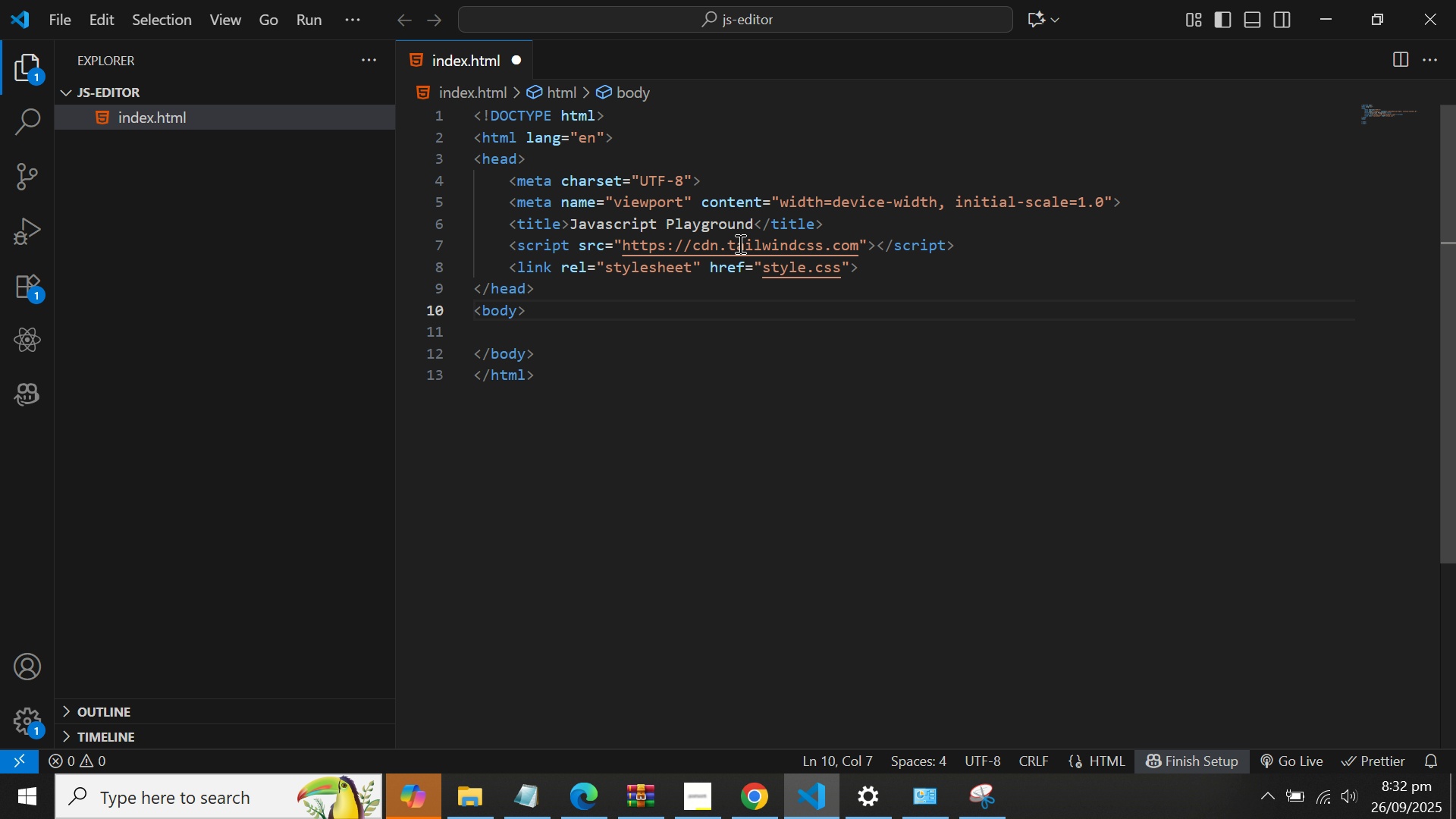 
wait(14.31)
 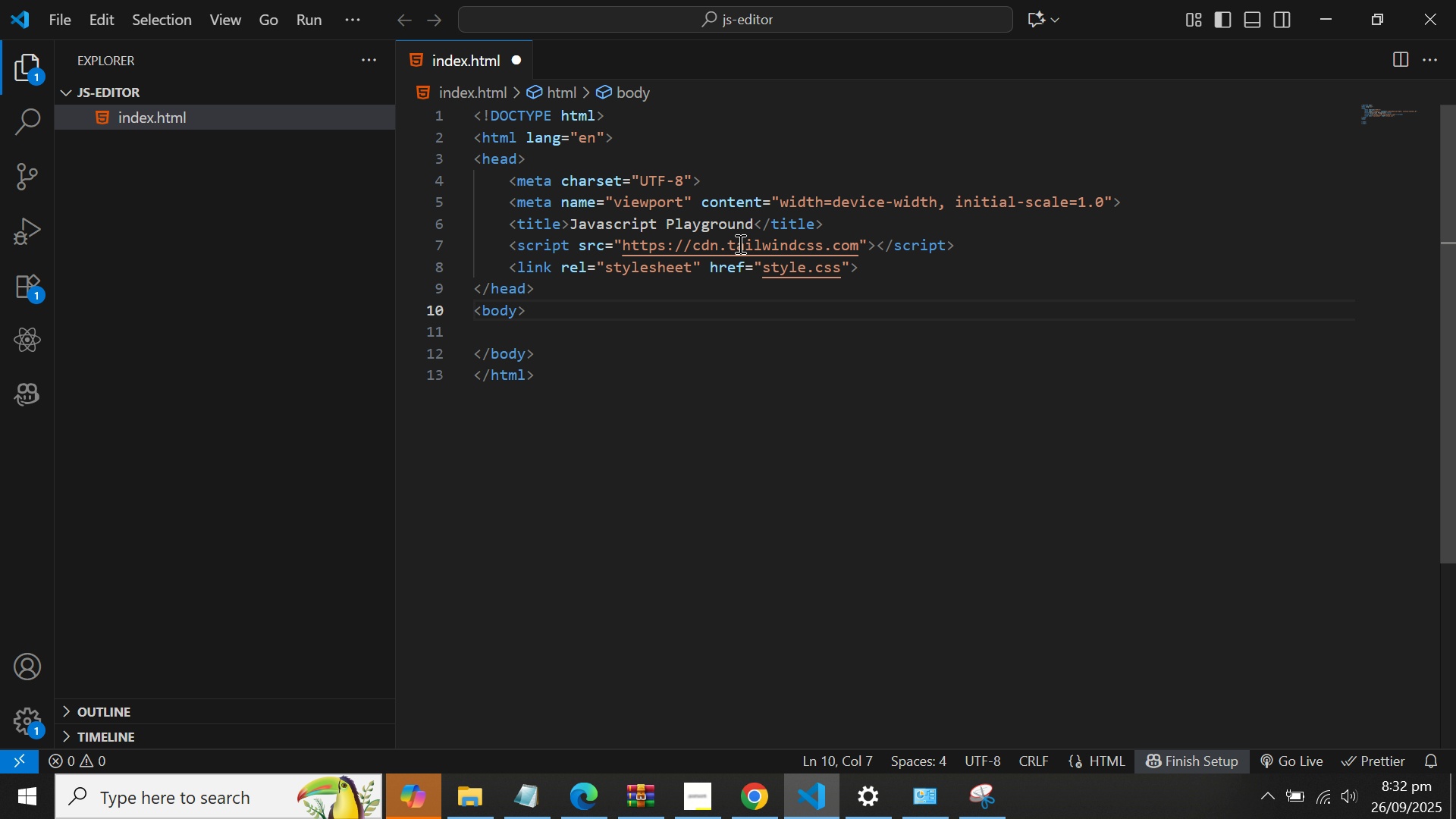 
key(ArrowLeft)
 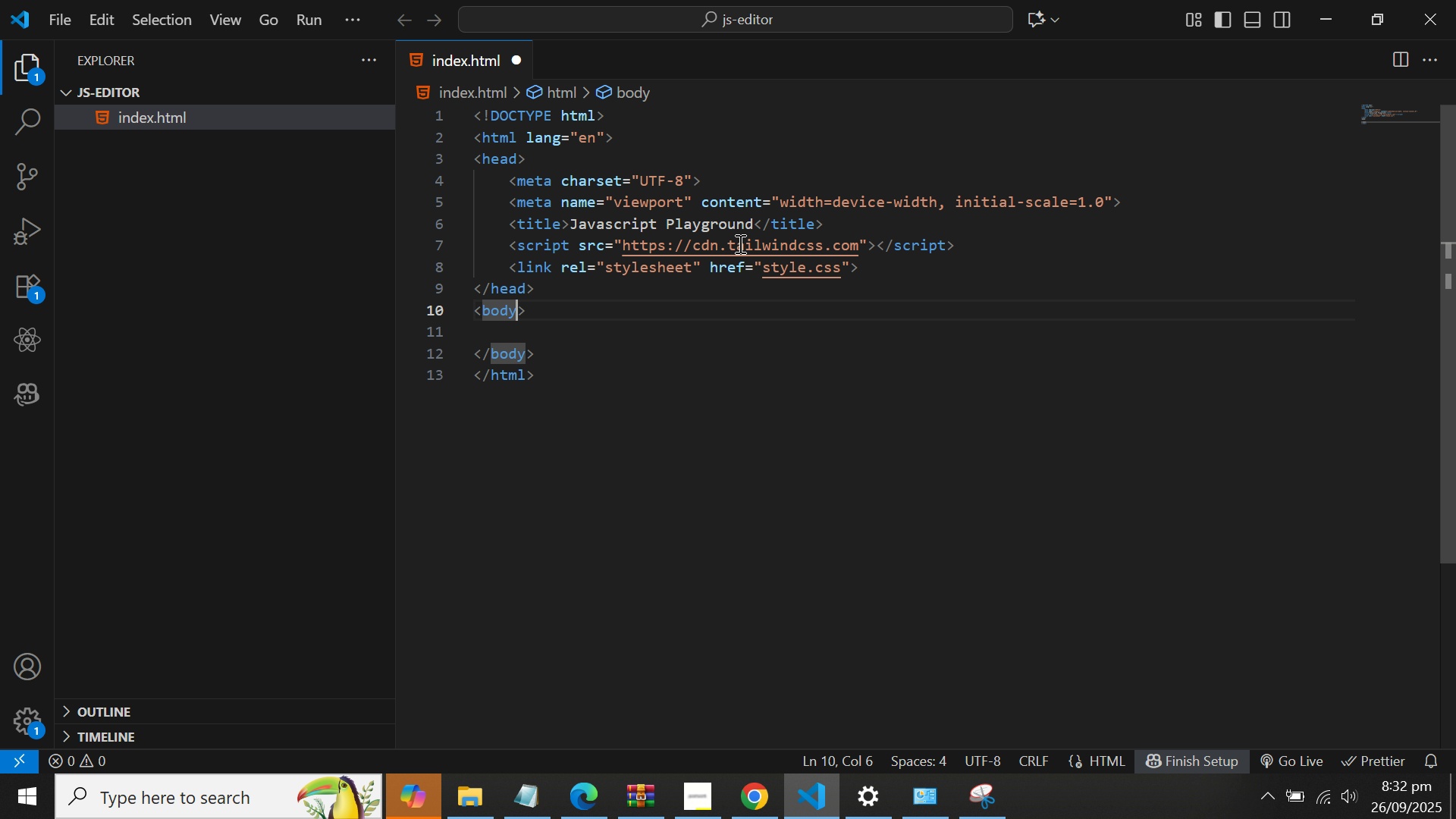 
type( class=p-4 md:p-8 flex flex-cop)
key(Backspace)
key(Backspace)
type(ol min-h-screen)
 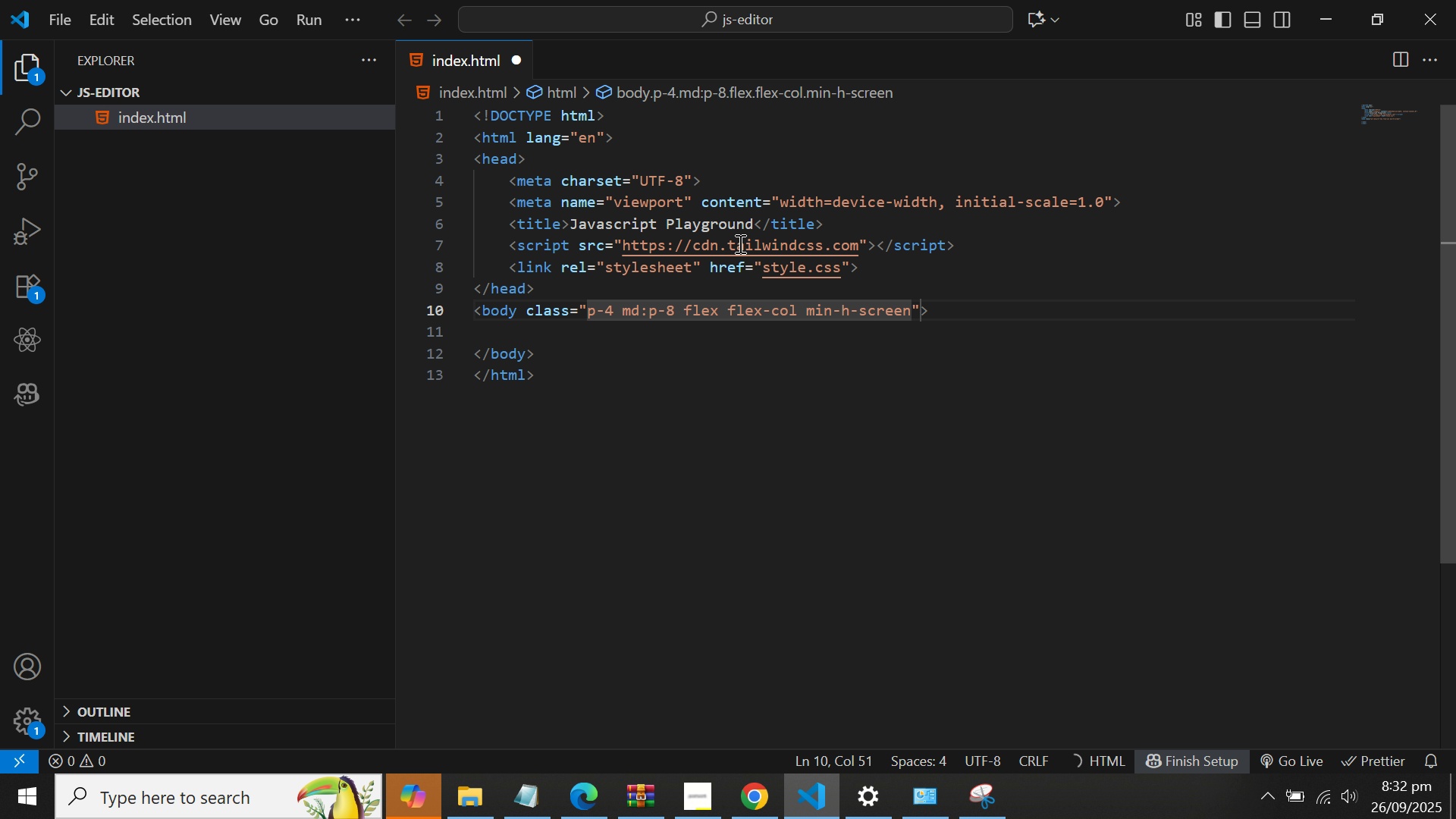 
key(ArrowRight)
 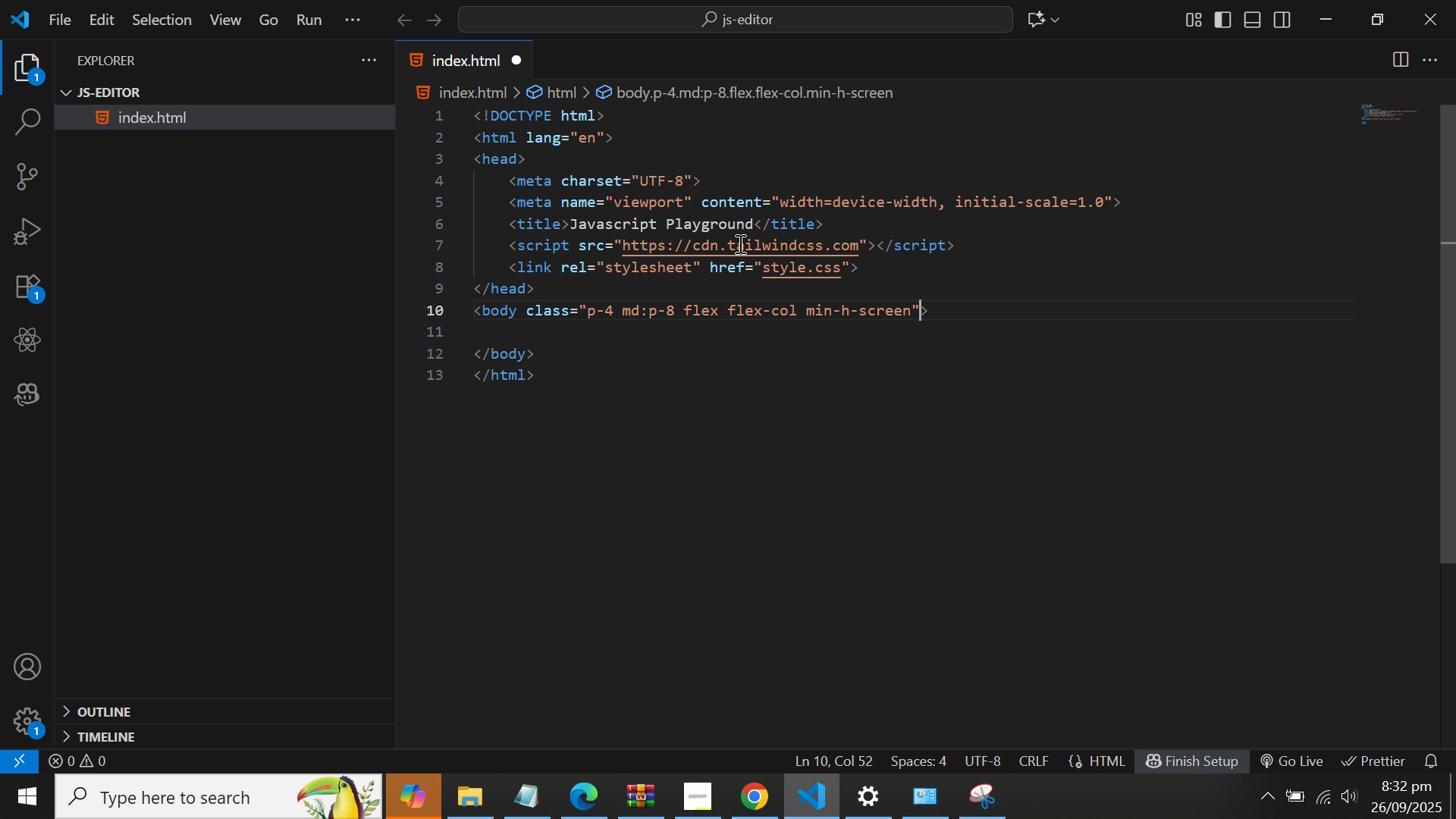 
key(ArrowRight)
 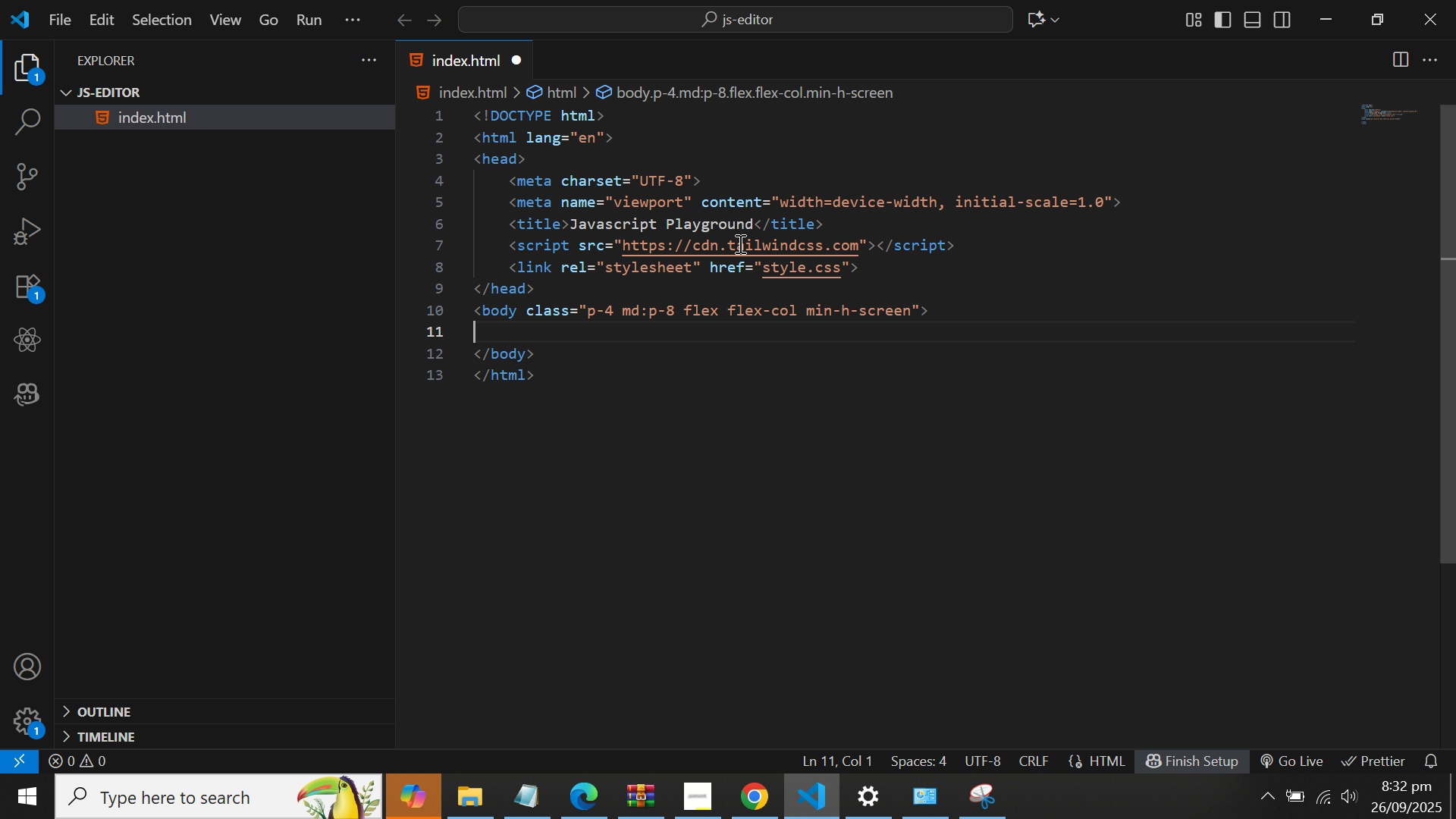 
key(ArrowRight)
 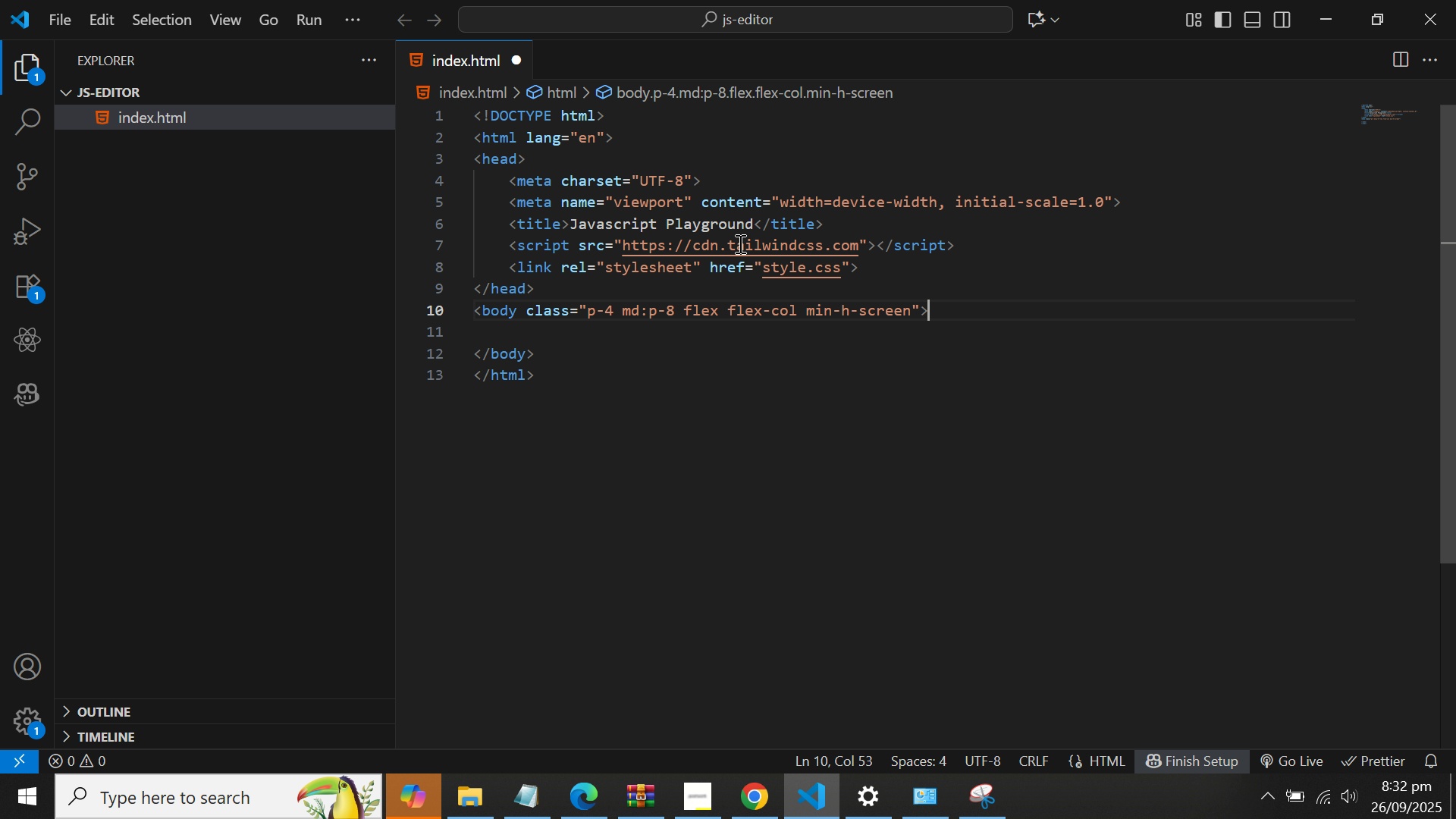 
key(ArrowLeft)
 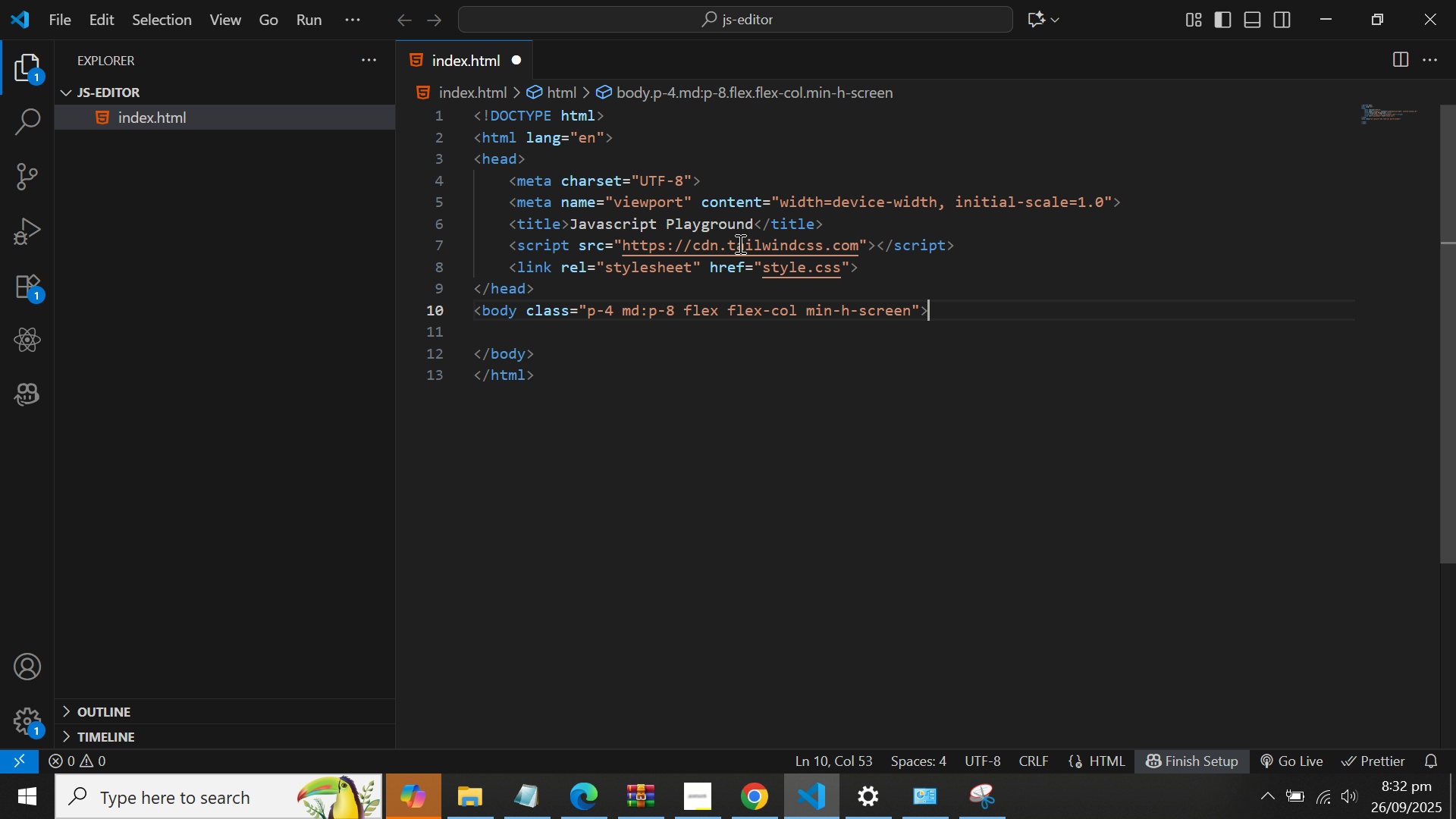 
key(Enter)
 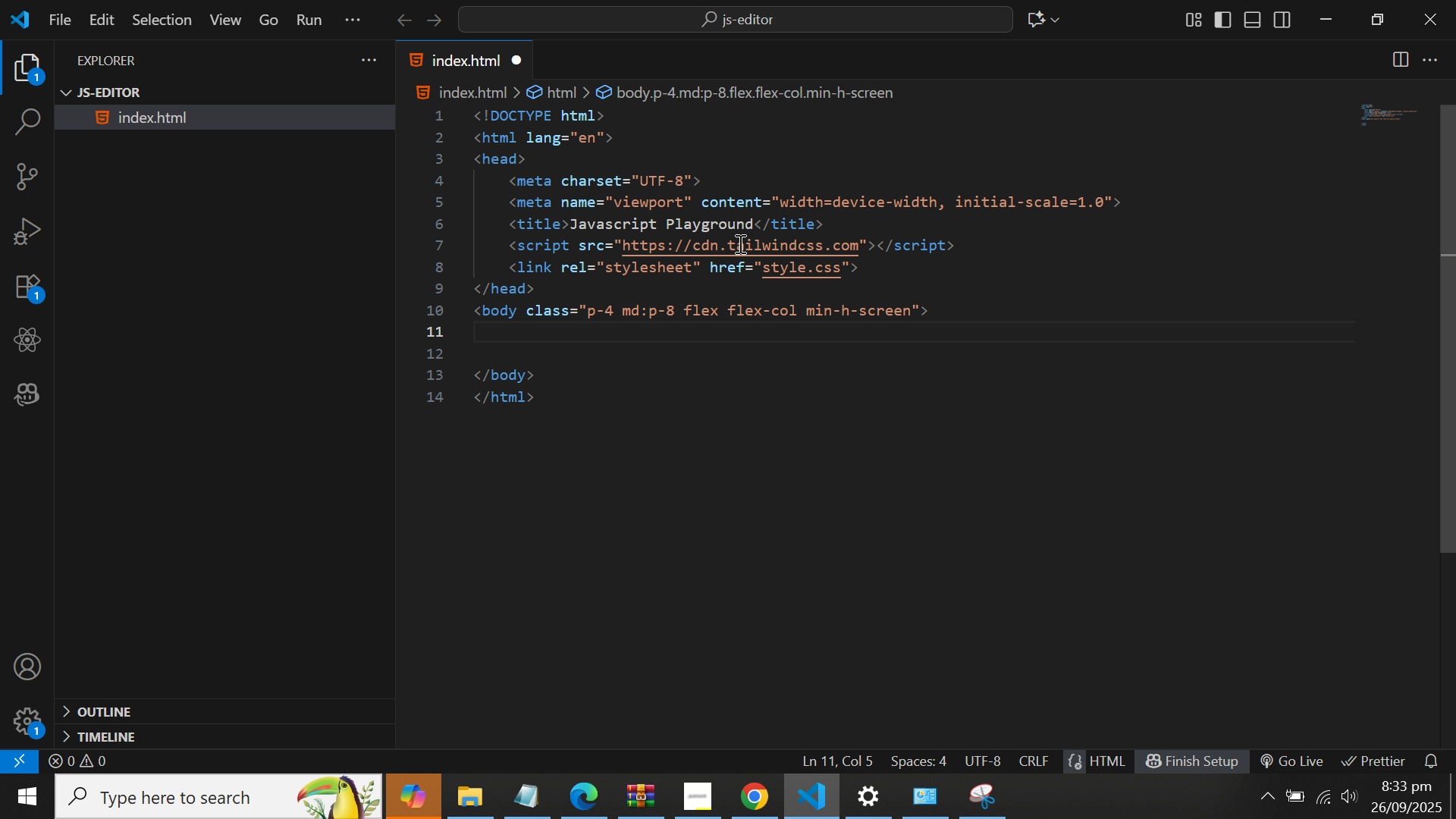 
type(<he)
 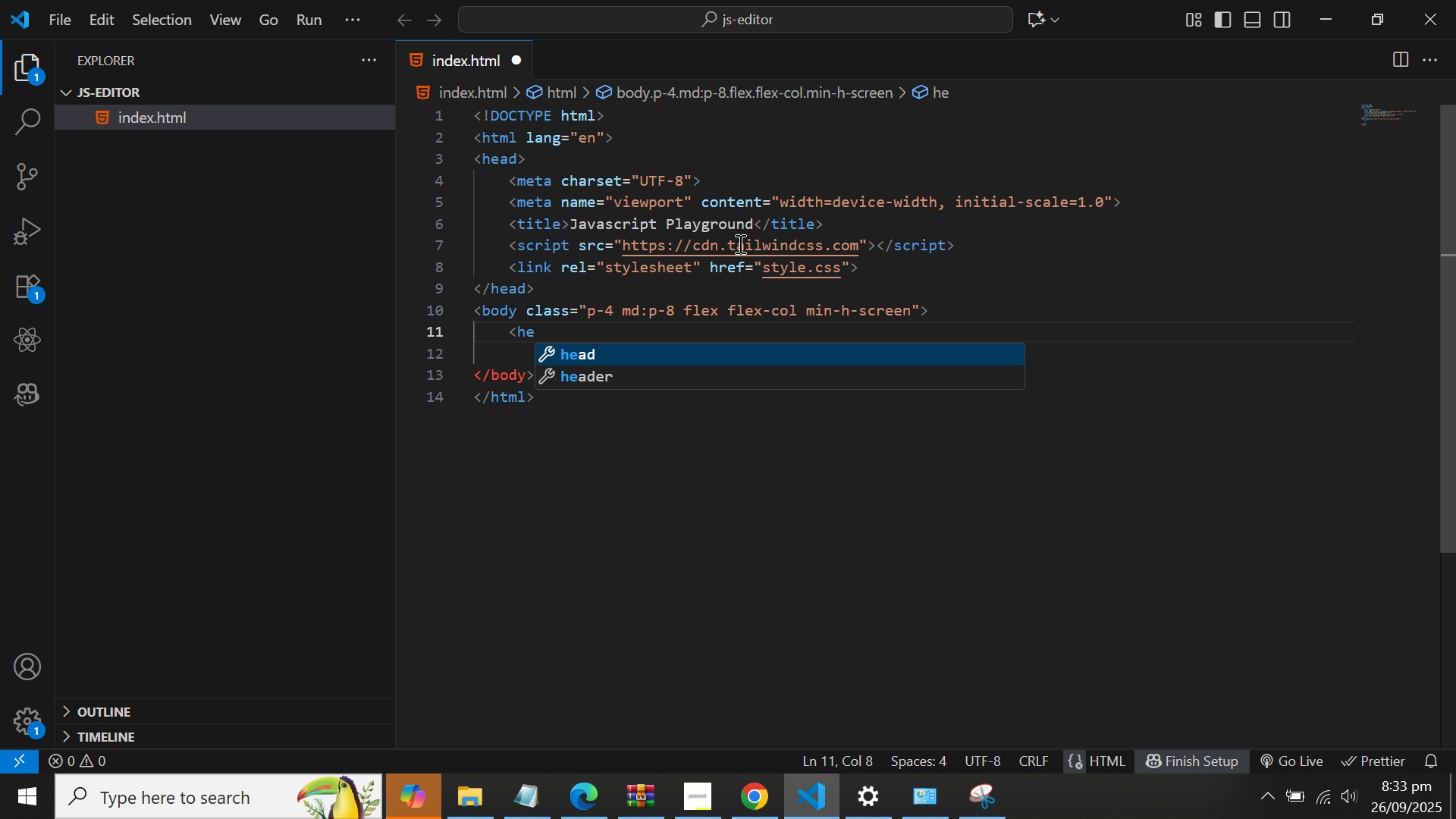 
key(ArrowDown)
 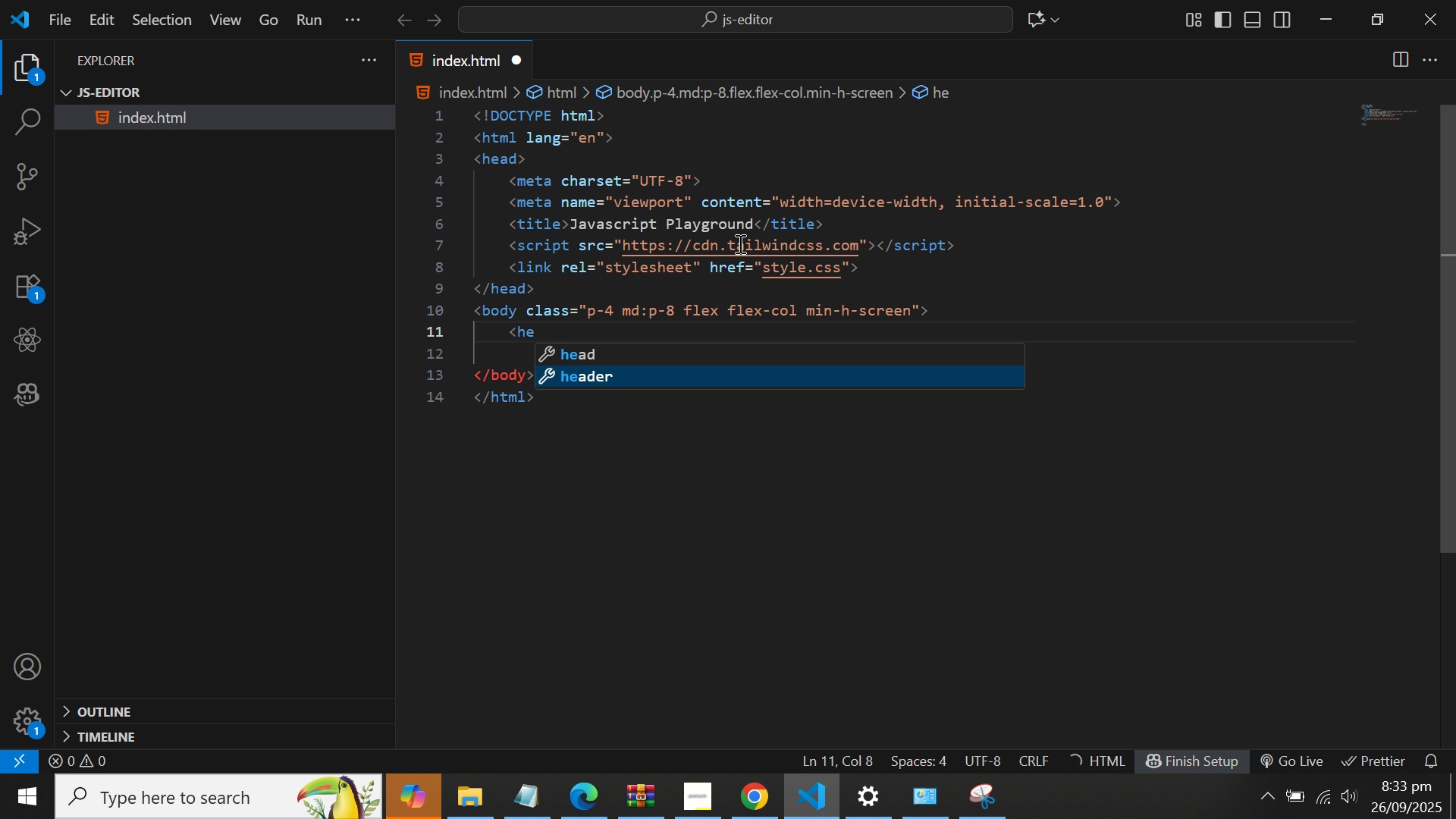 
key(Enter)
 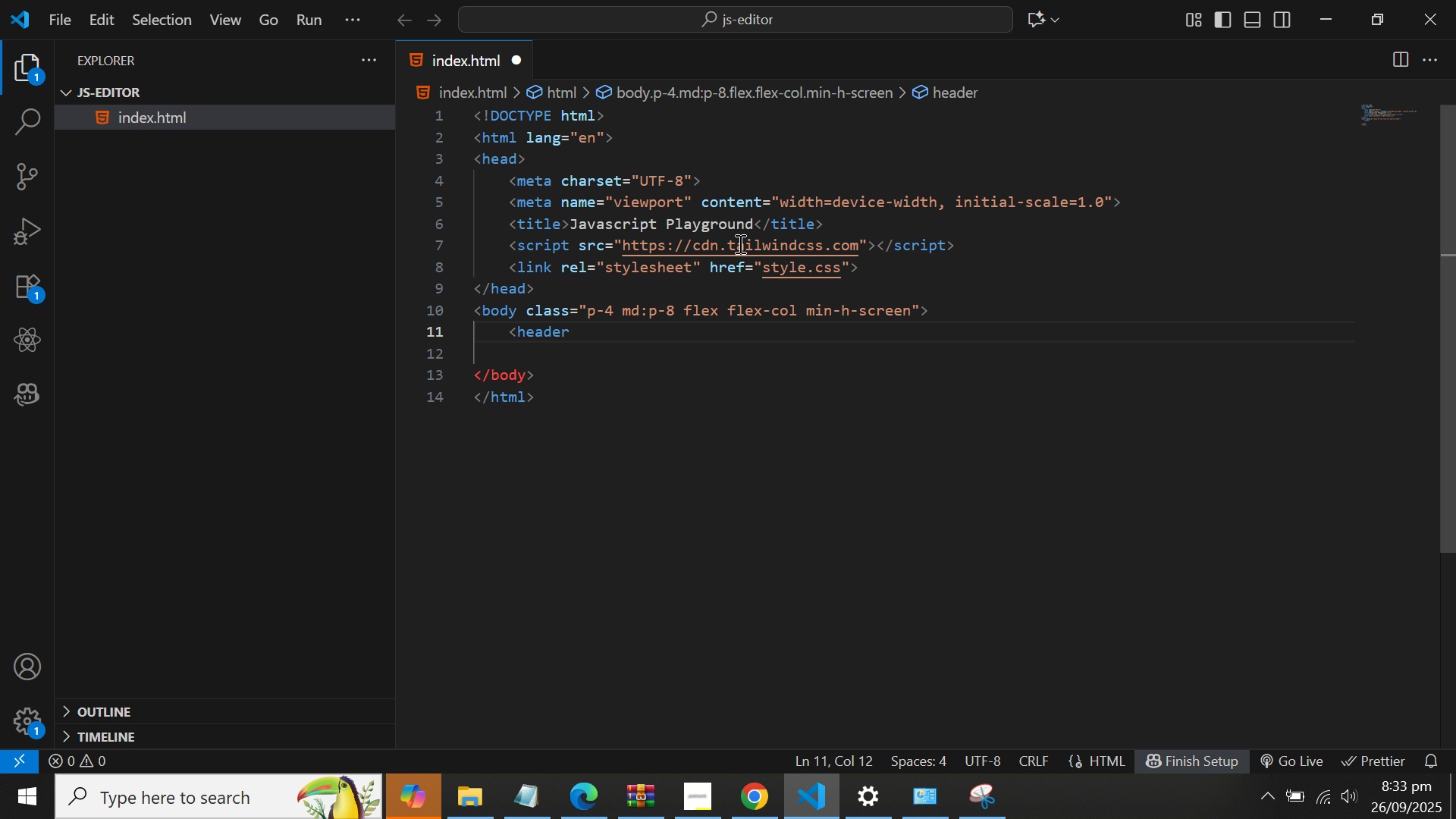 
key(Shift+ShiftLeft)
 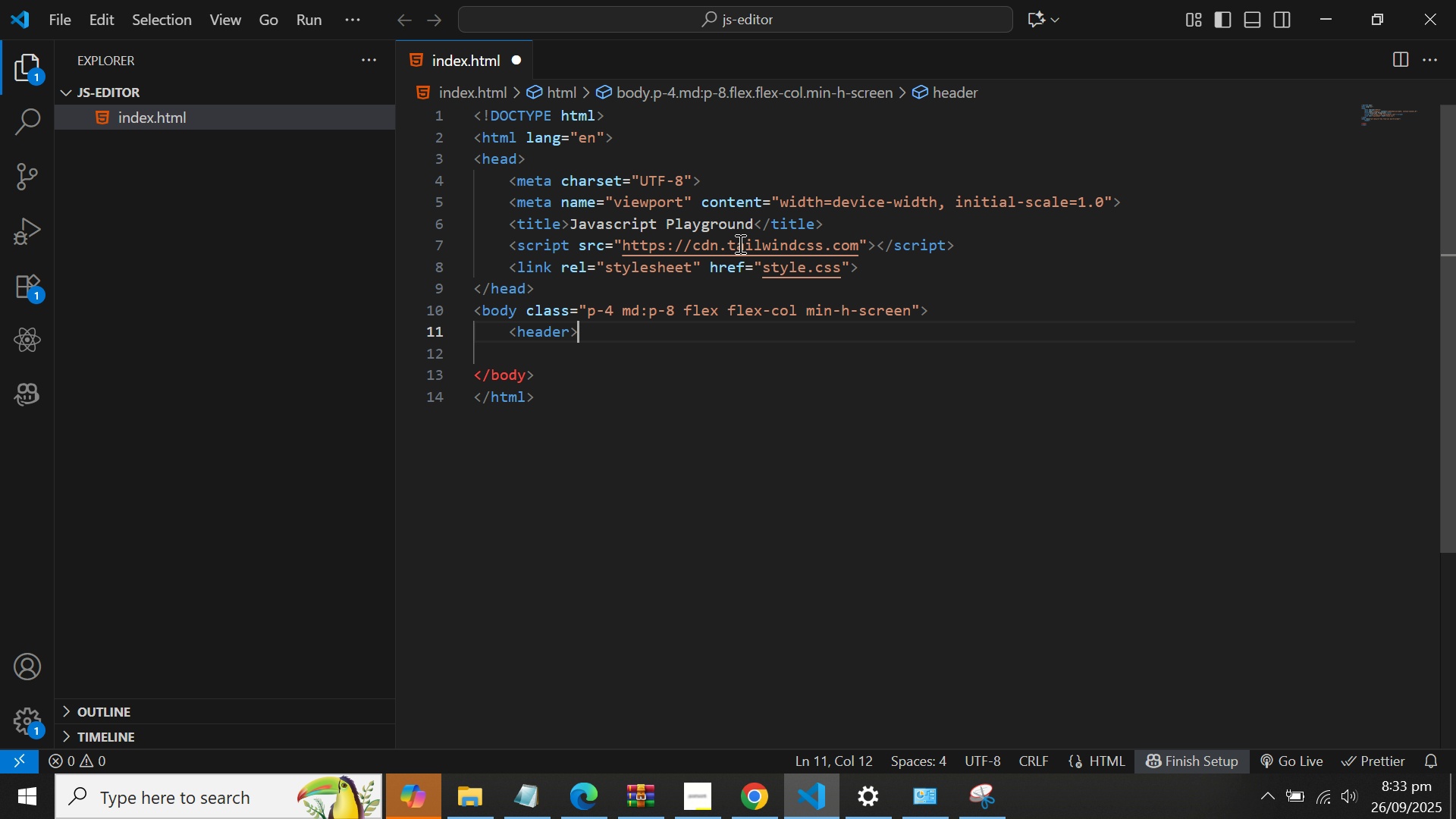 
key(Shift+Period)
 